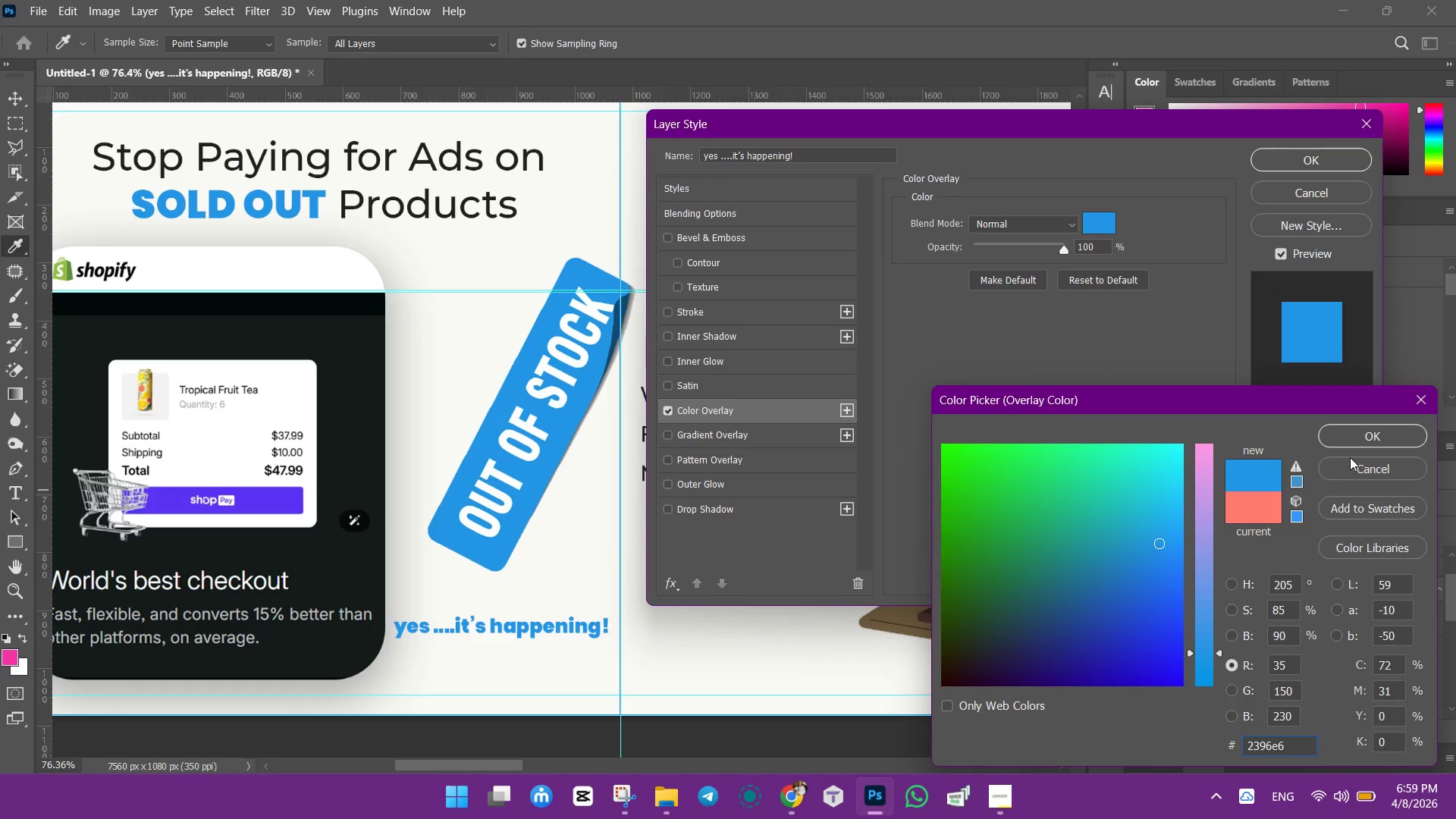 
left_click([1360, 441])
 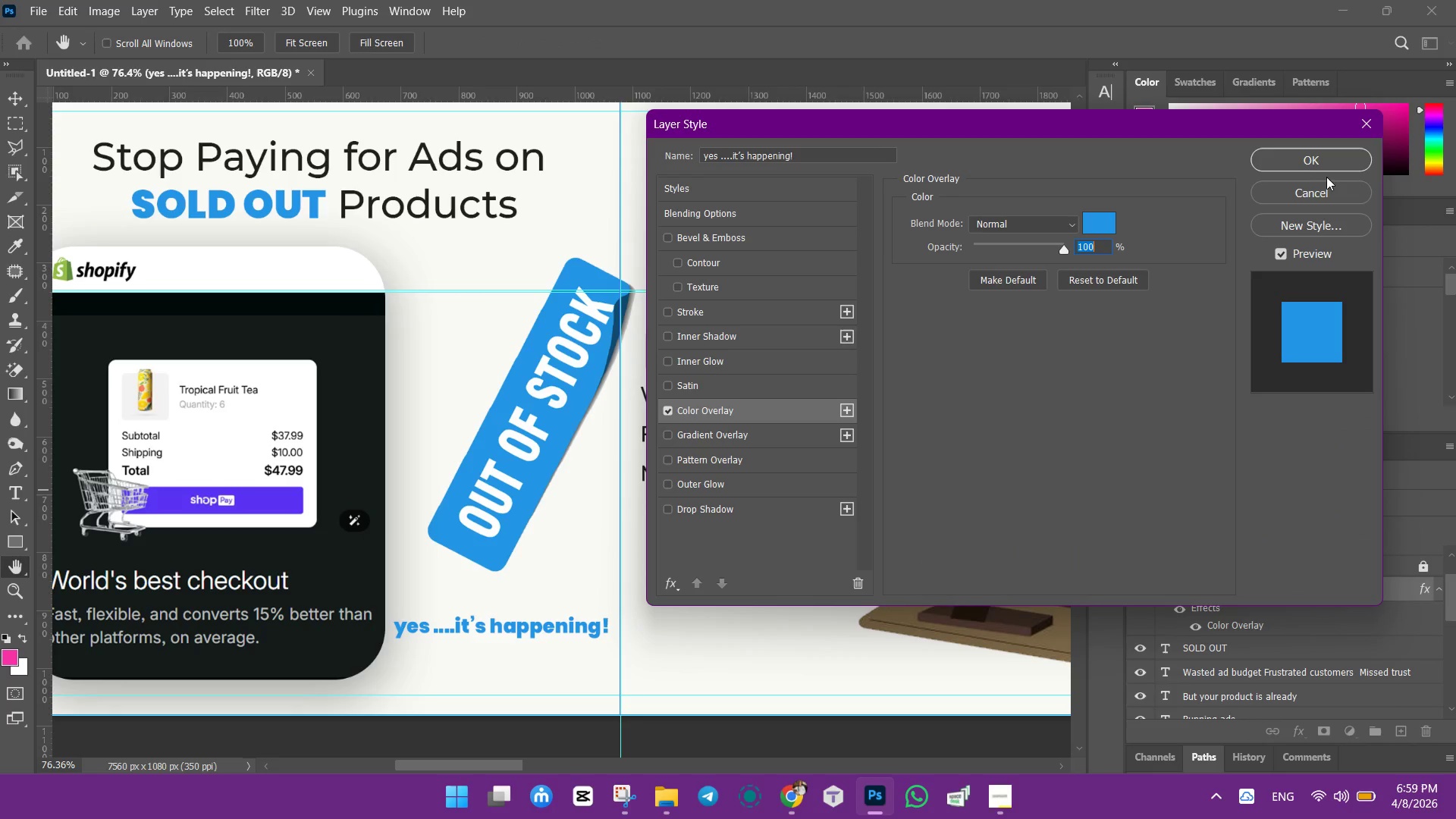 
left_click([1331, 168])
 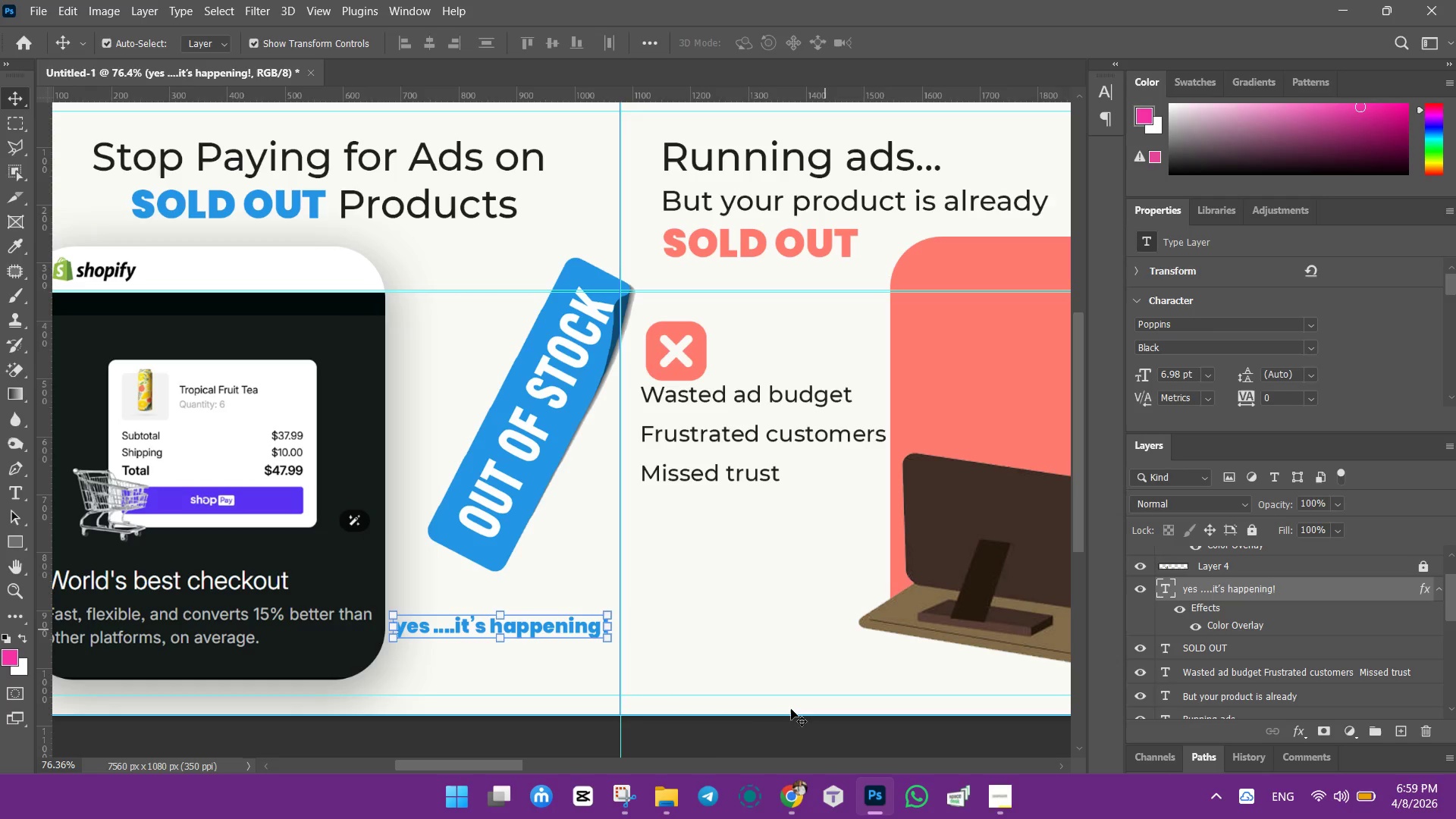 
wait(6.05)
 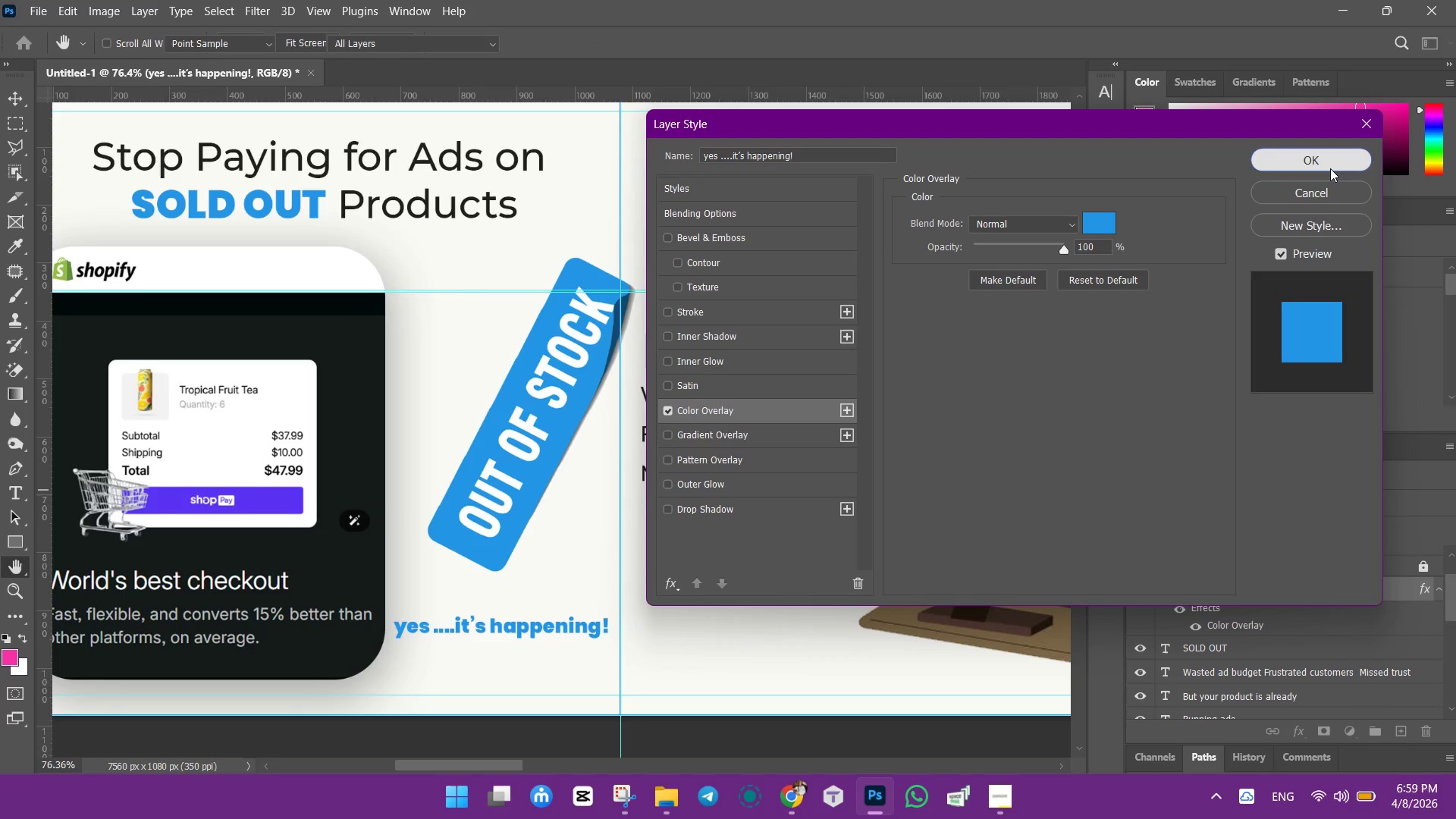 
left_click_drag(start_coordinate=[481, 764], to_coordinate=[538, 762])
 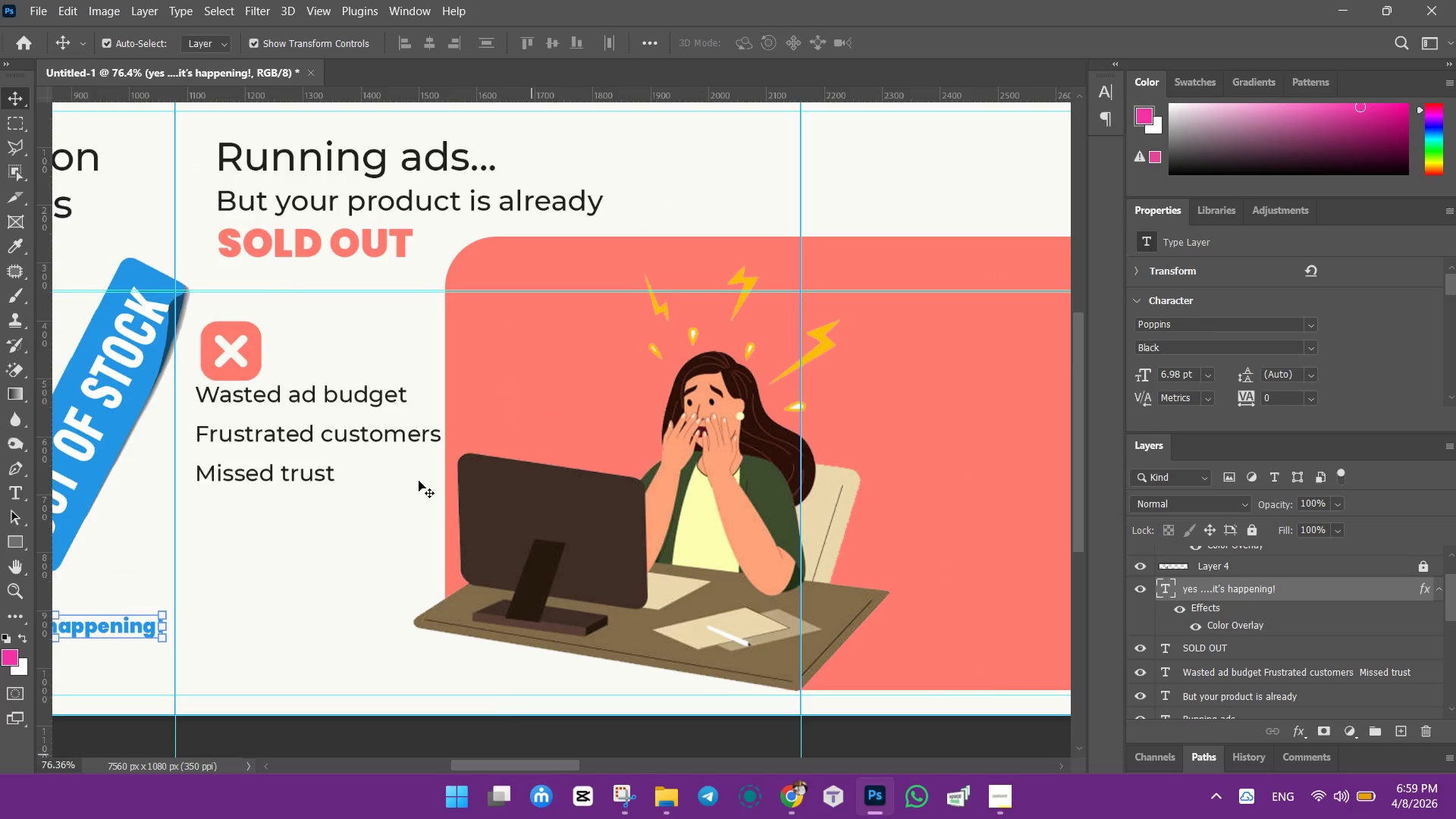 
hold_key(key=AltLeft, duration=0.95)
 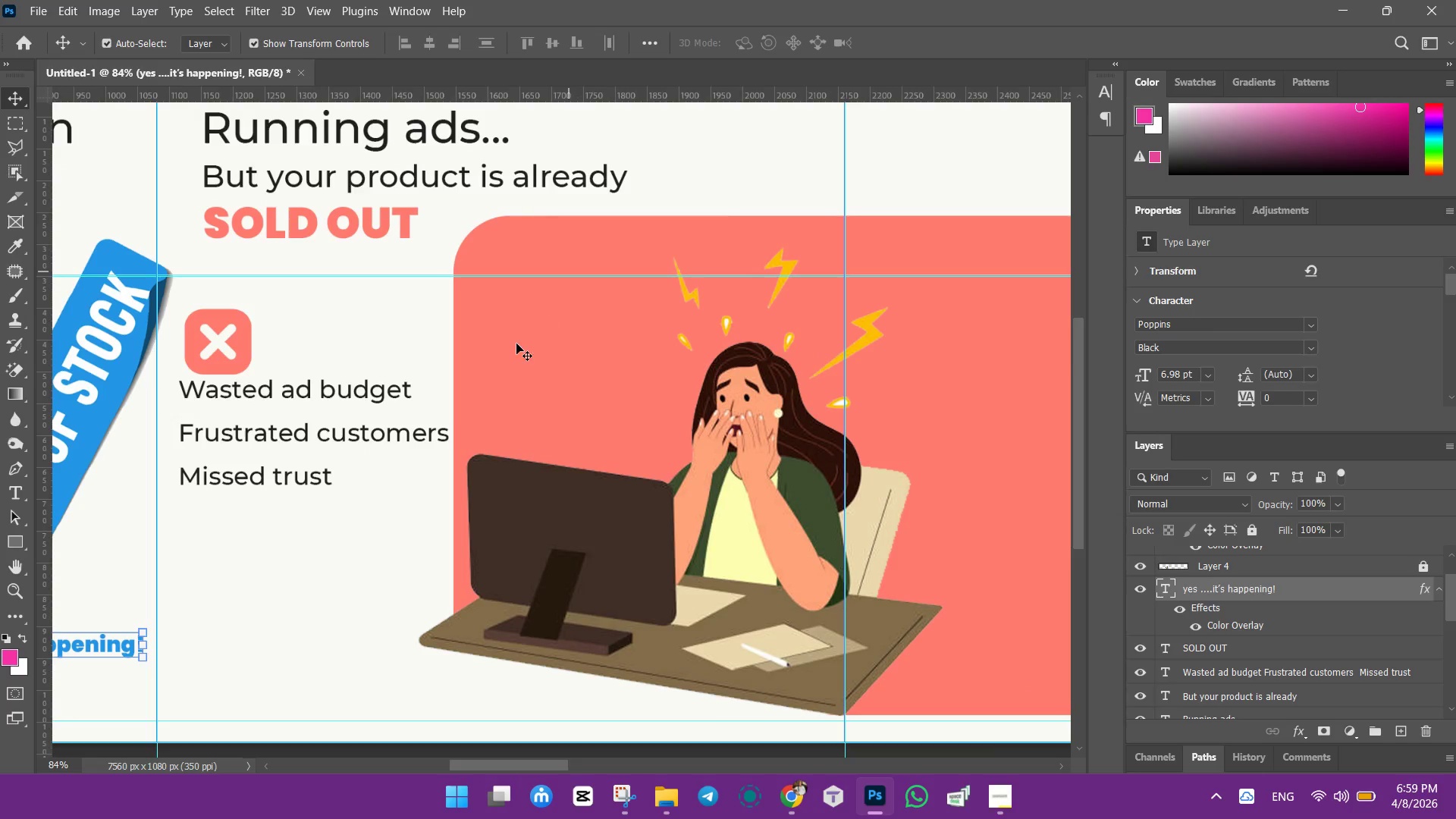 
left_click([278, 218])
 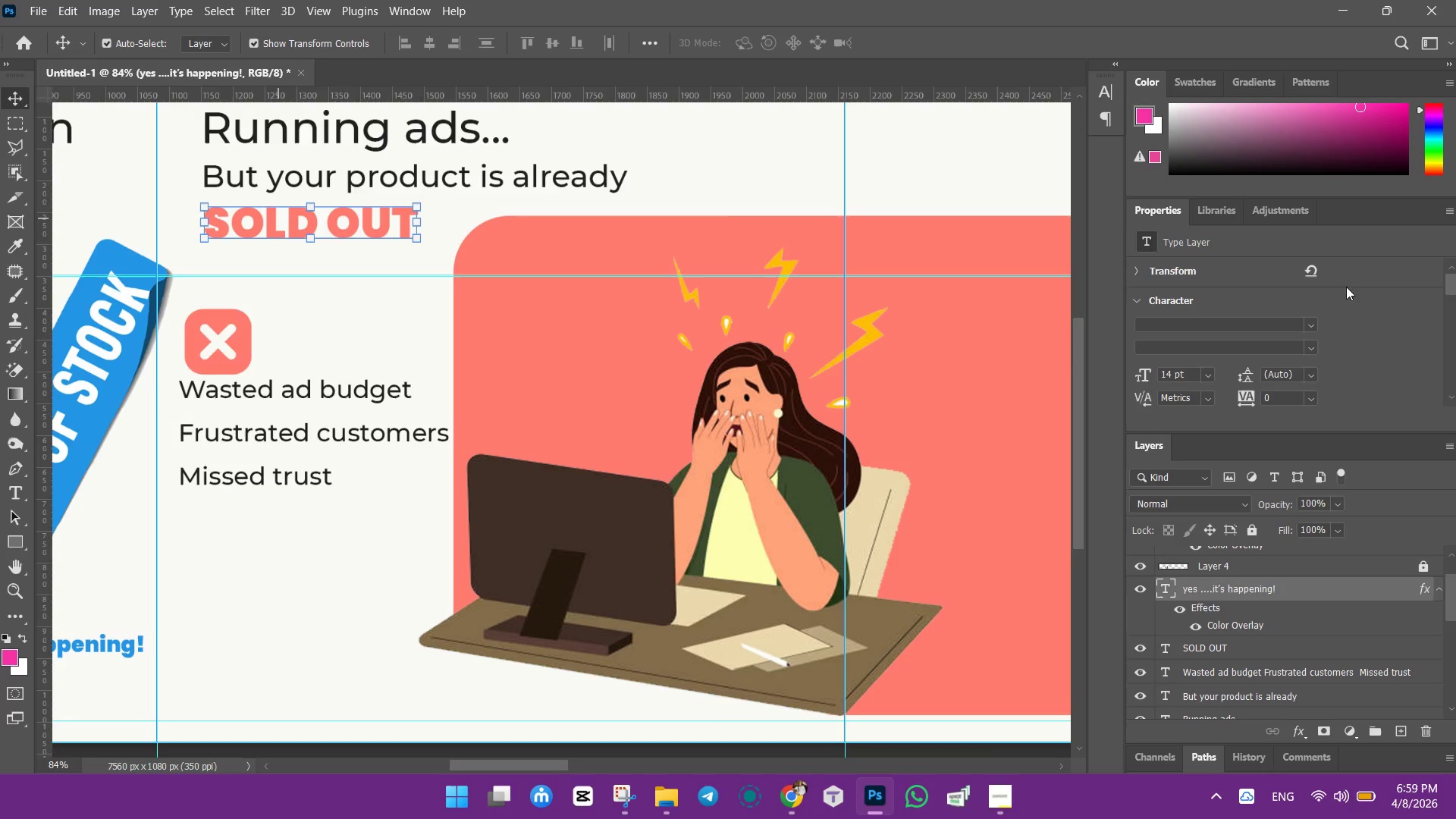 
scroll: coordinate [365, 446], scroll_direction: up, amount: 1.0
 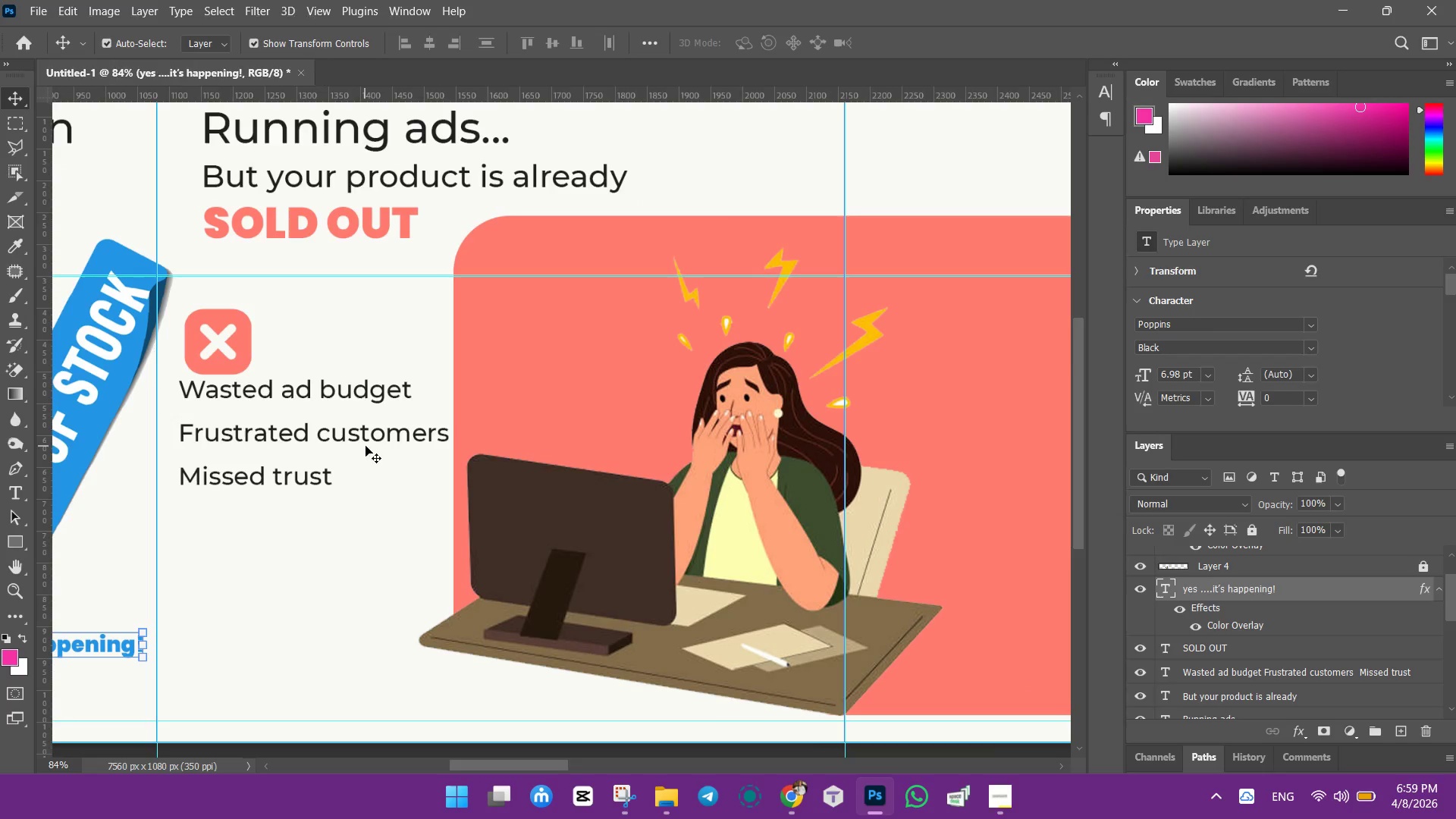 
scroll: coordinate [1282, 367], scroll_direction: down, amount: 7.0
 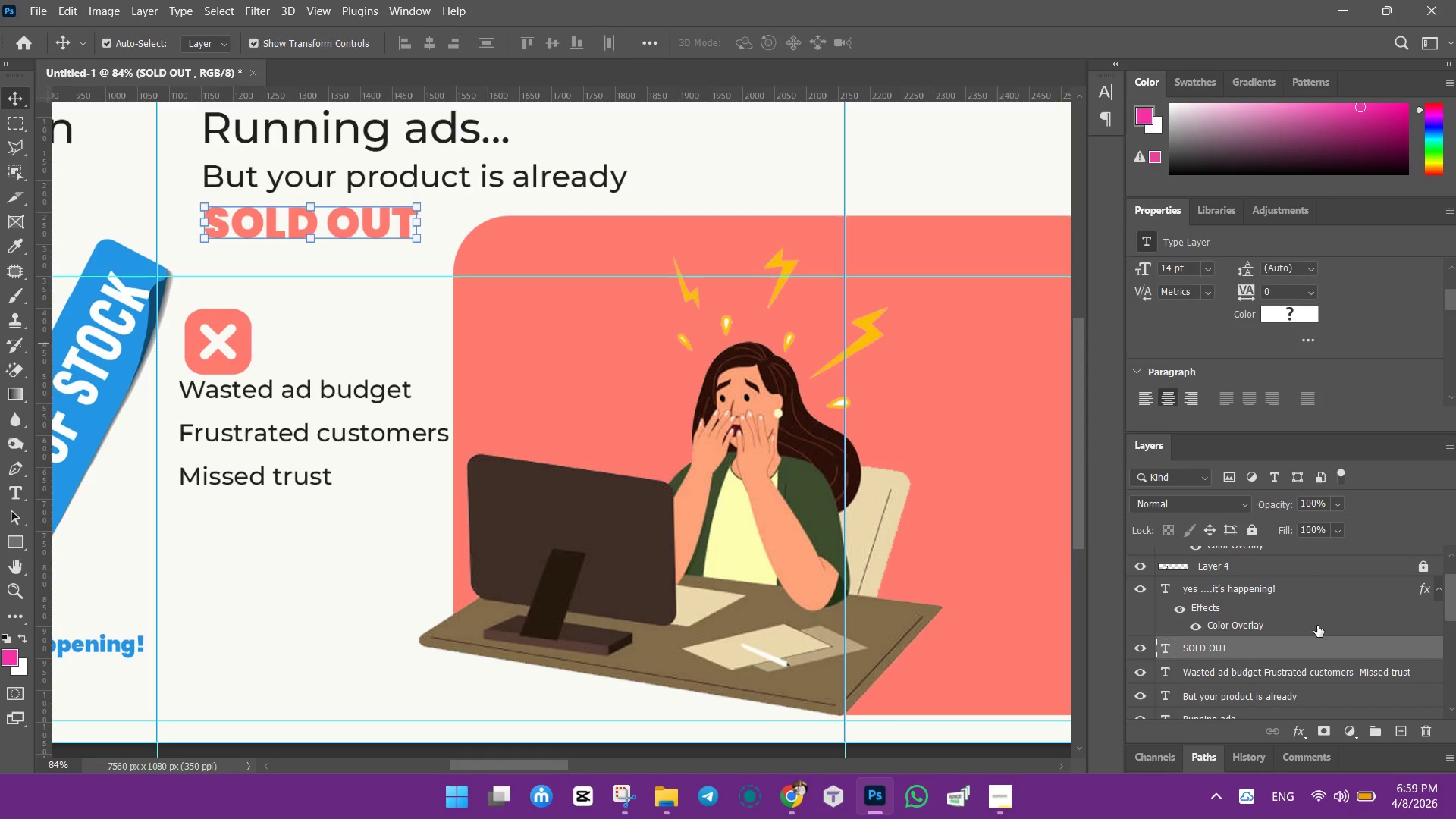 
left_click([1301, 730])
 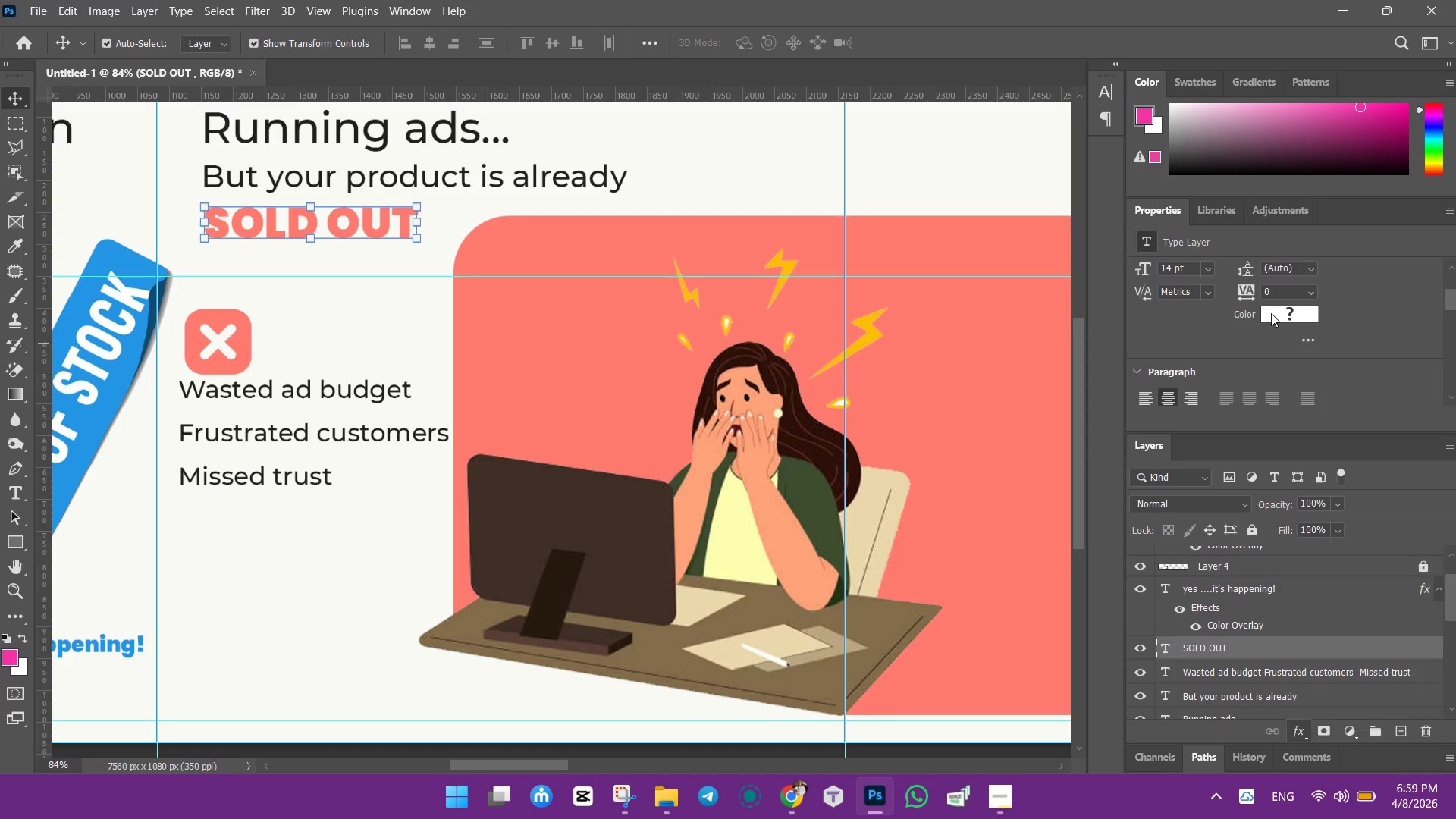 
left_click([1271, 313])
 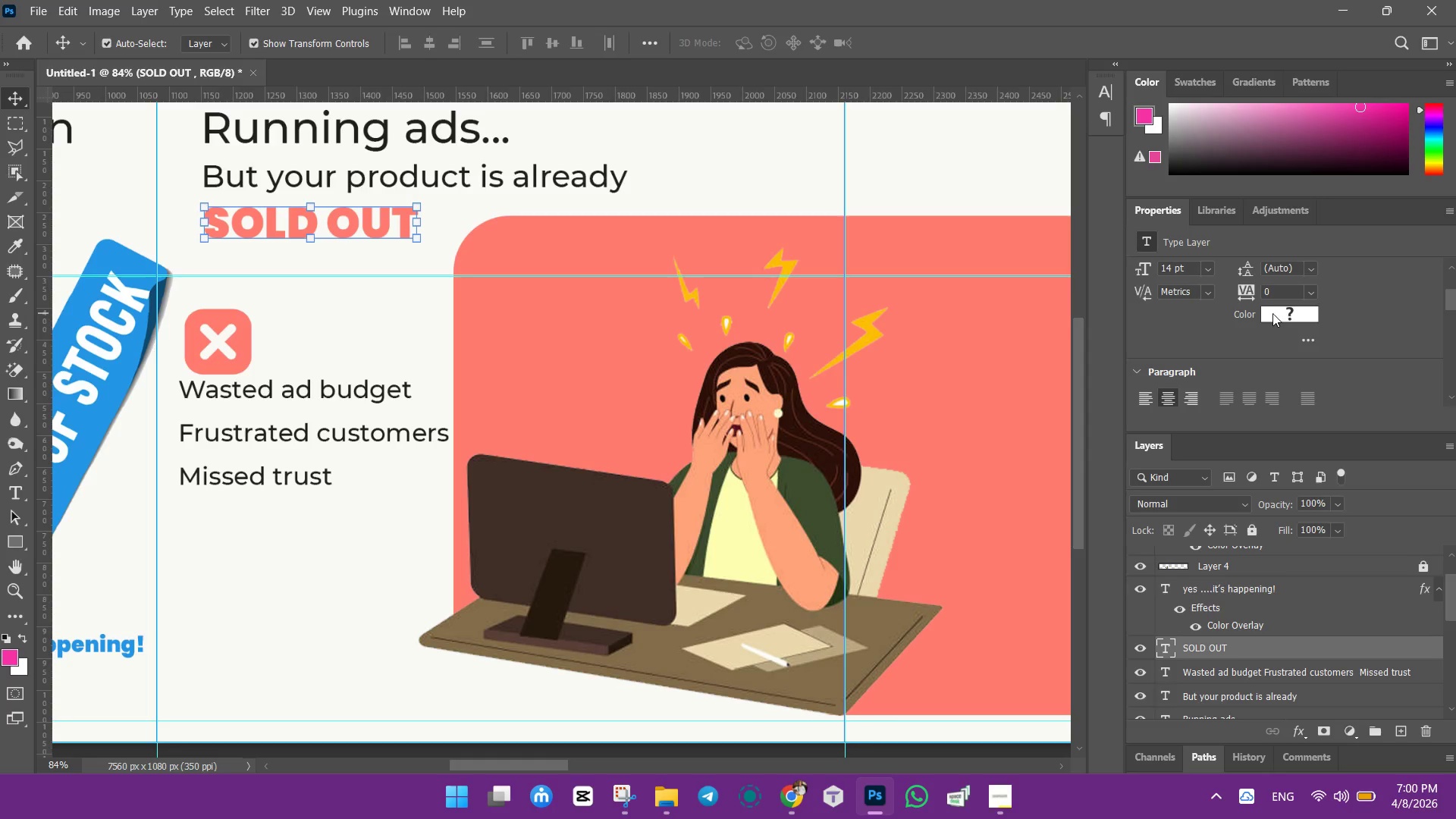 
left_click([1272, 313])
 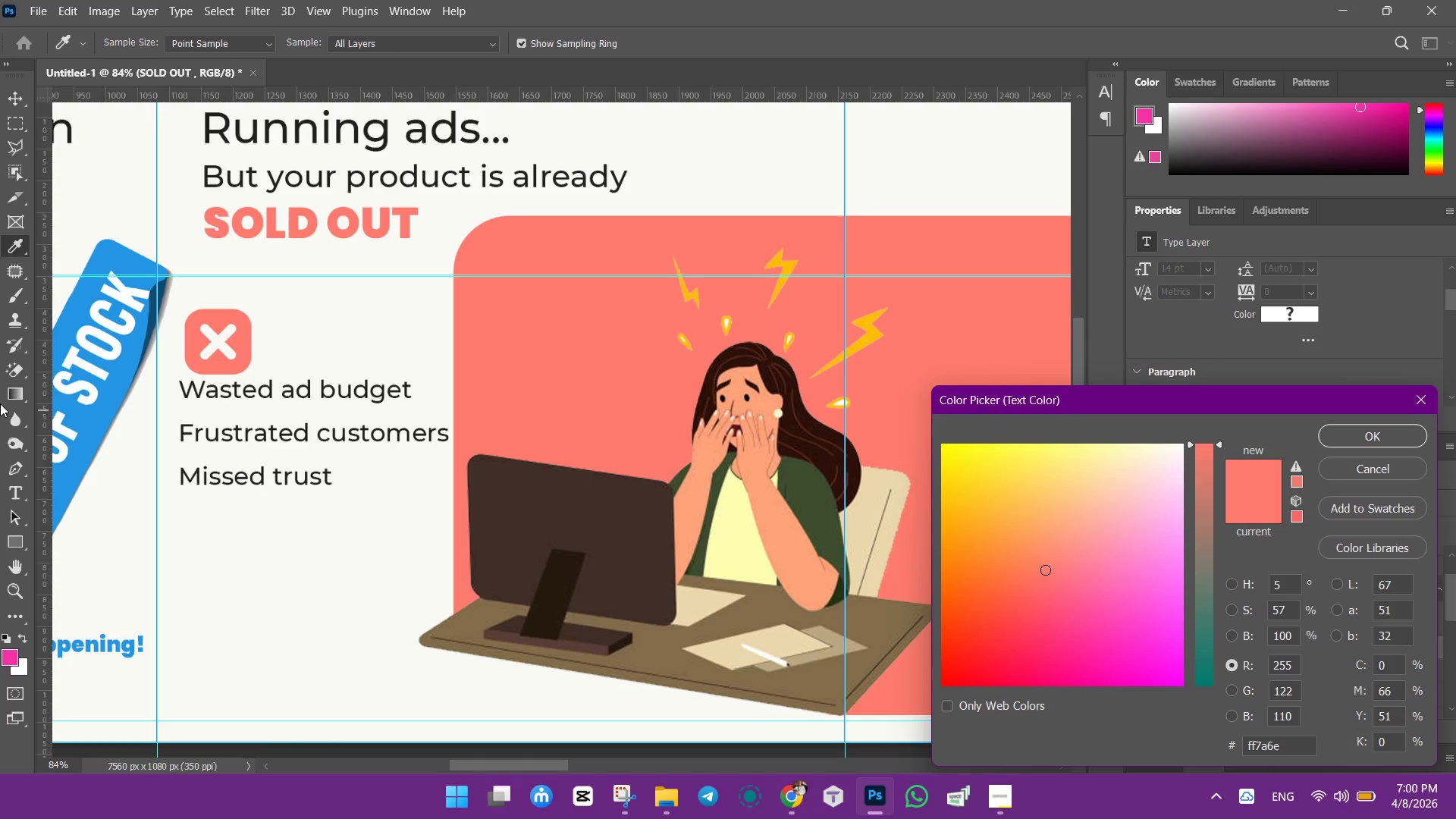 
left_click([98, 418])
 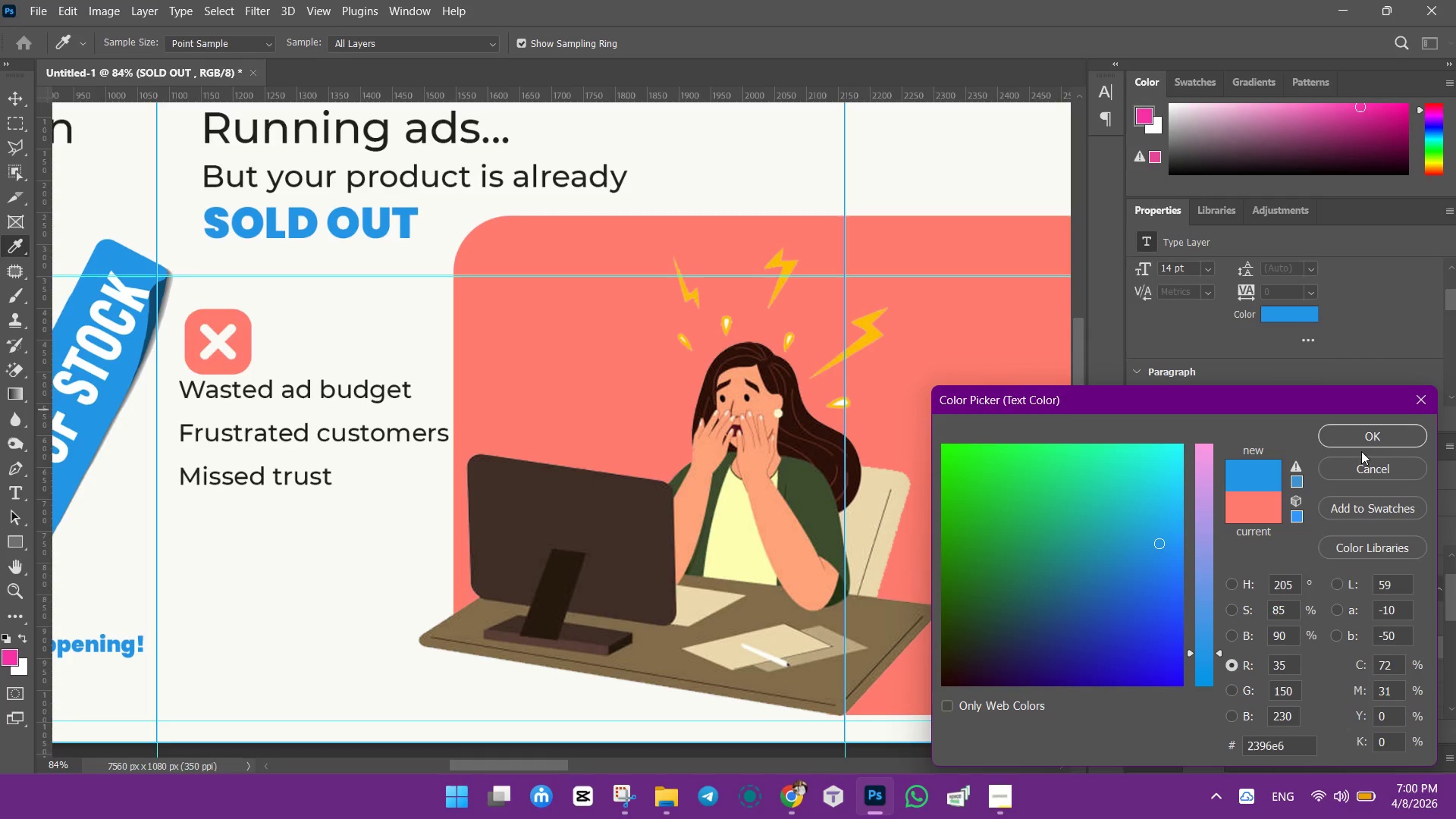 
left_click([1370, 441])
 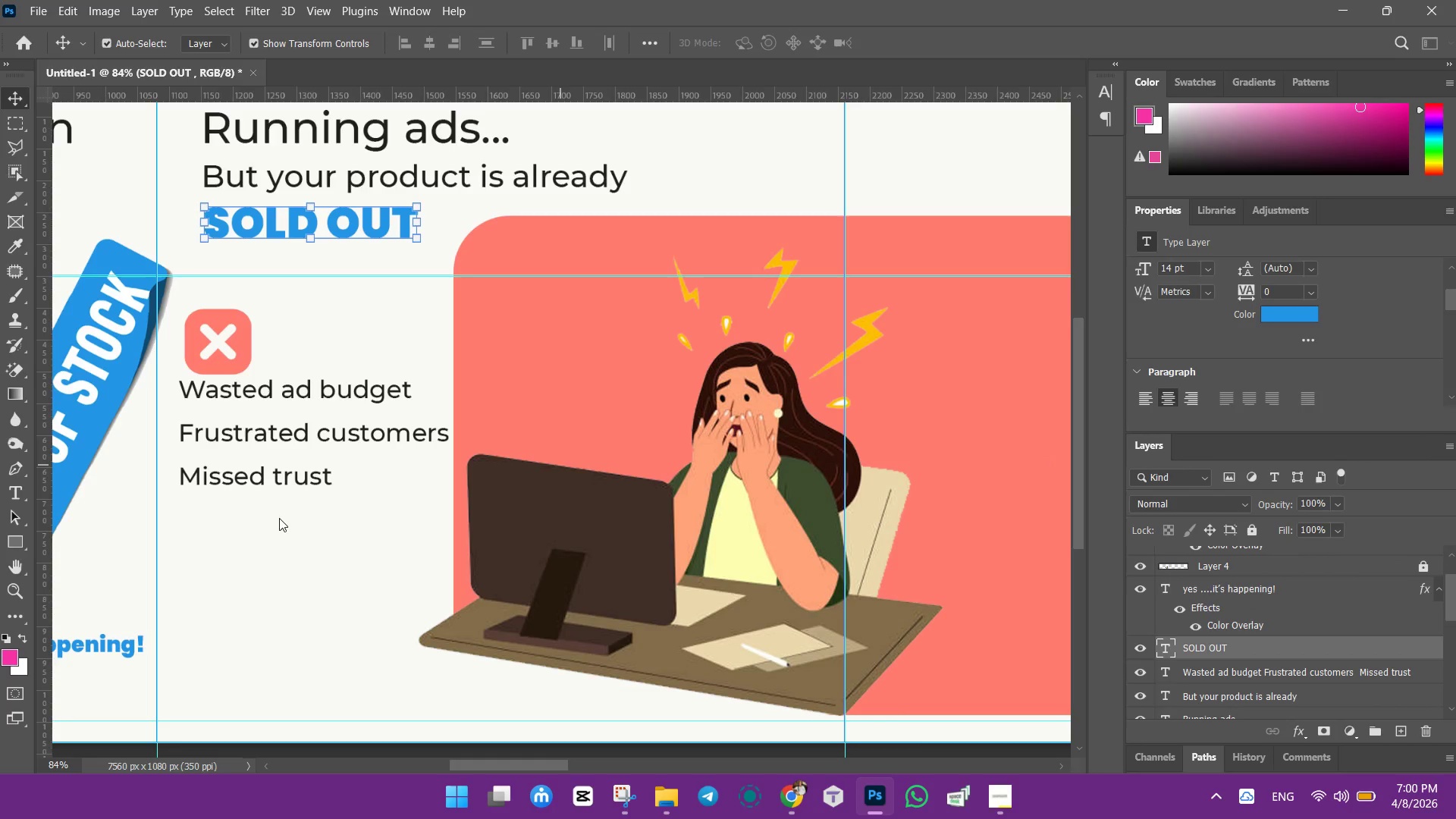 
left_click([282, 570])
 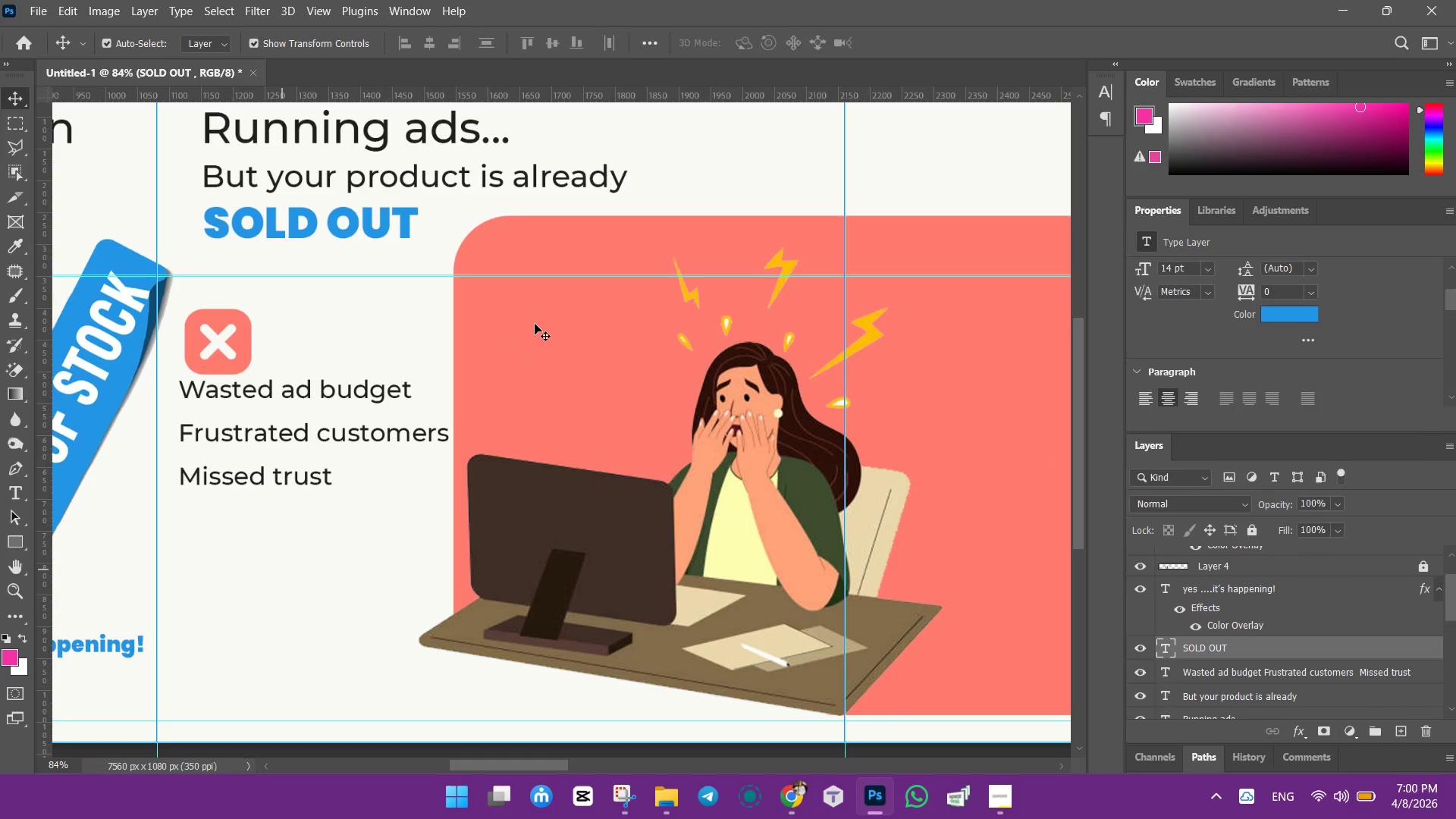 
left_click([537, 323])
 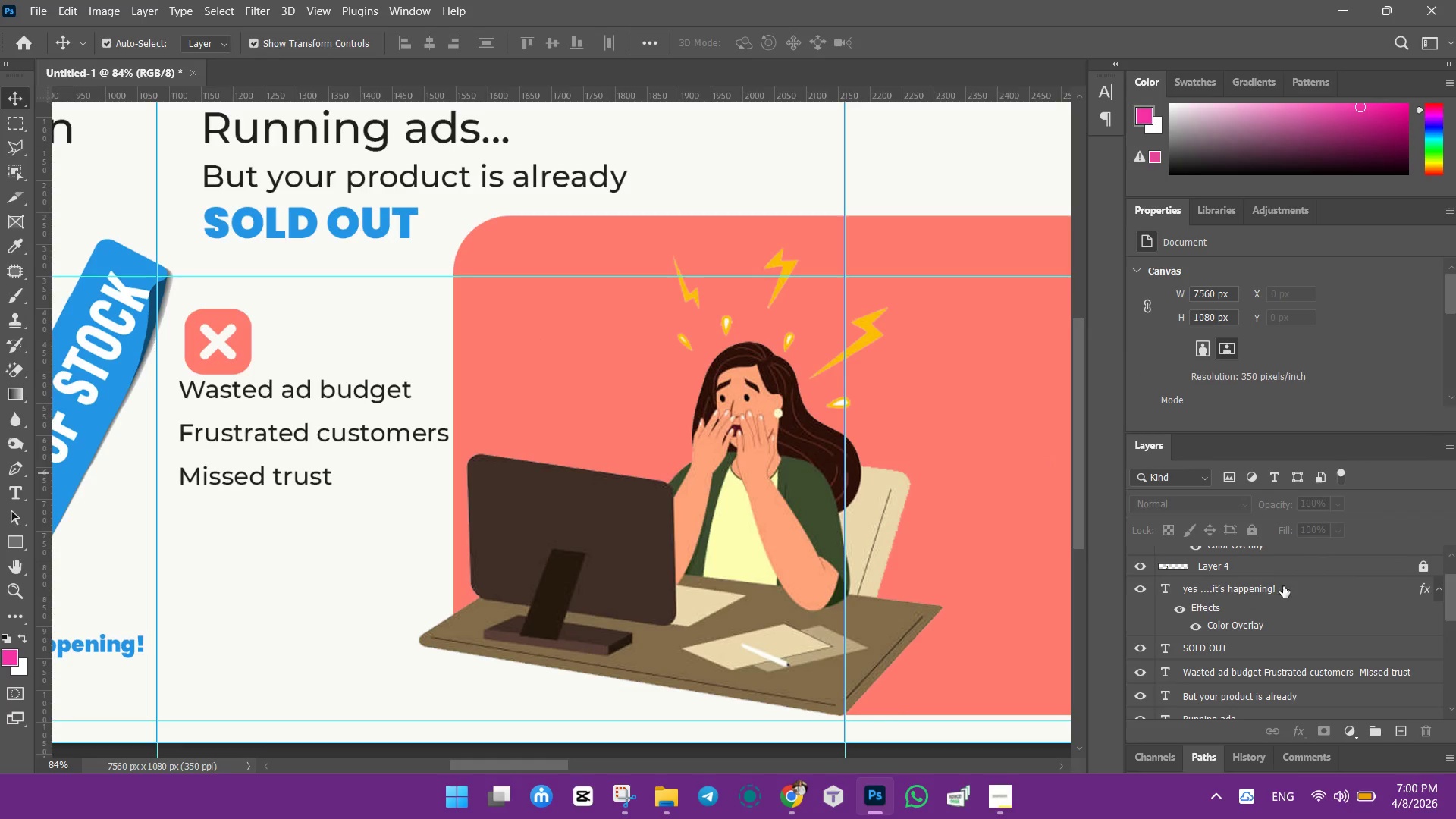 
left_click([1423, 610])
 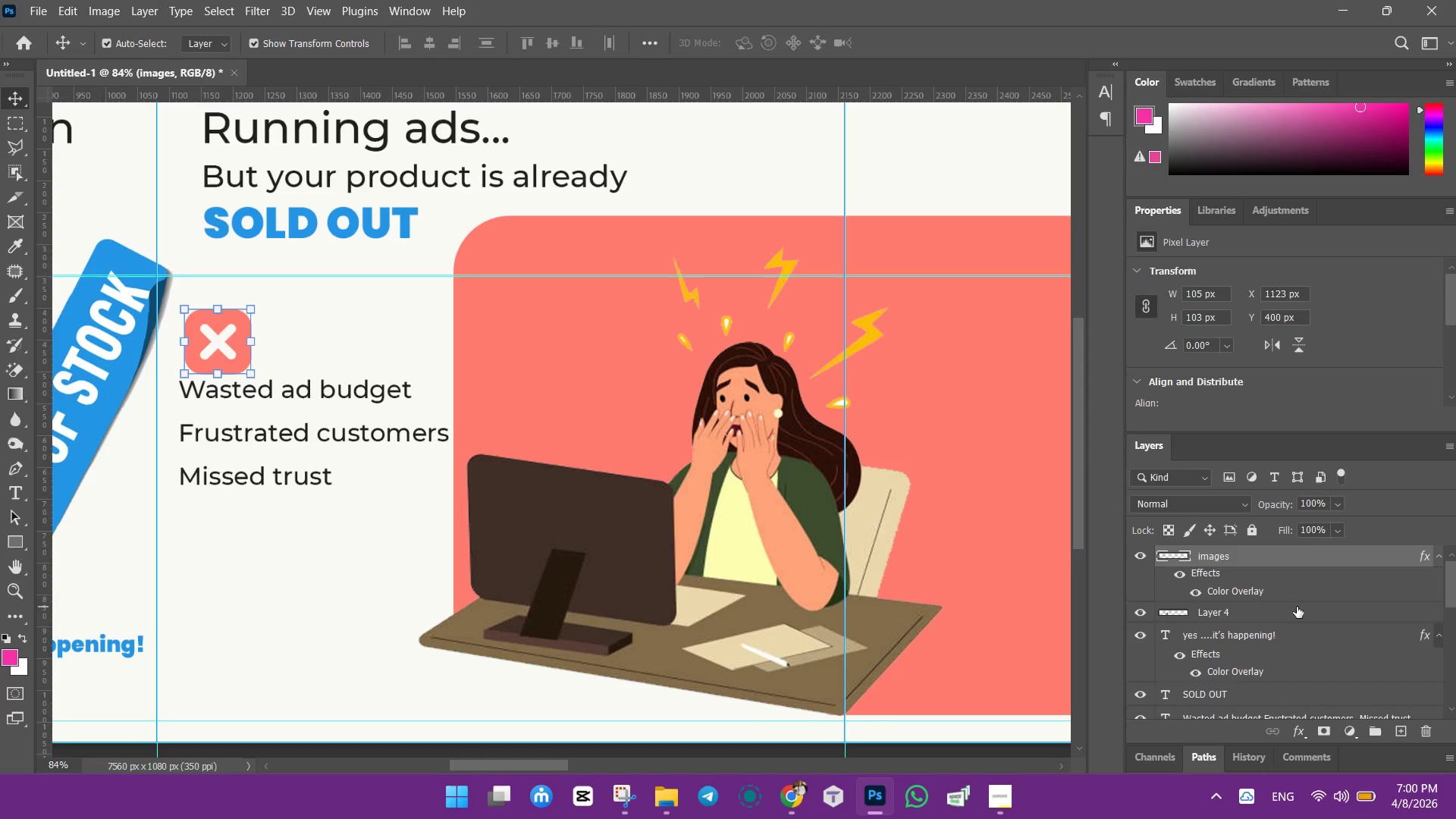 
scroll: coordinate [1404, 641], scroll_direction: up, amount: 1.0
 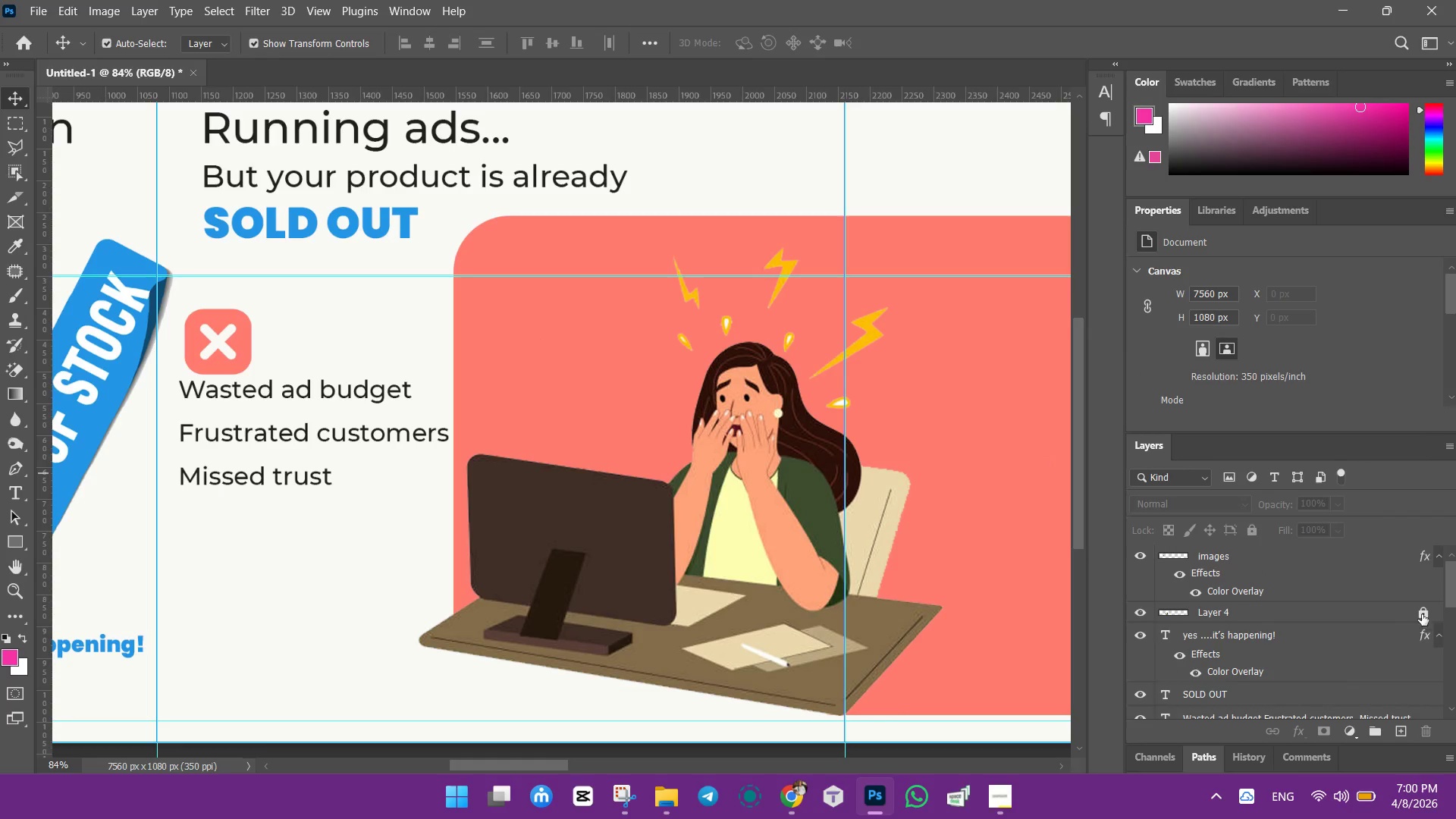 
left_click([1253, 615])
 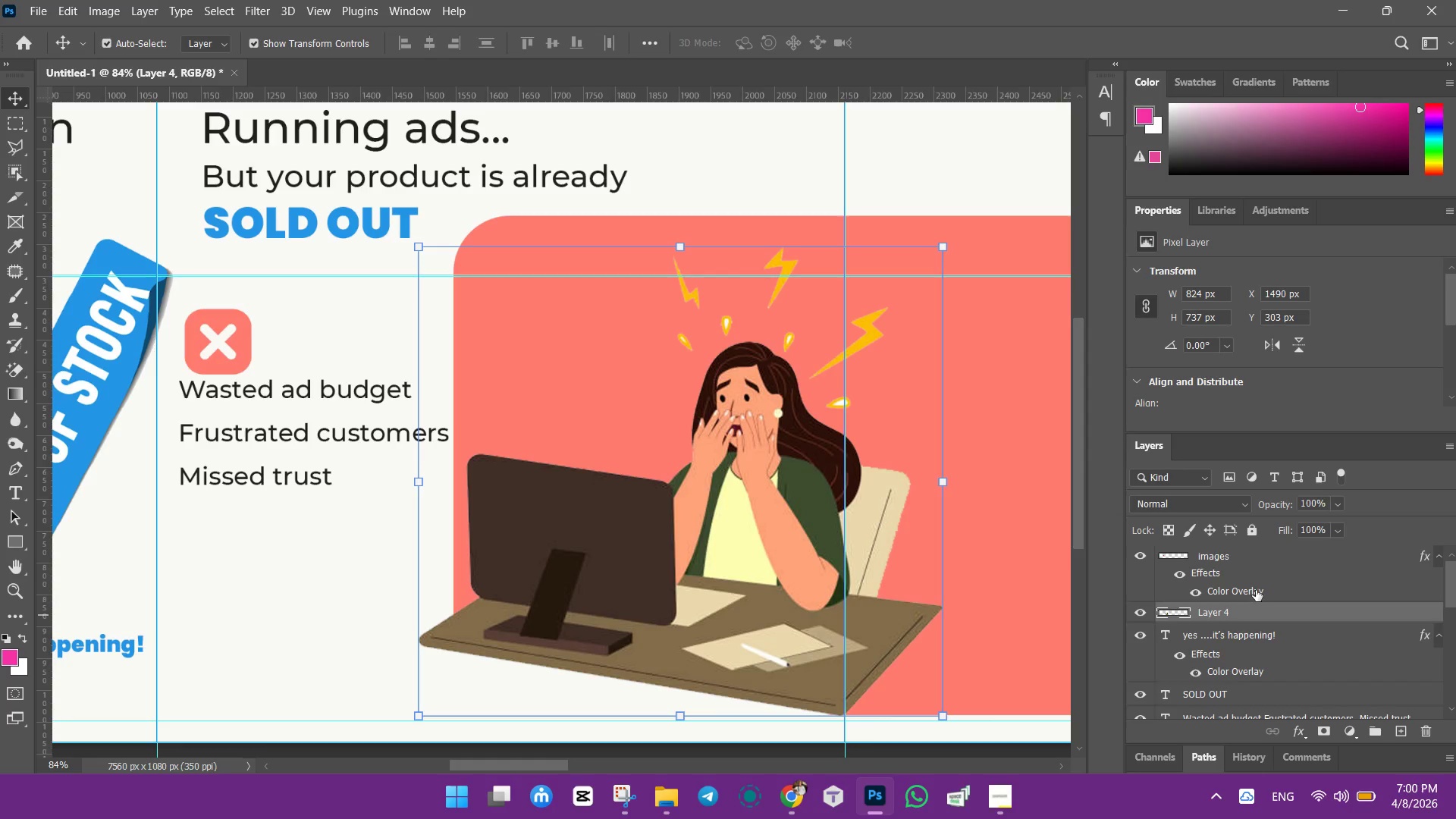 
scroll: coordinate [1259, 576], scroll_direction: up, amount: 1.0
 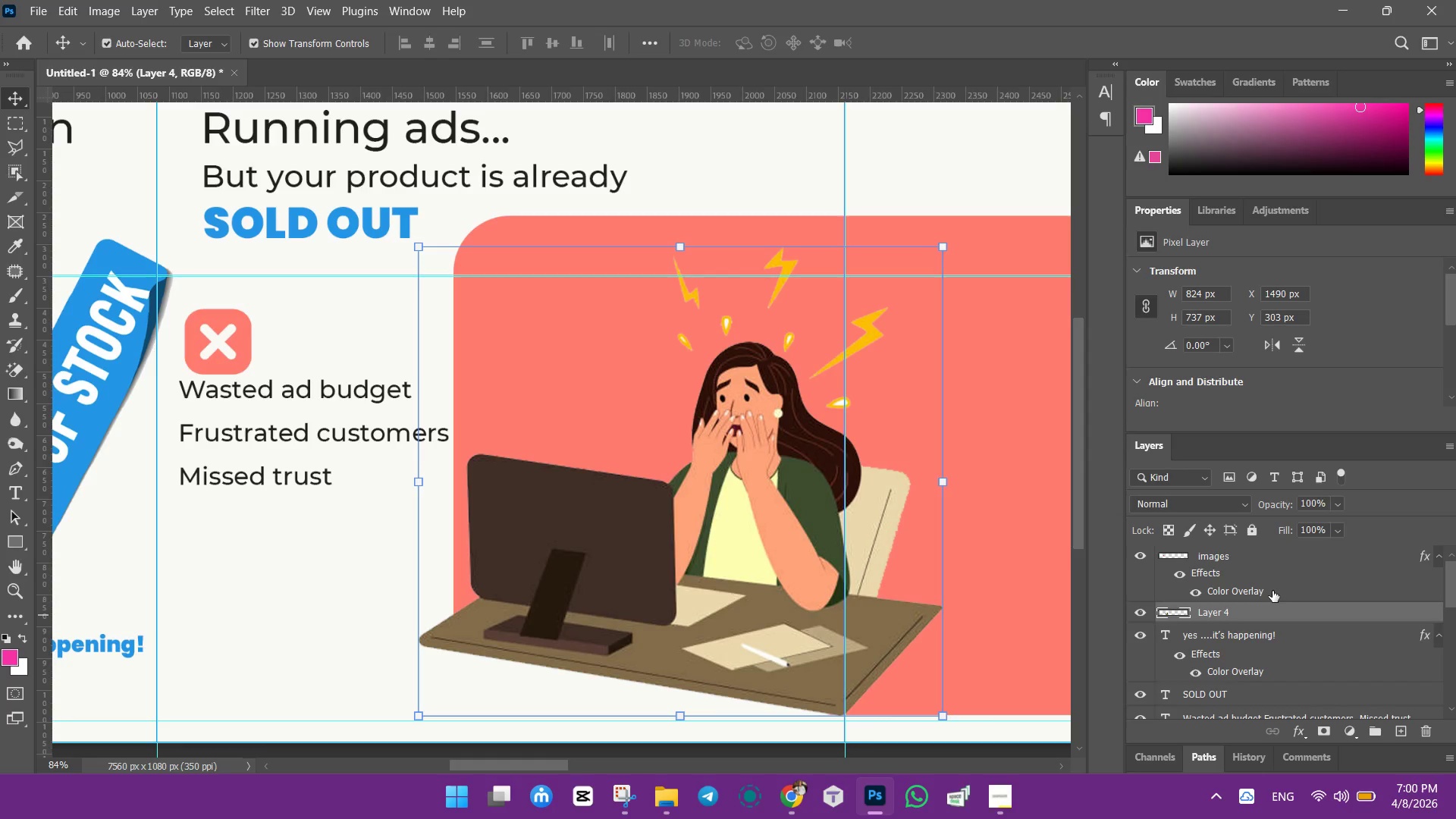 
left_click([1230, 556])
 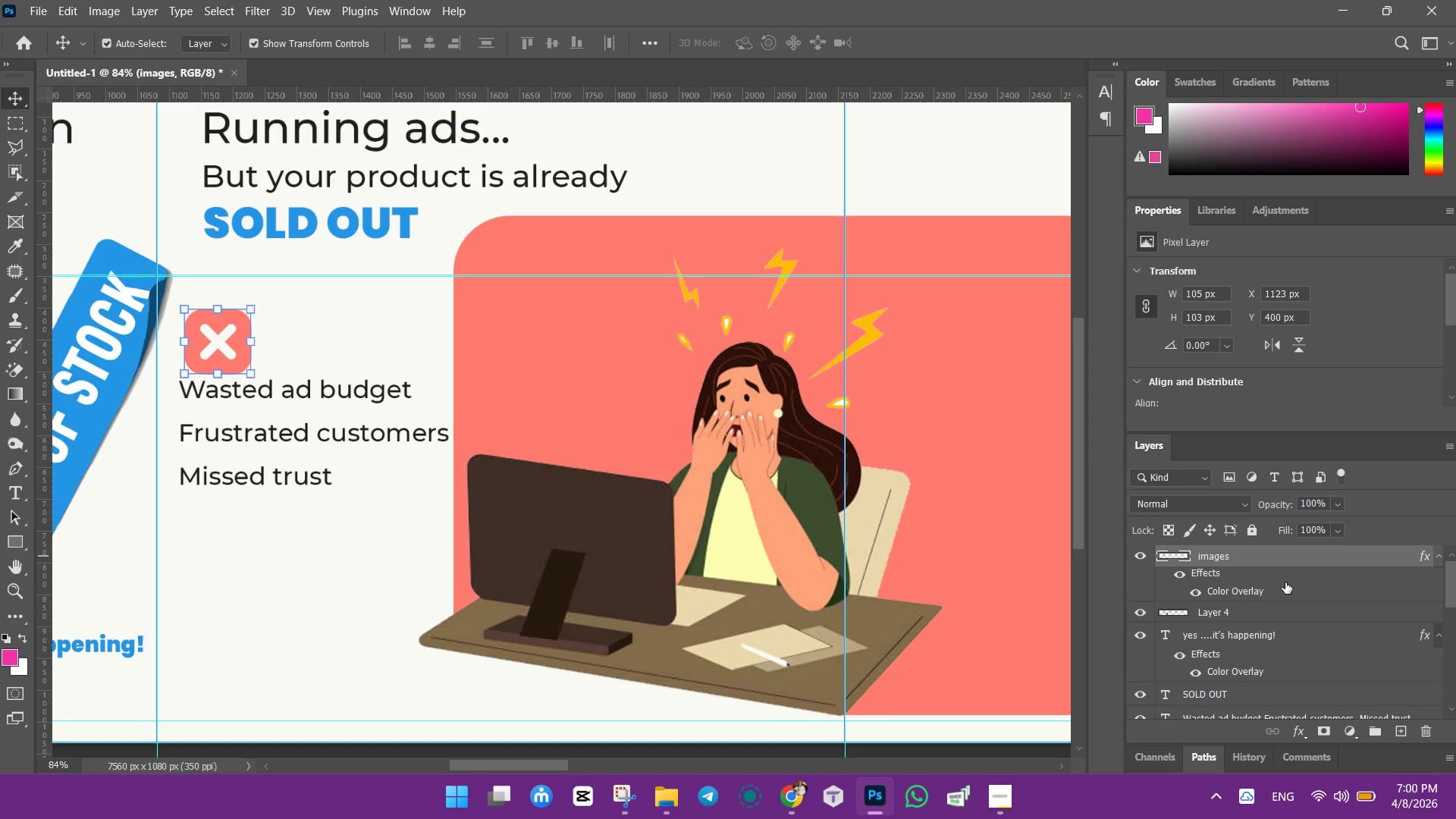 
scroll: coordinate [1258, 570], scroll_direction: up, amount: 3.0
 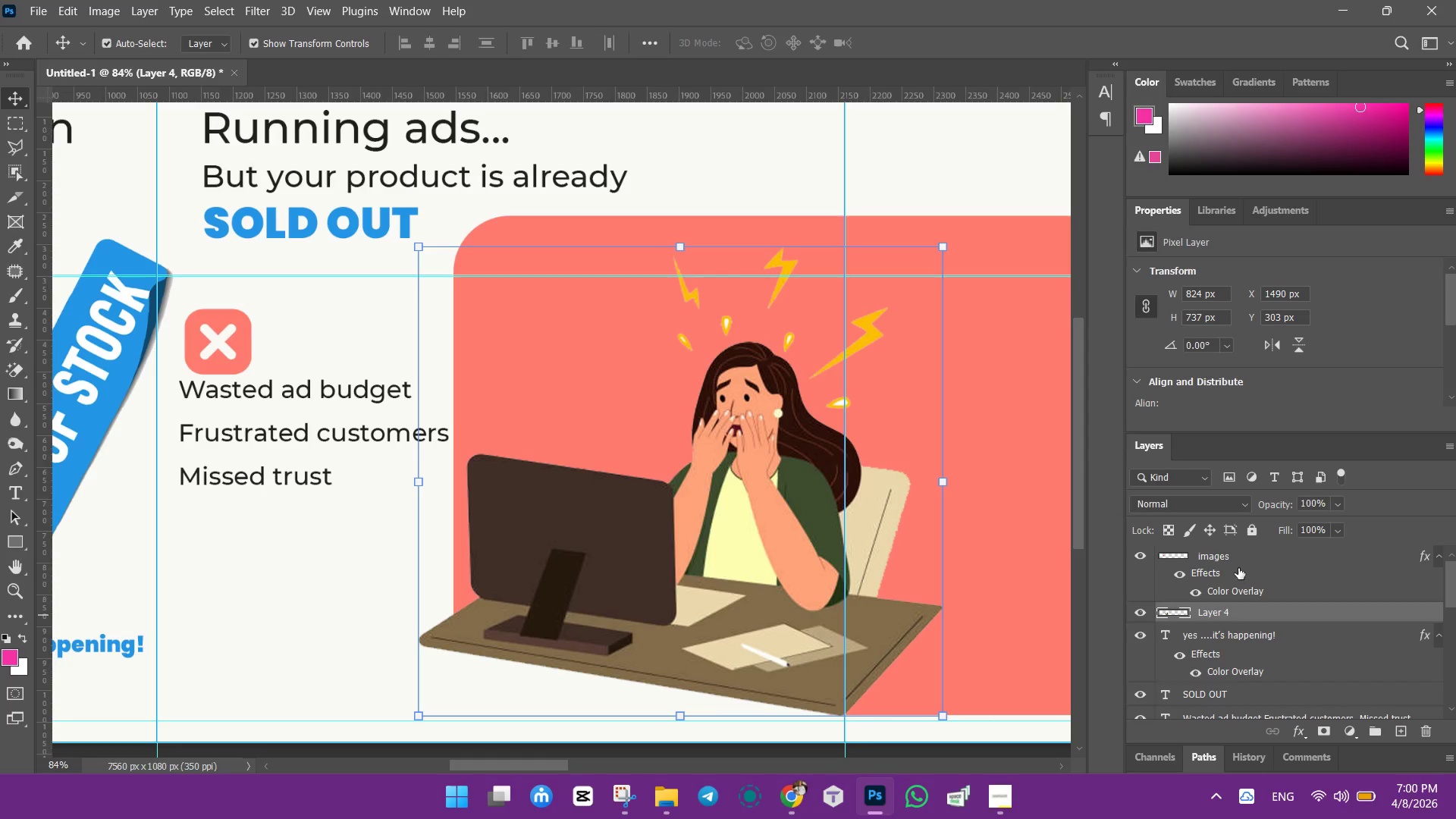 
left_click([985, 588])
 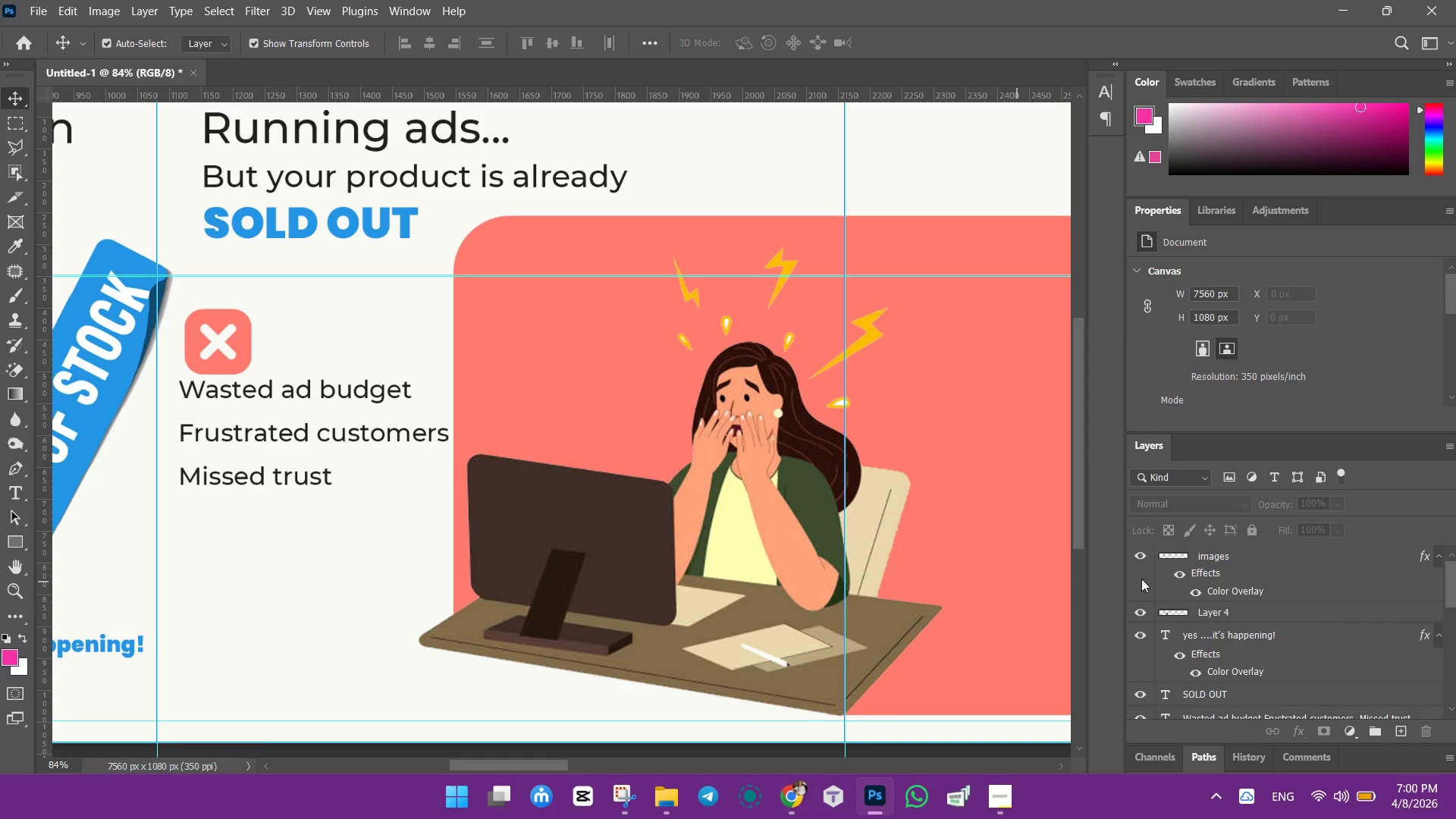 
scroll: coordinate [1310, 607], scroll_direction: down, amount: 1.0
 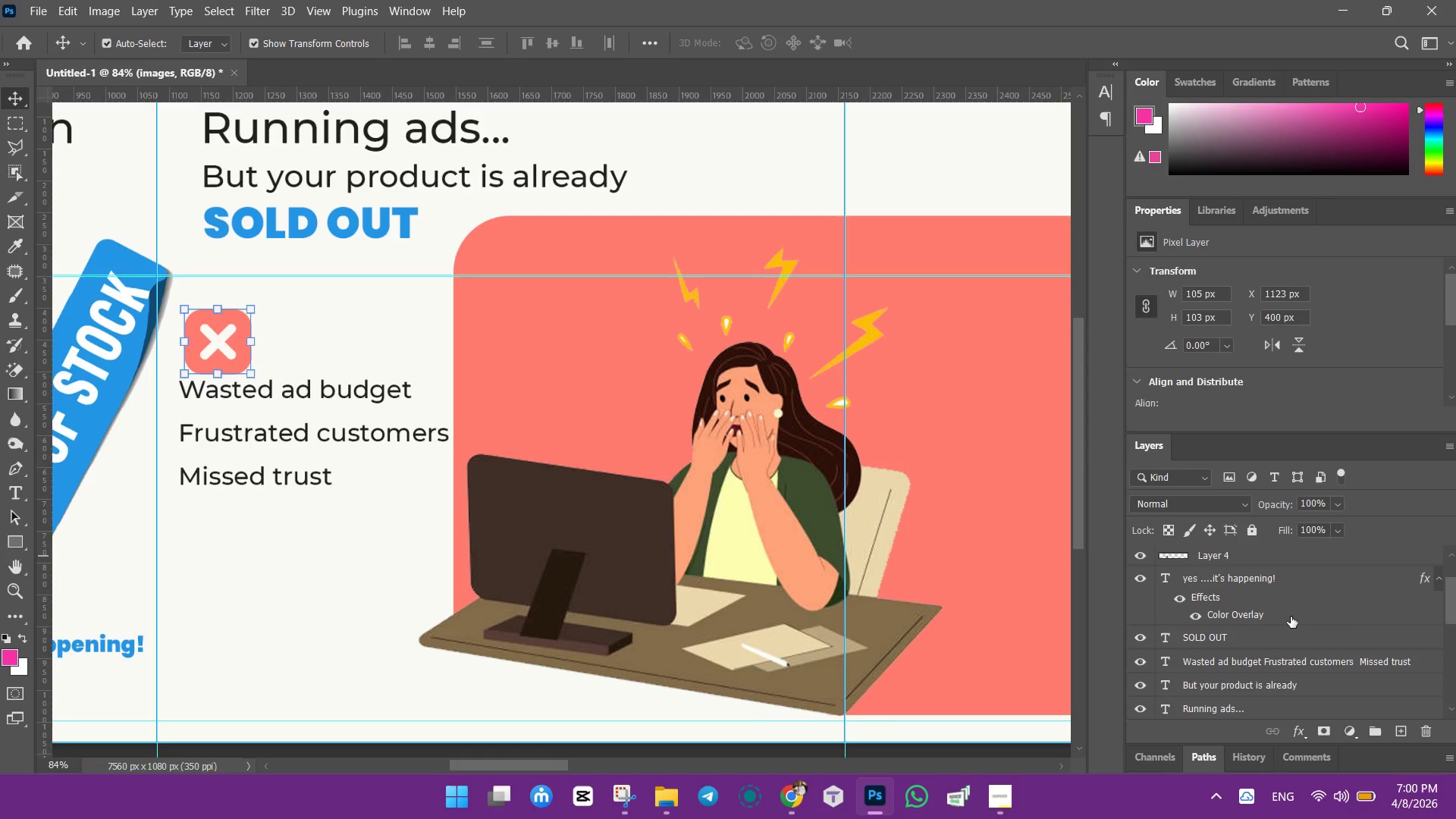 
scroll: coordinate [1291, 617], scroll_direction: up, amount: 1.0
 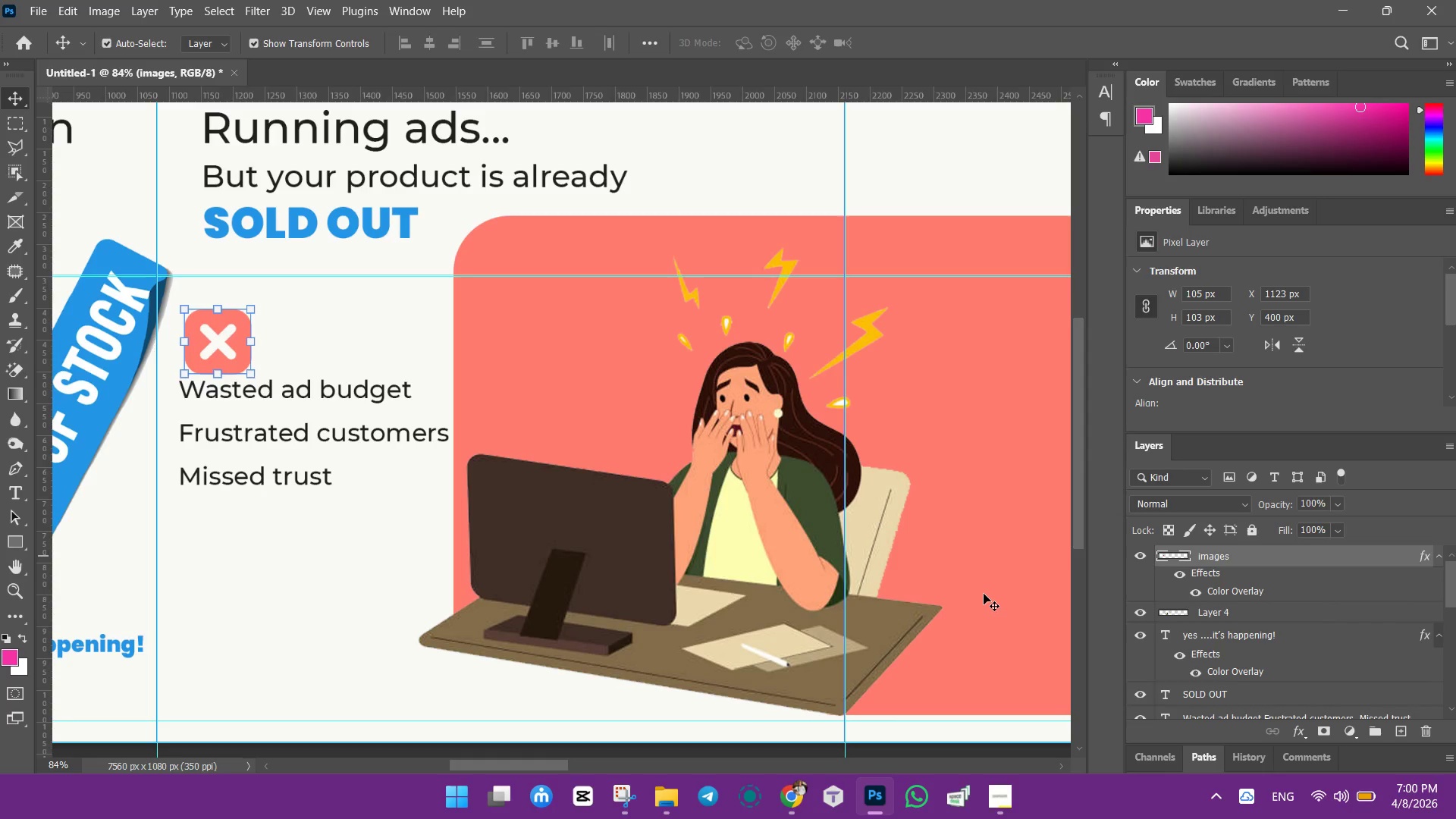 
left_click([1219, 557])
 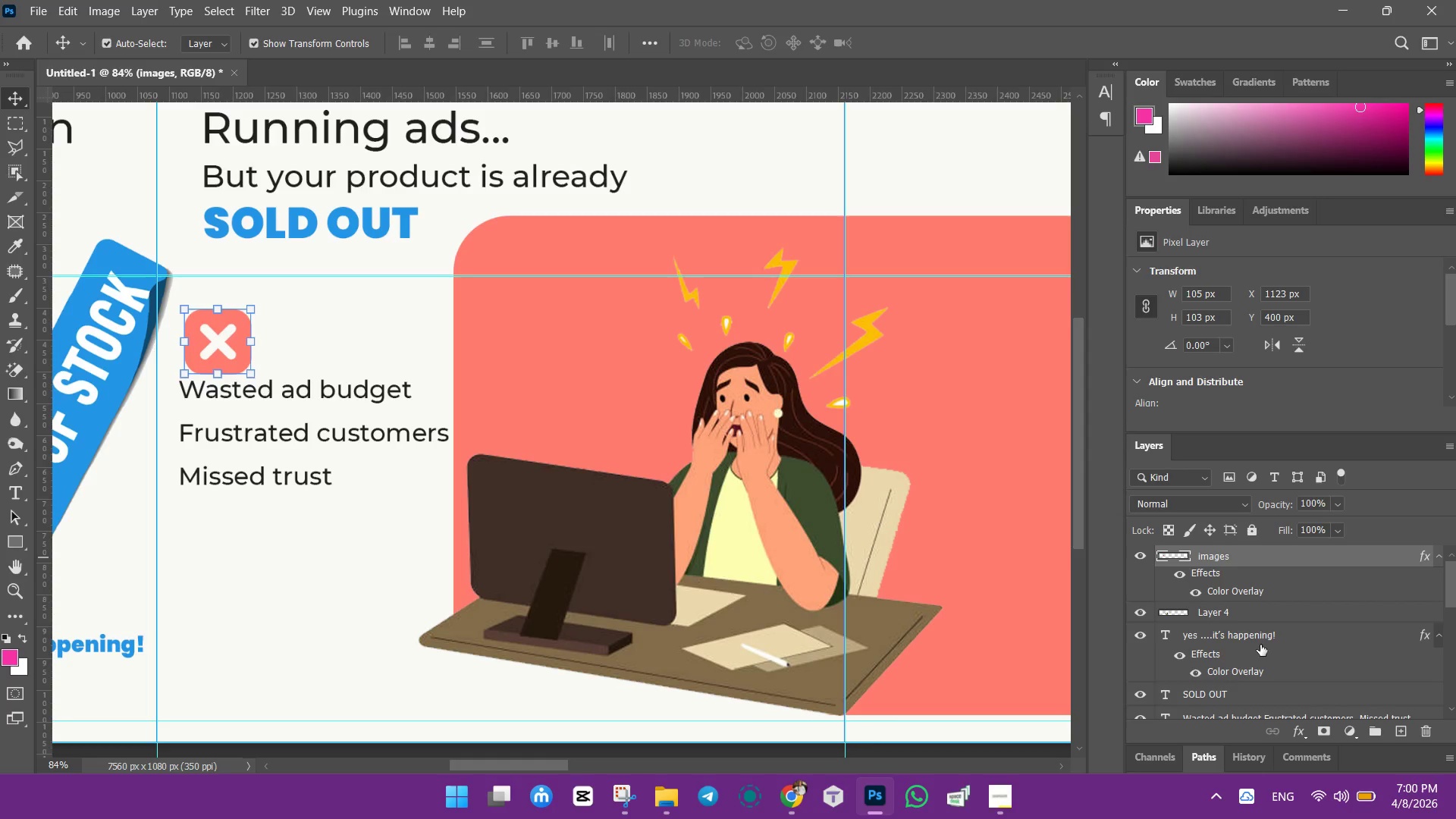 
hold_key(key=AltLeft, duration=1.0)
 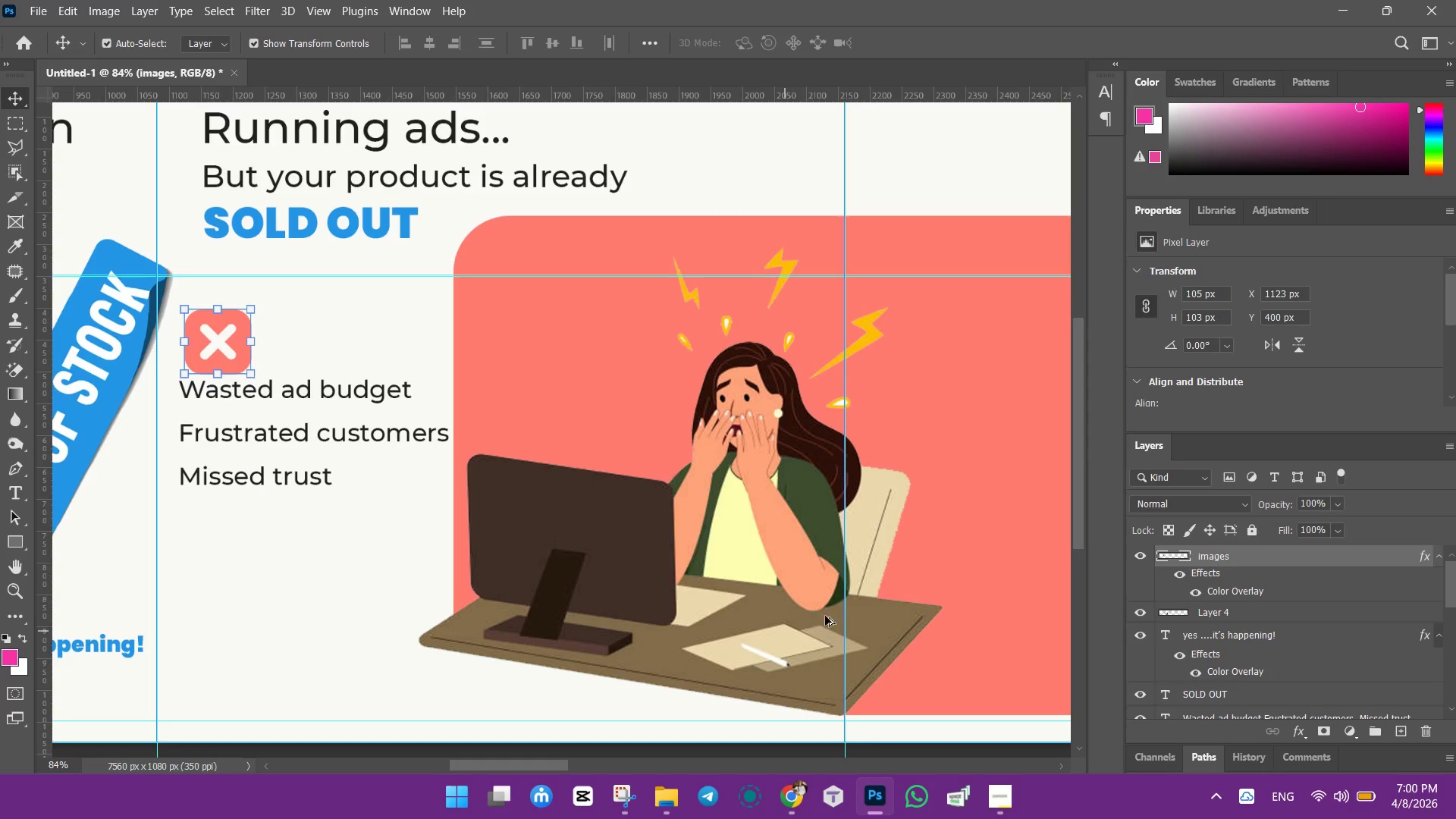 
hold_key(key=AltLeft, duration=0.66)
 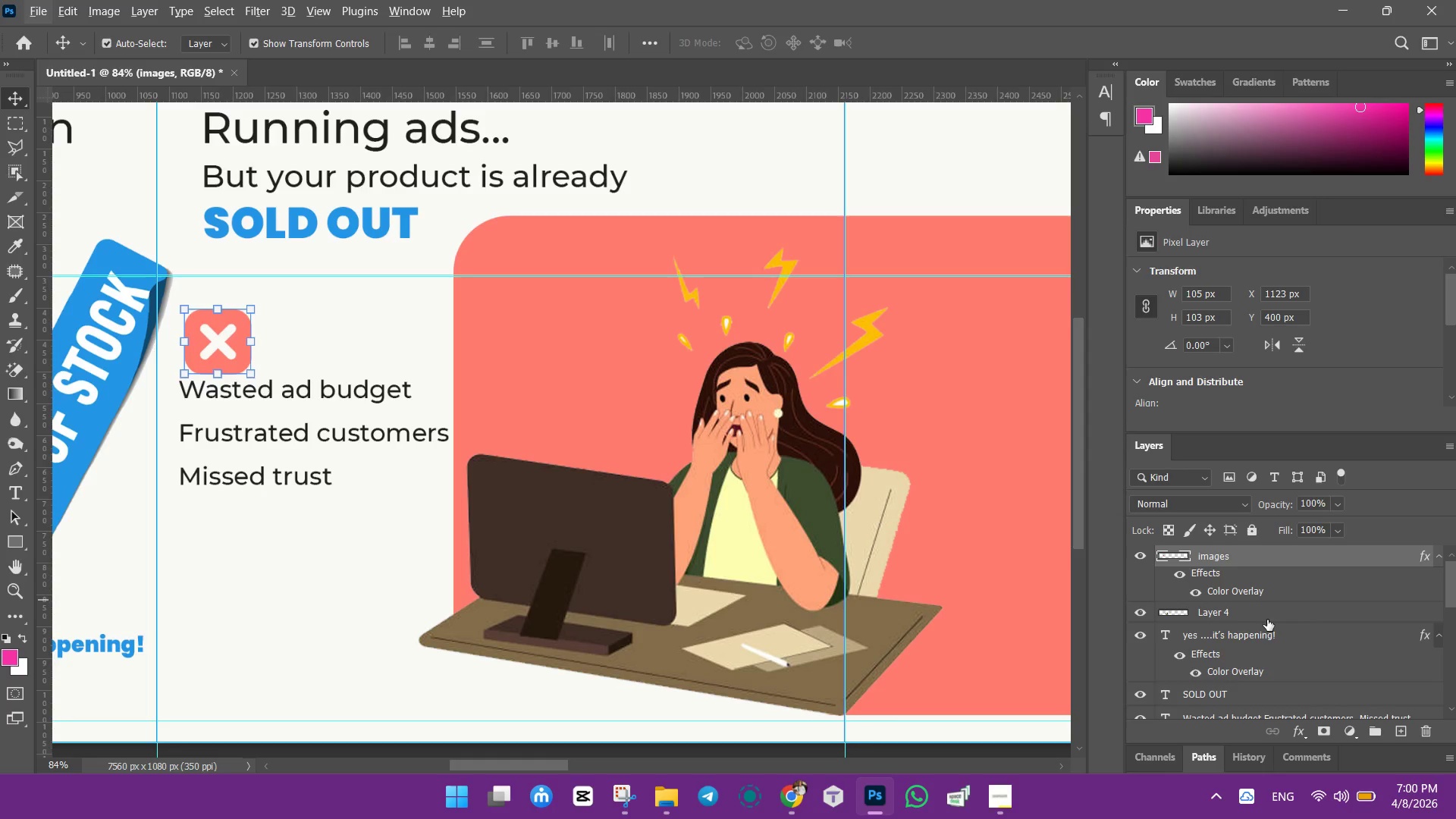 
scroll: coordinate [1260, 644], scroll_direction: up, amount: 5.0
 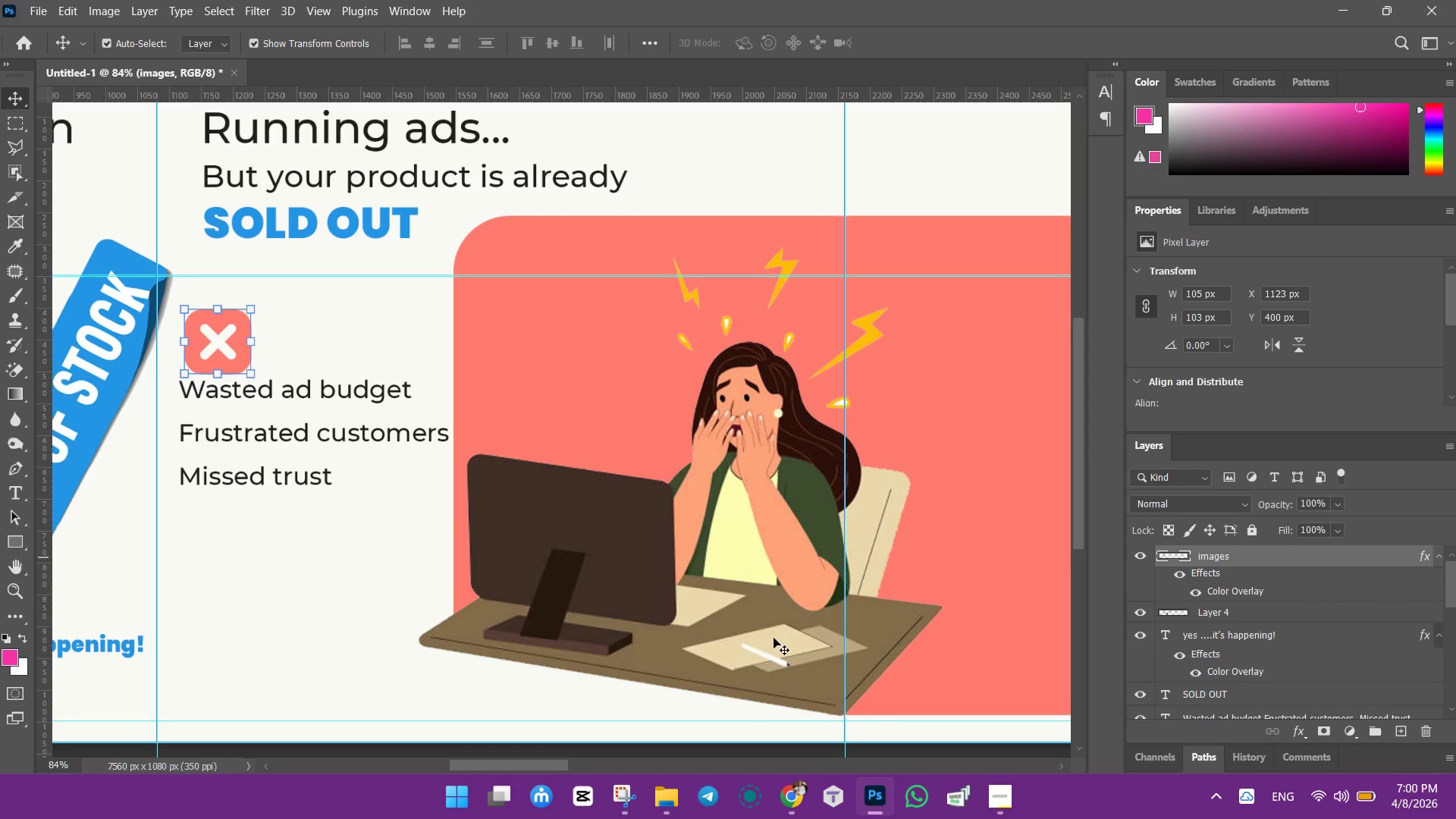 
scroll: coordinate [1267, 620], scroll_direction: down, amount: 3.0
 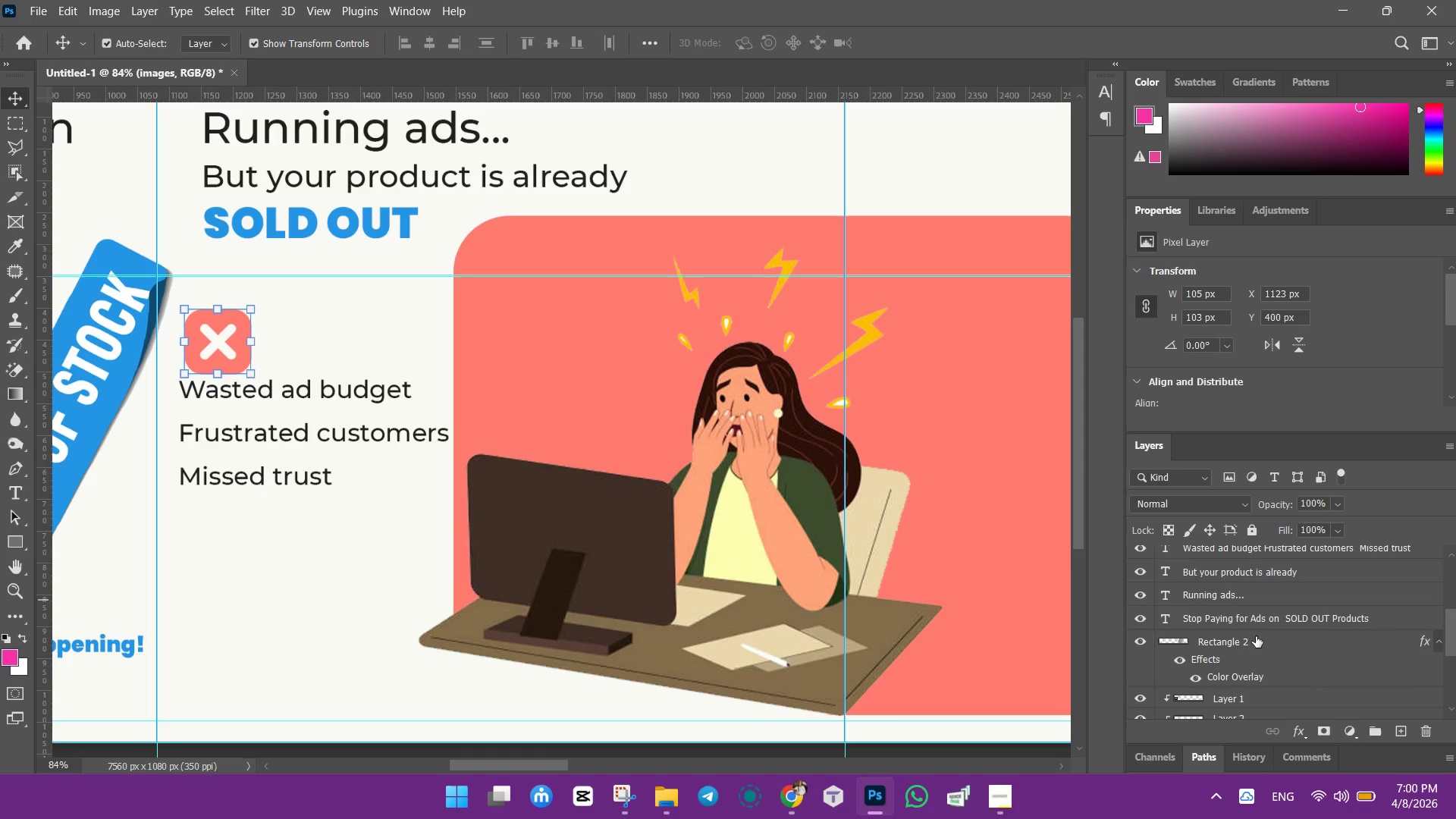 
scroll: coordinate [1237, 573], scroll_direction: up, amount: 6.0
 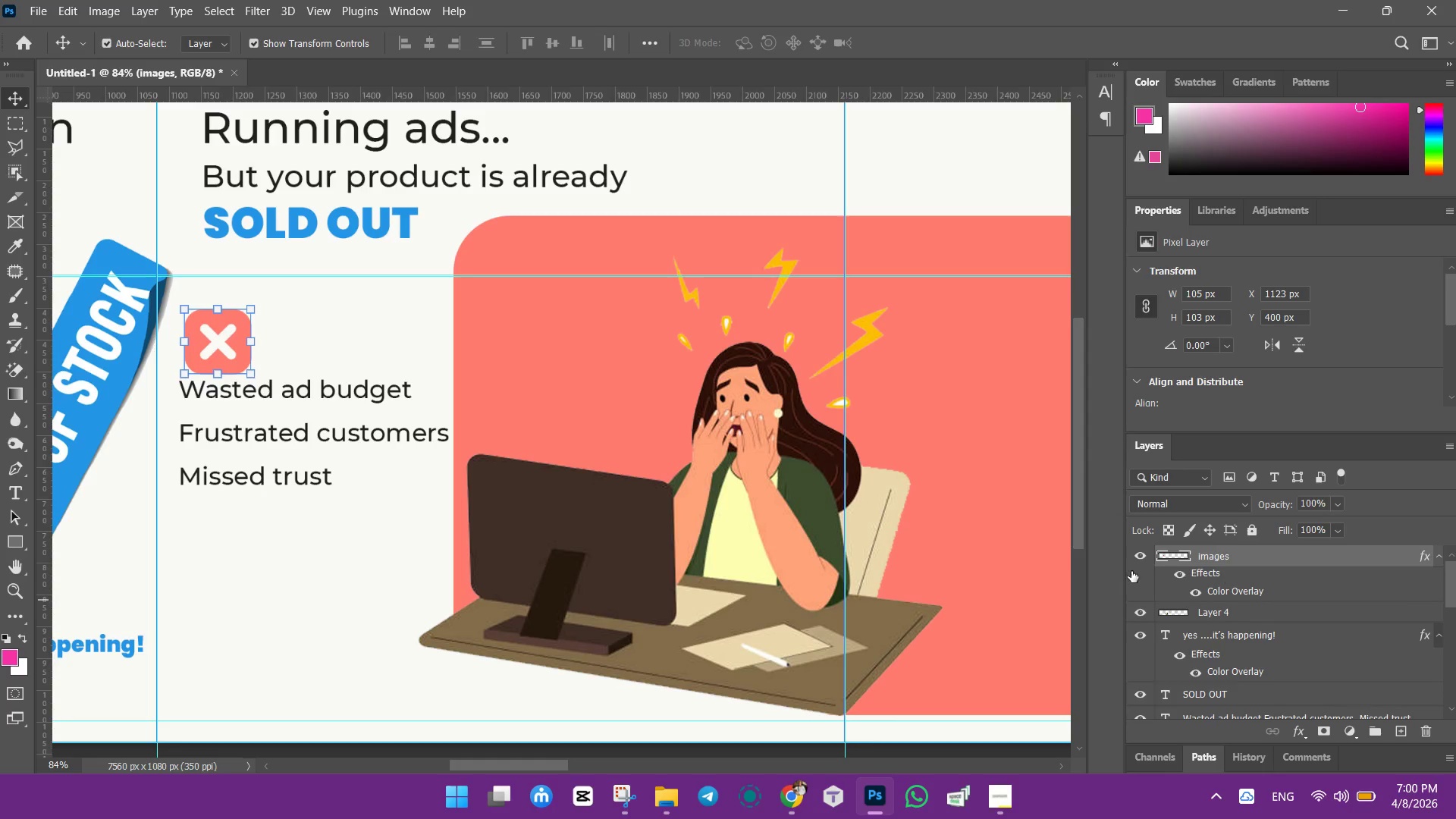 
left_click([1143, 558])
 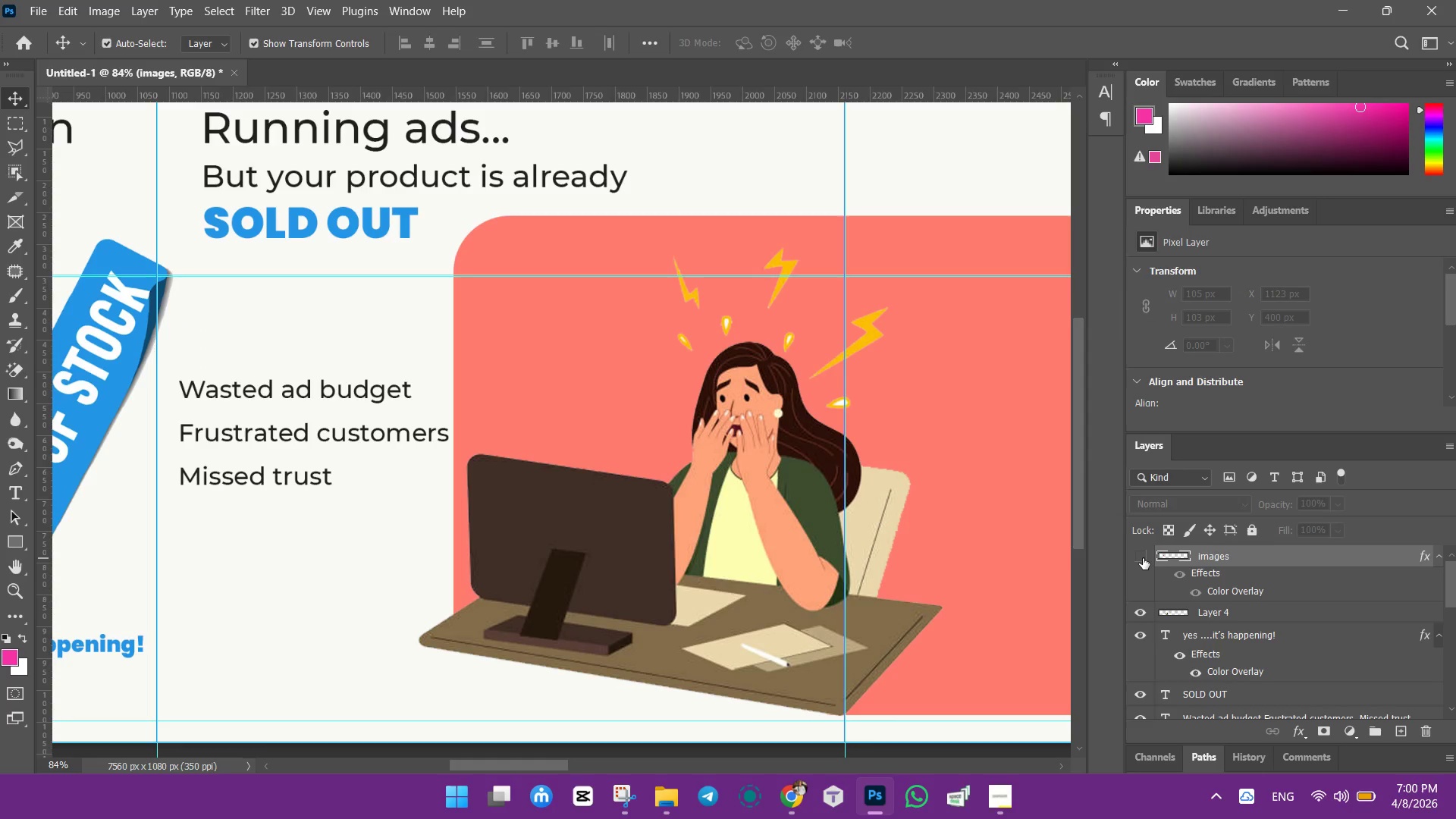 
left_click([1143, 558])
 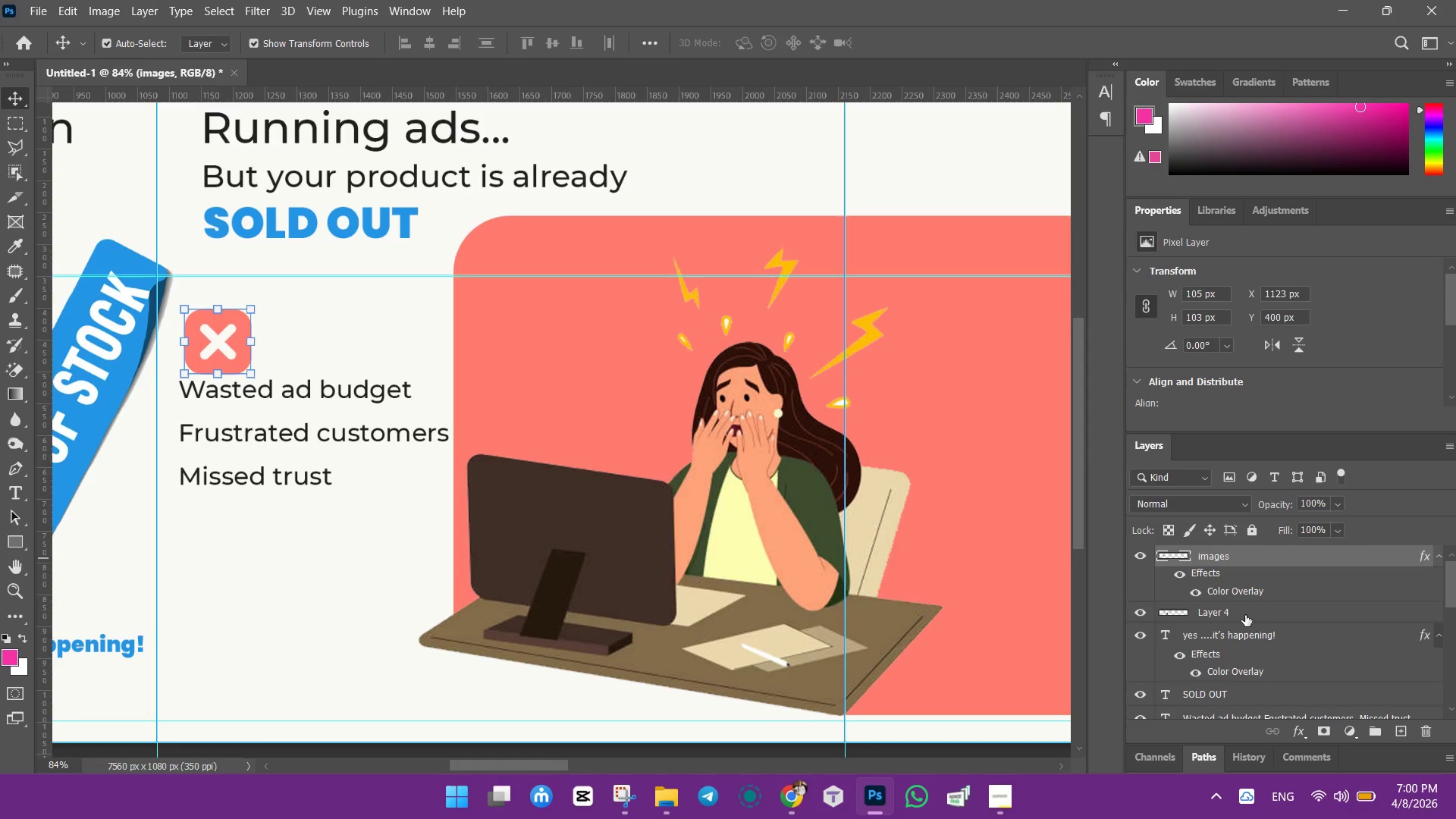 
left_click([1251, 613])
 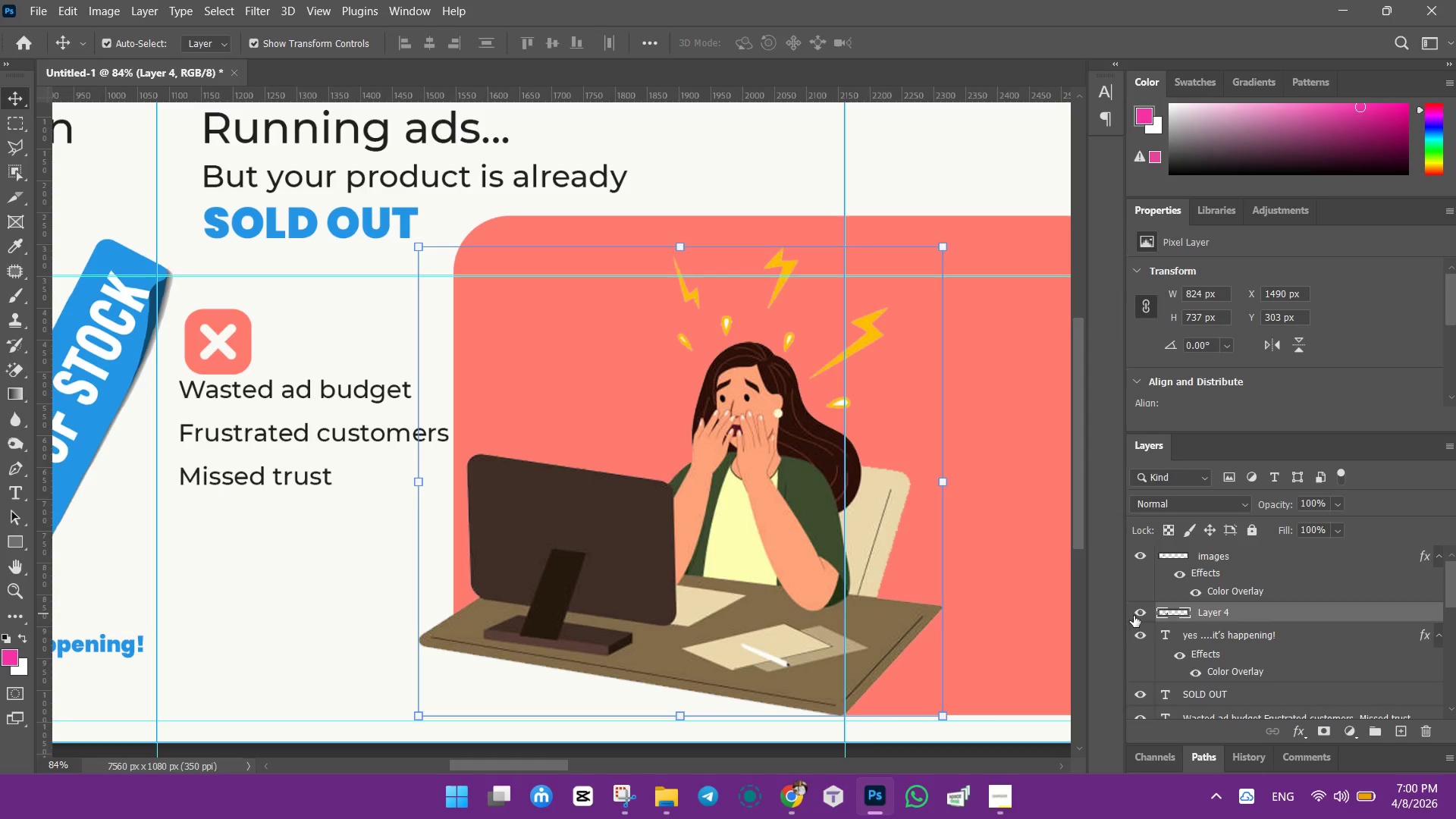 
left_click([1141, 613])
 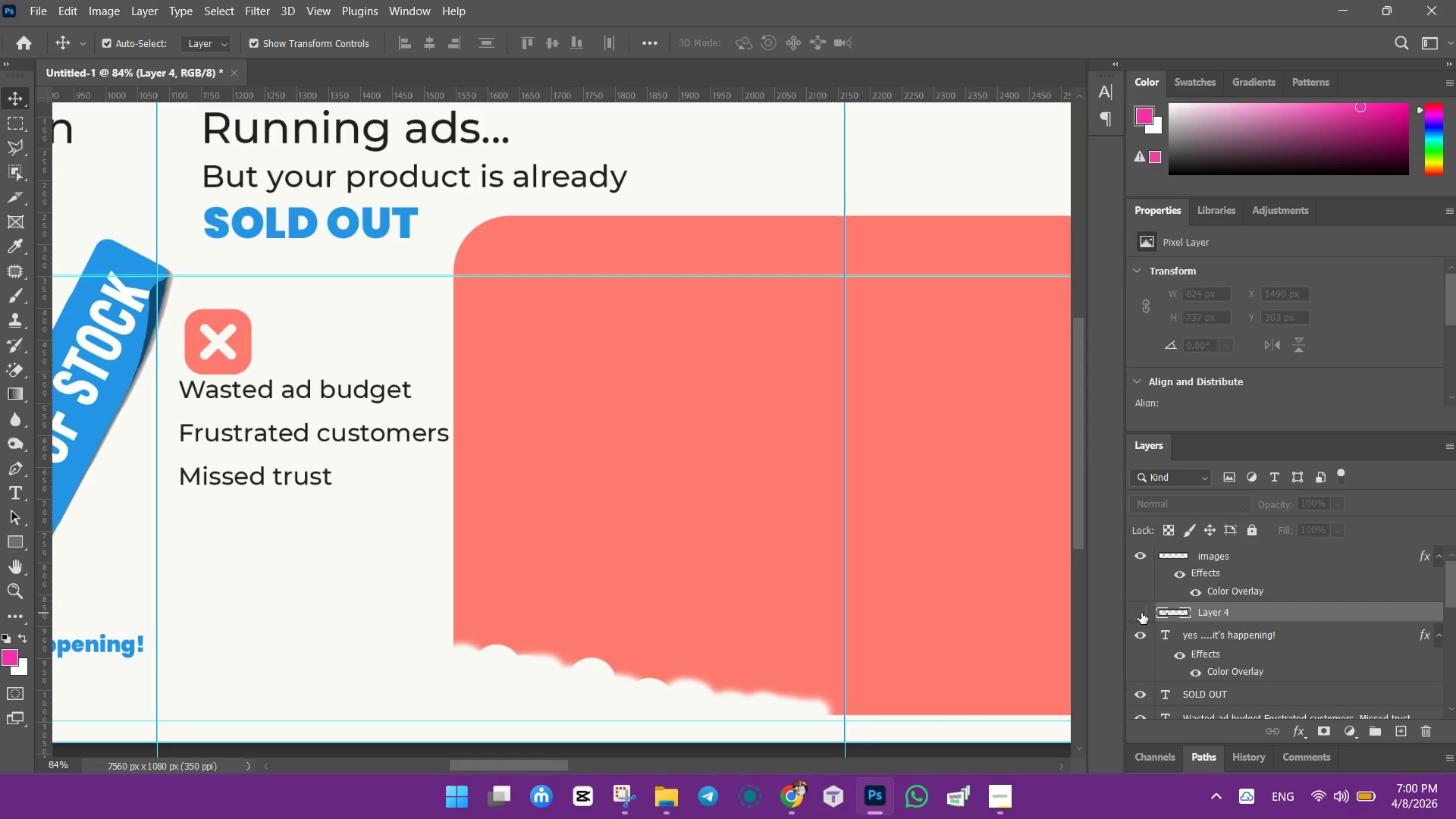 
left_click([1141, 613])
 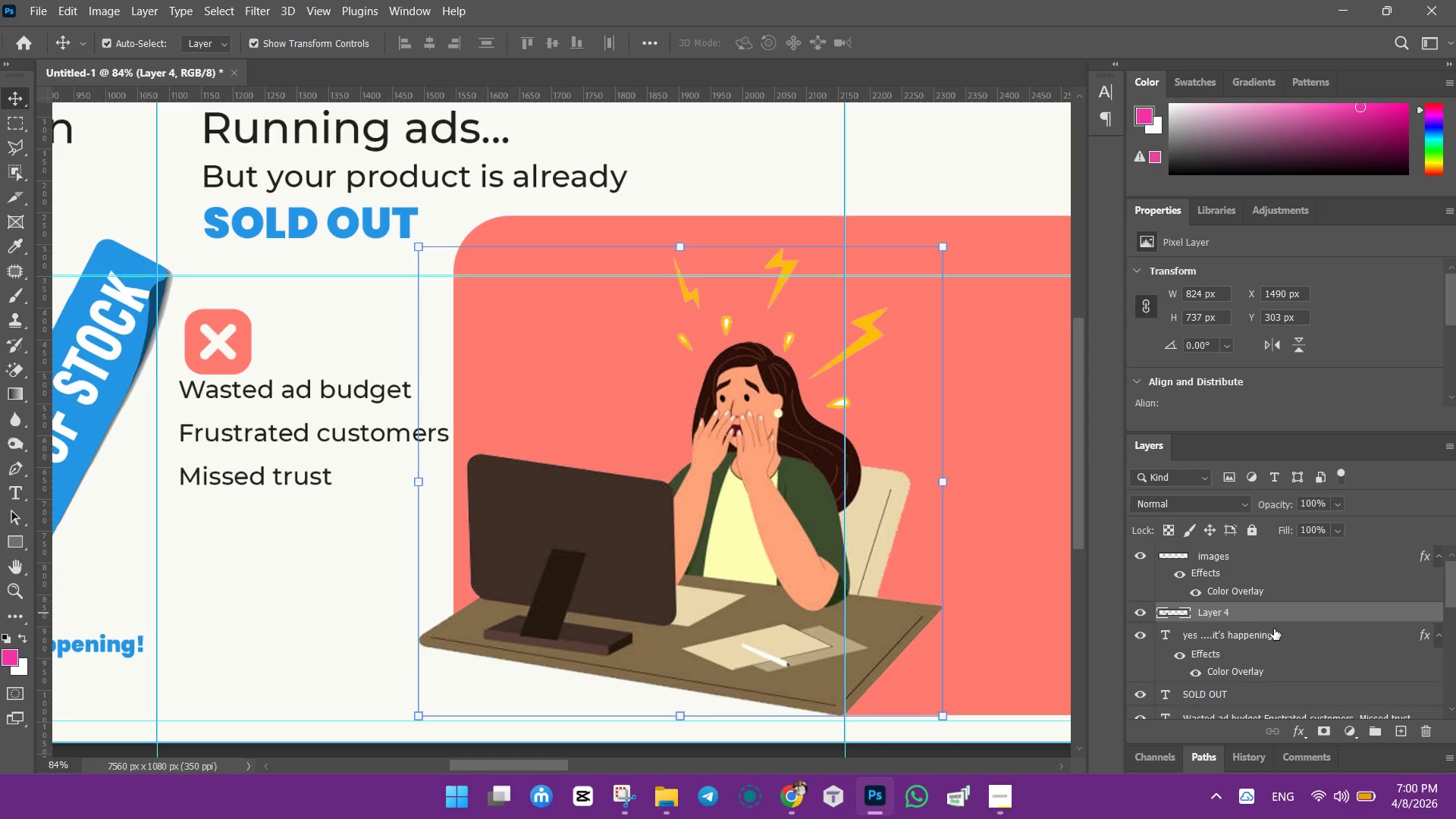 
left_click([1260, 644])
 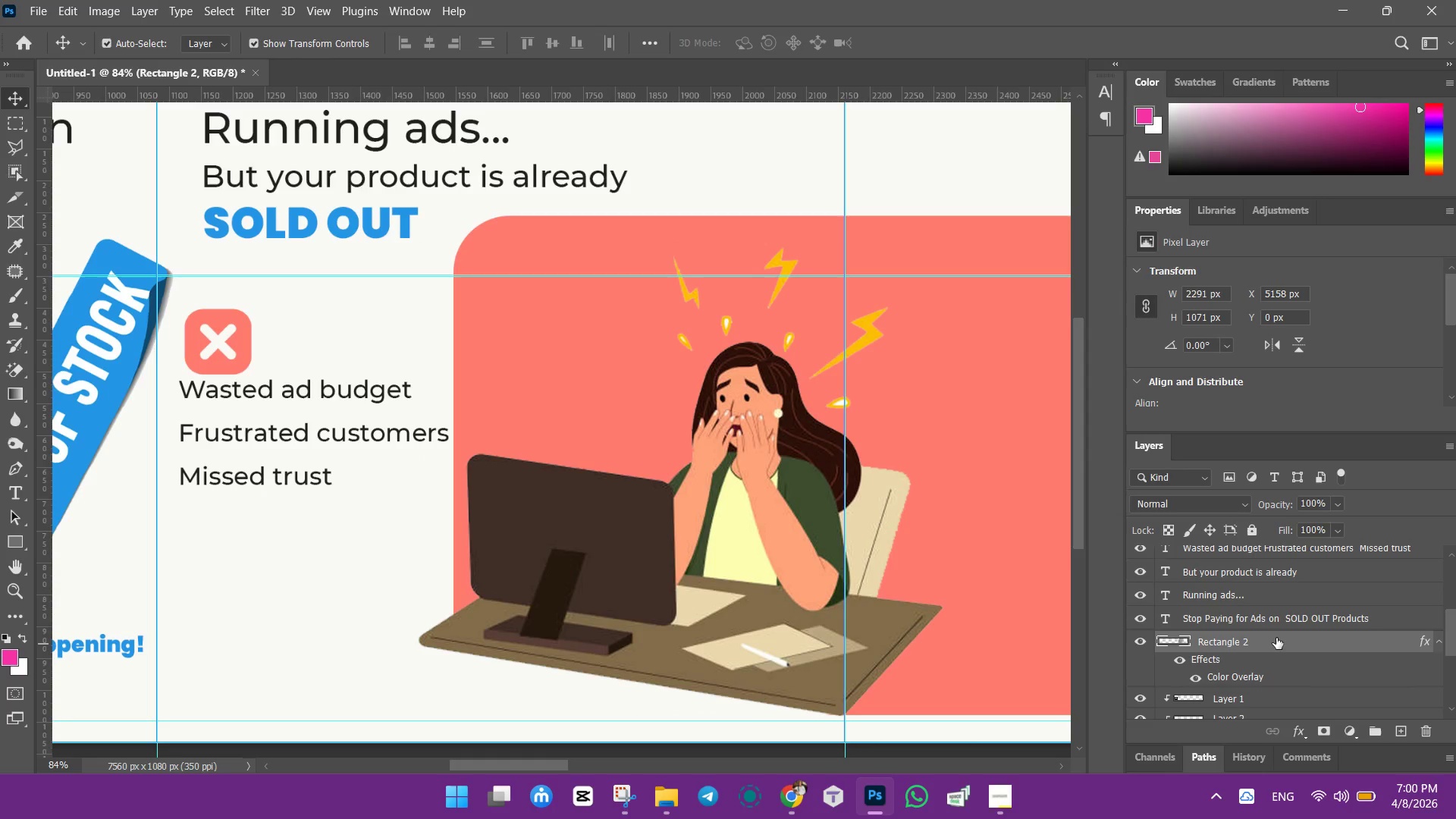 
scroll: coordinate [1267, 635], scroll_direction: down, amount: 4.0
 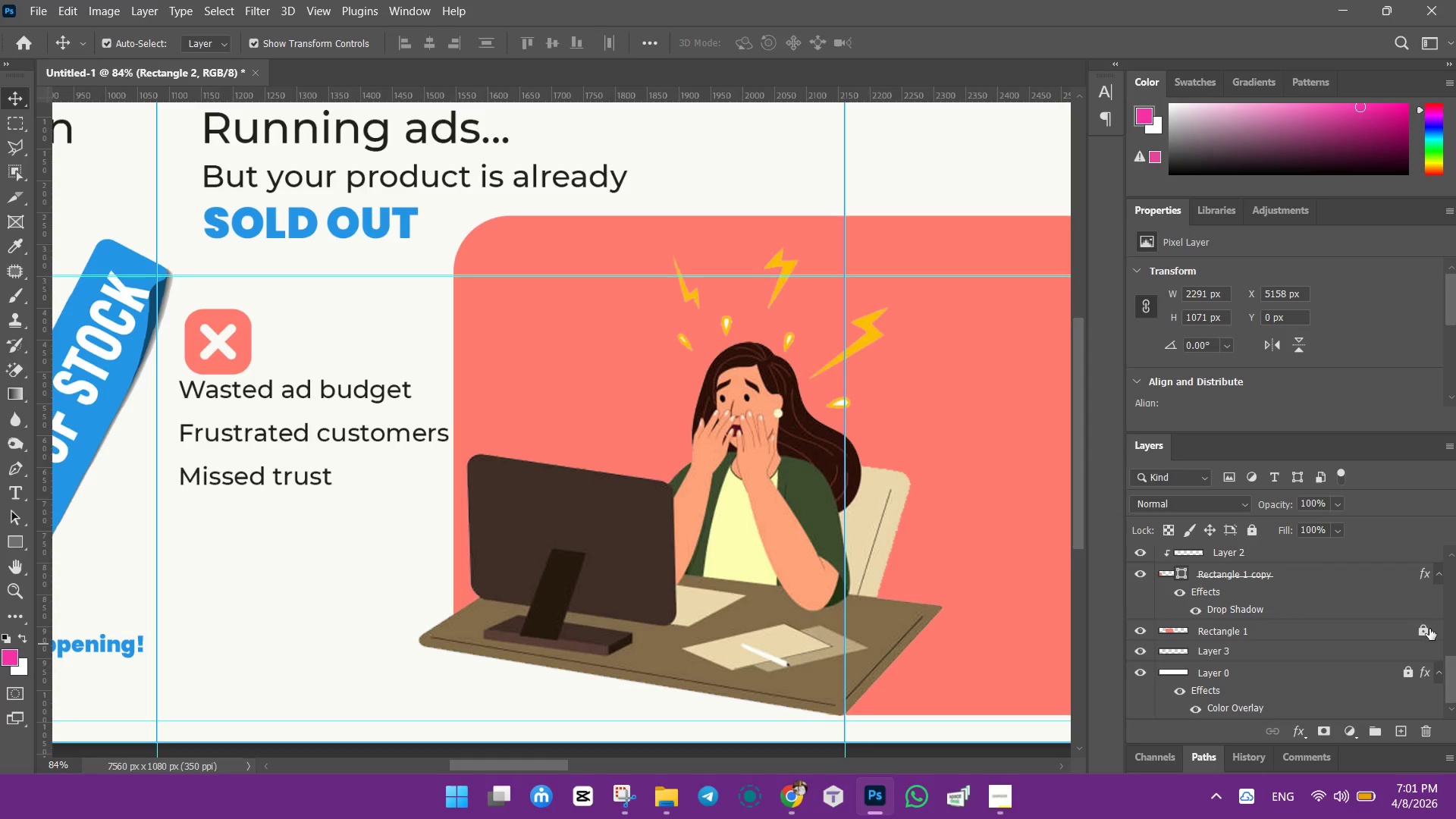 
left_click([1331, 629])
 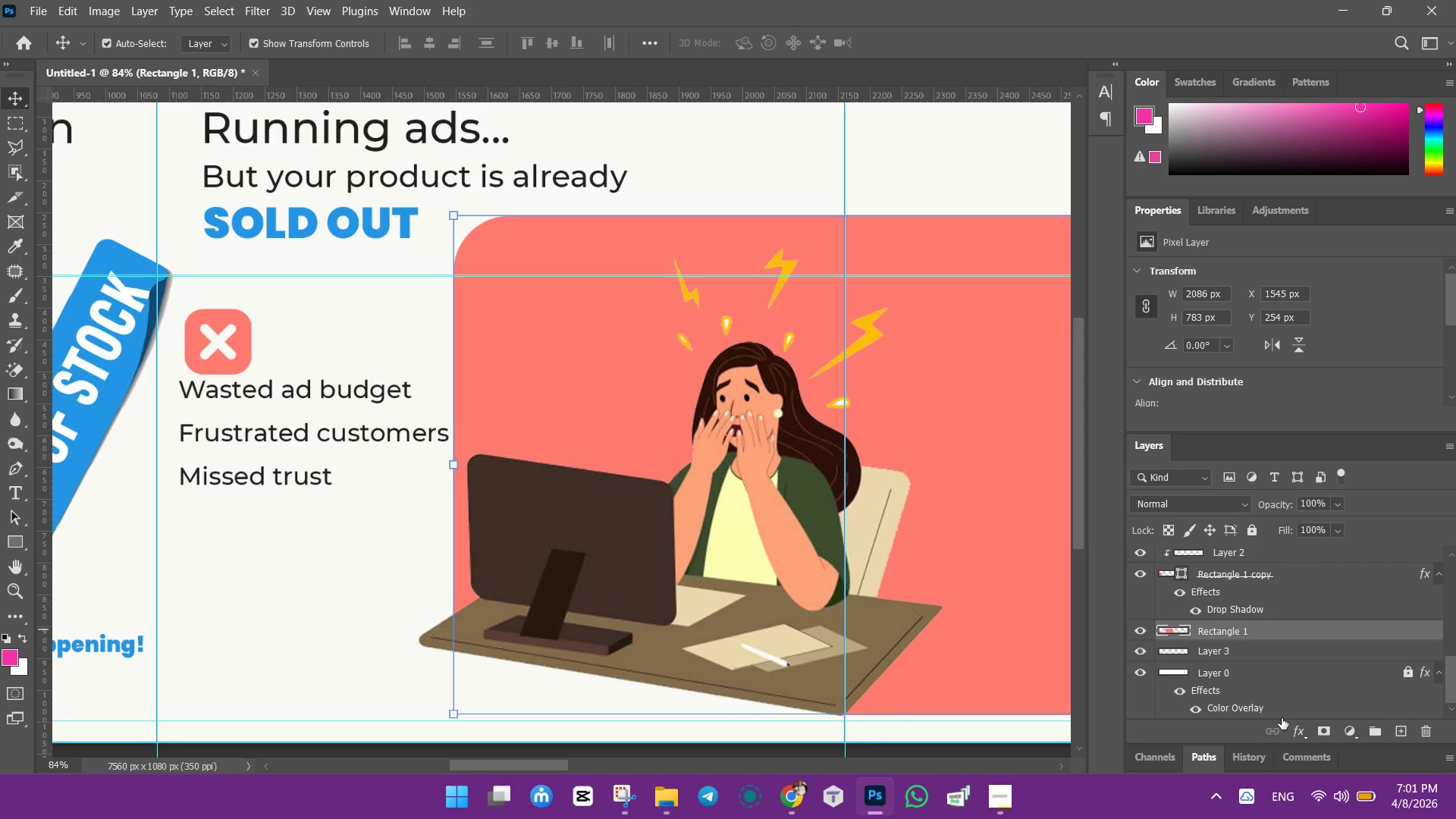 
left_click([1301, 731])
 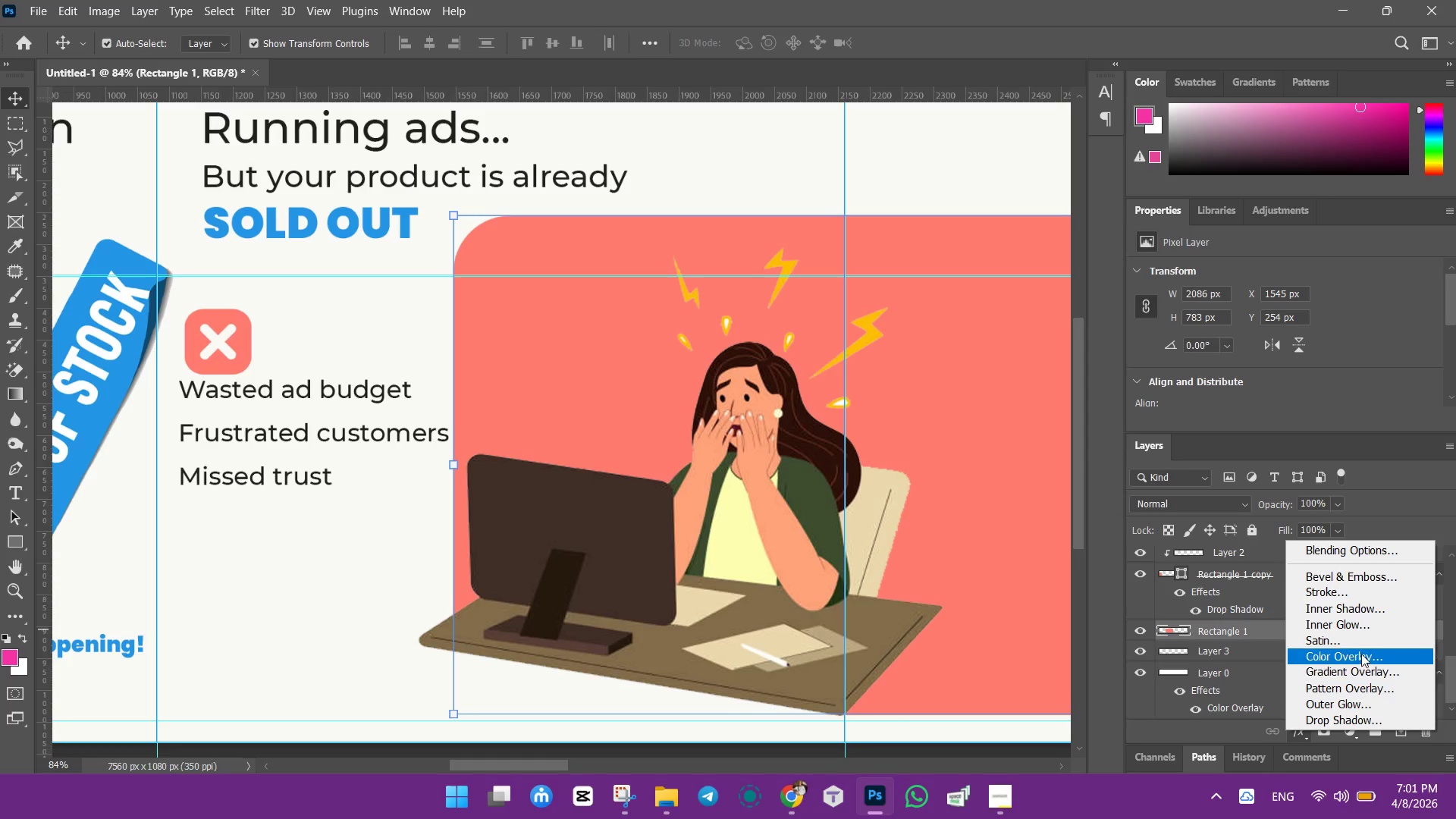 
left_click_drag(start_coordinate=[1361, 654], to_coordinate=[1373, 651])
 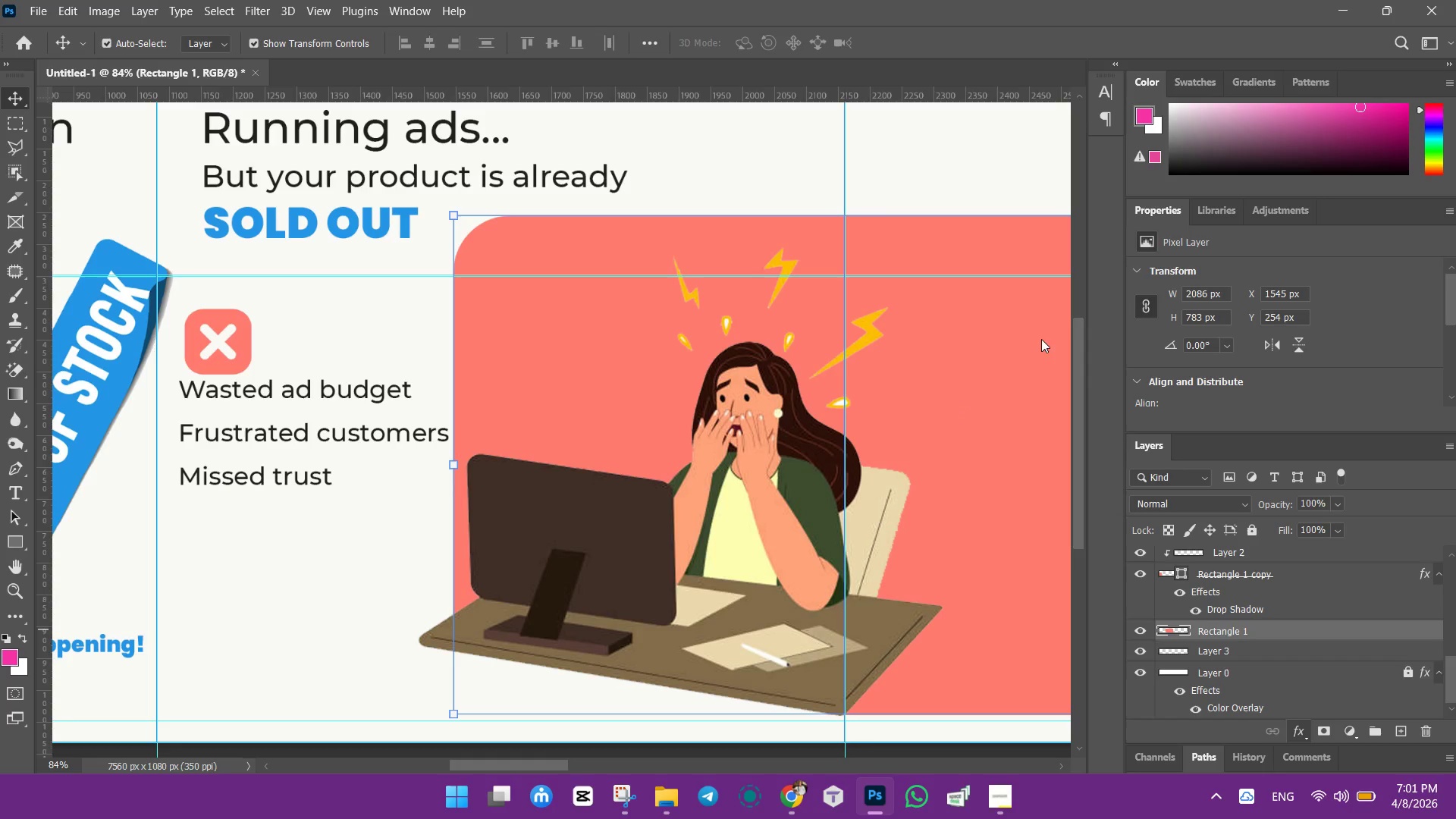 
wait(9.3)
 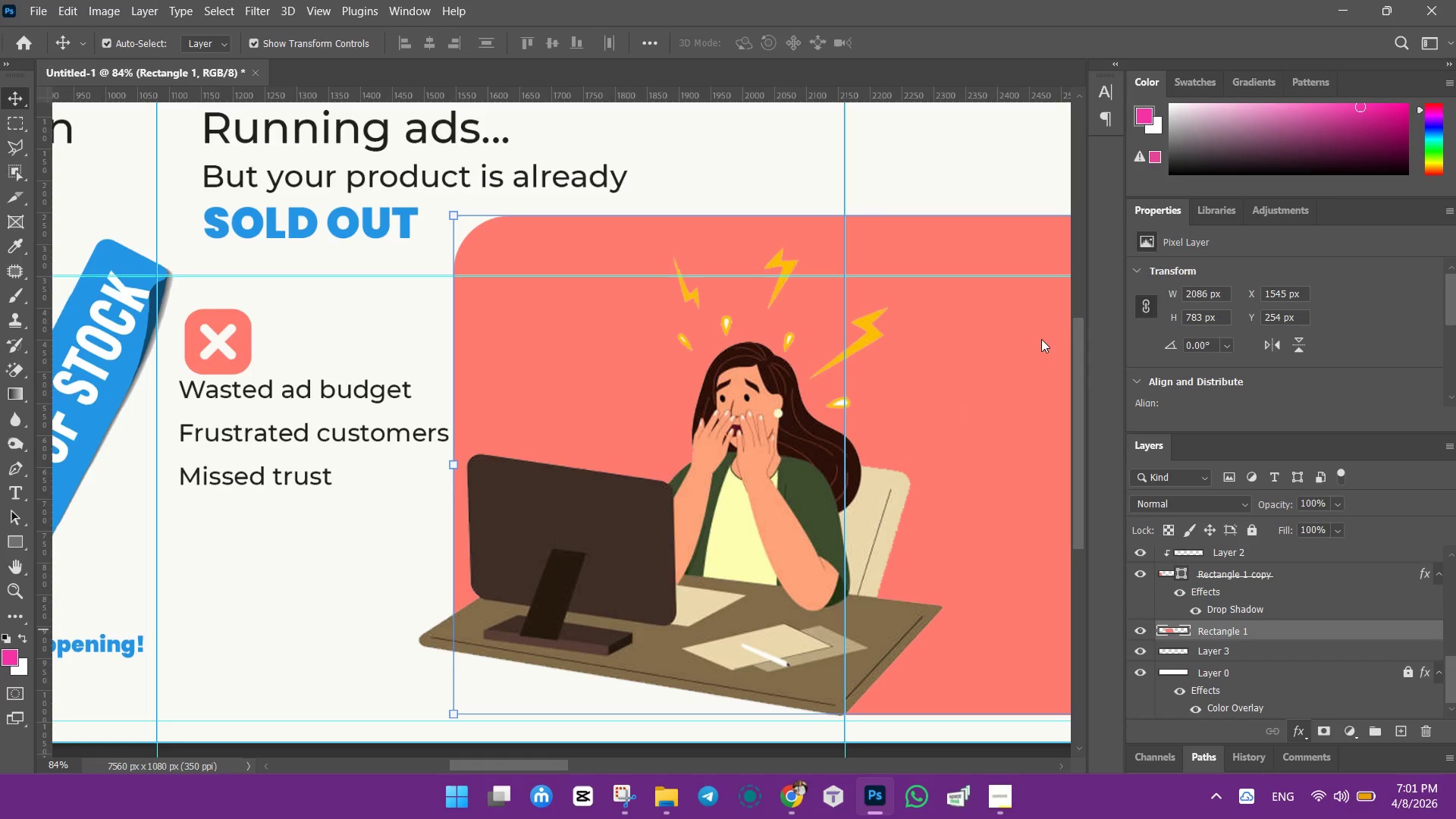 
left_click([1304, 161])
 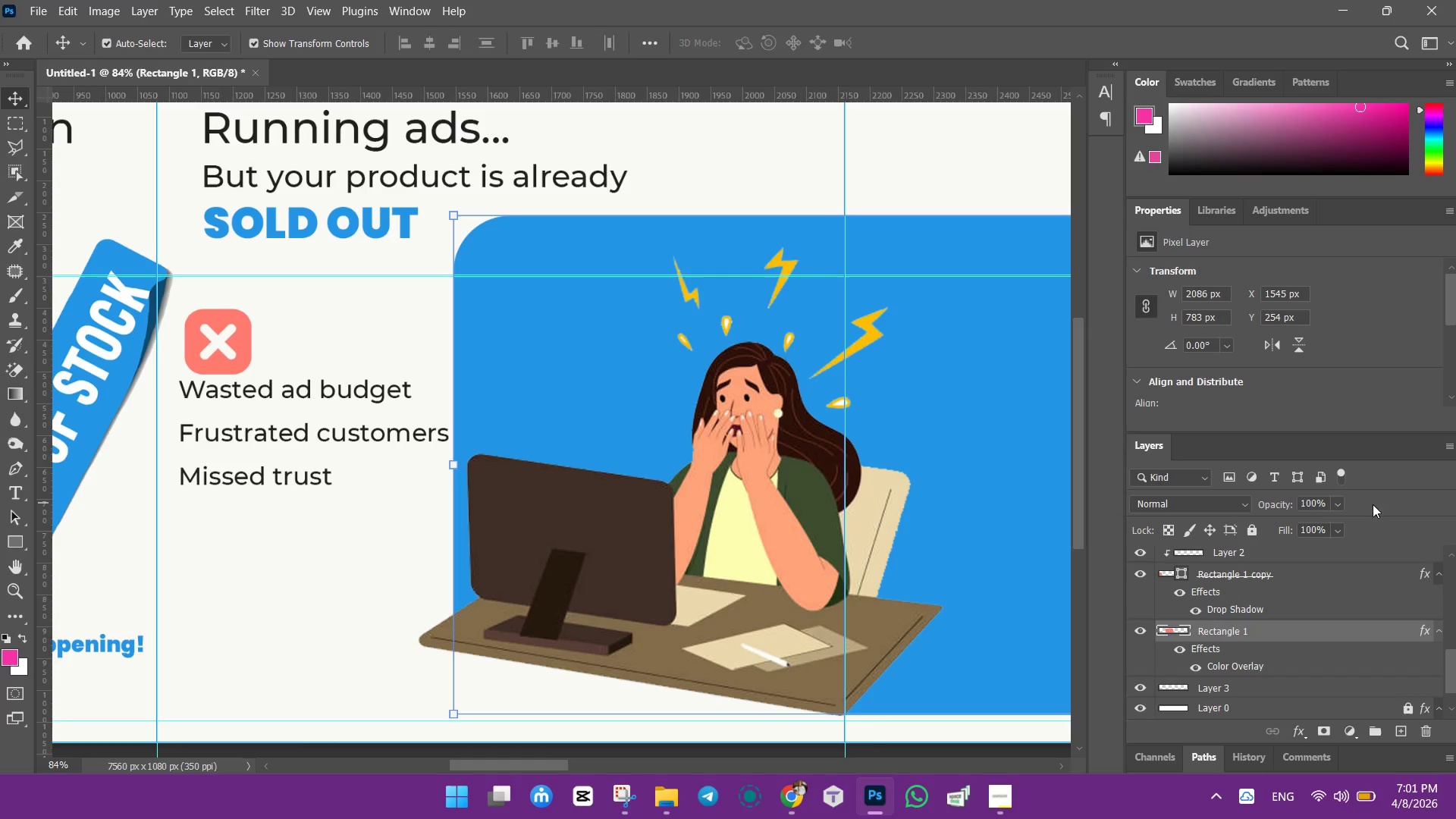 
left_click([1257, 529])
 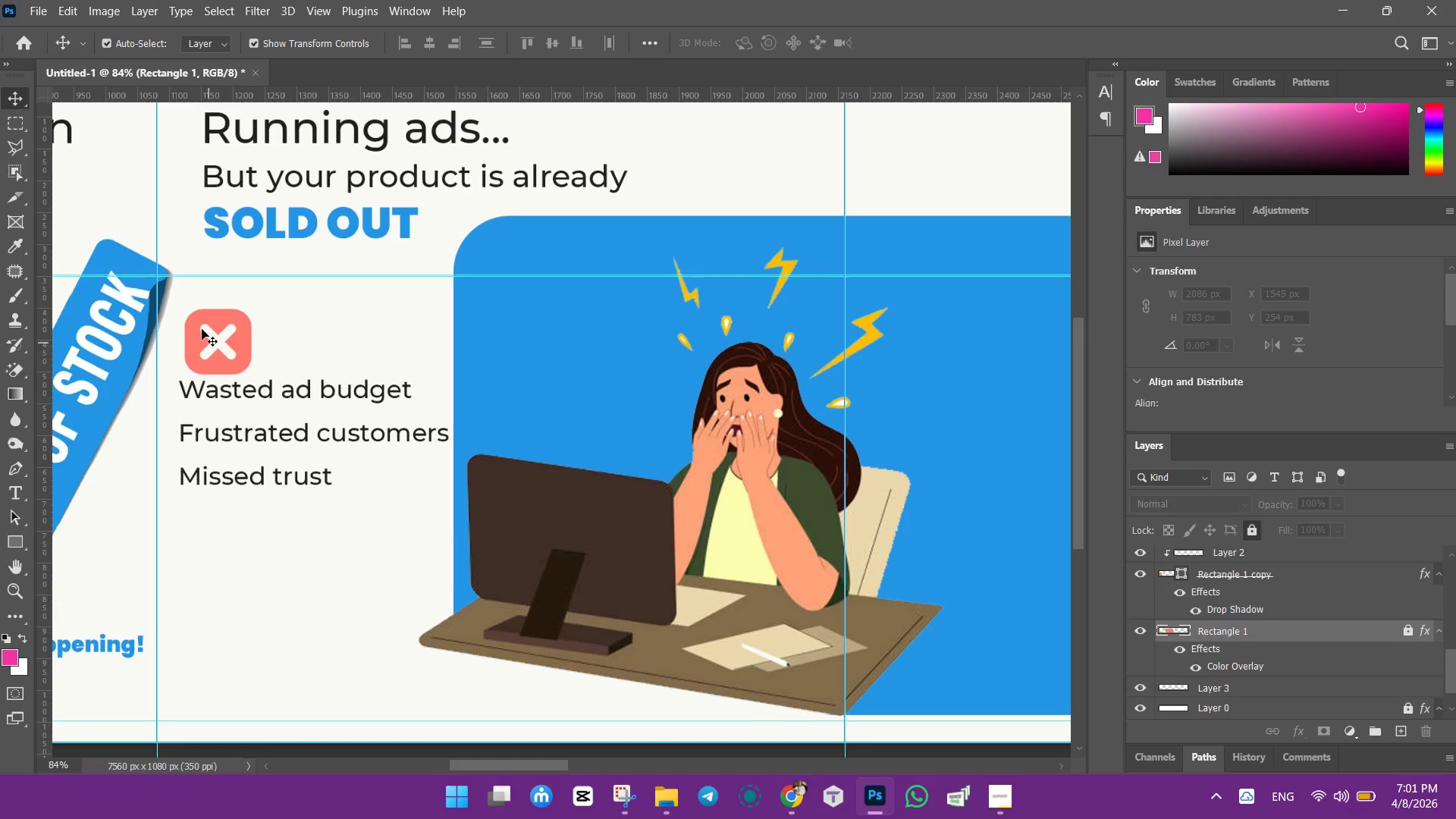 
hold_key(key=AltLeft, duration=1.5)
 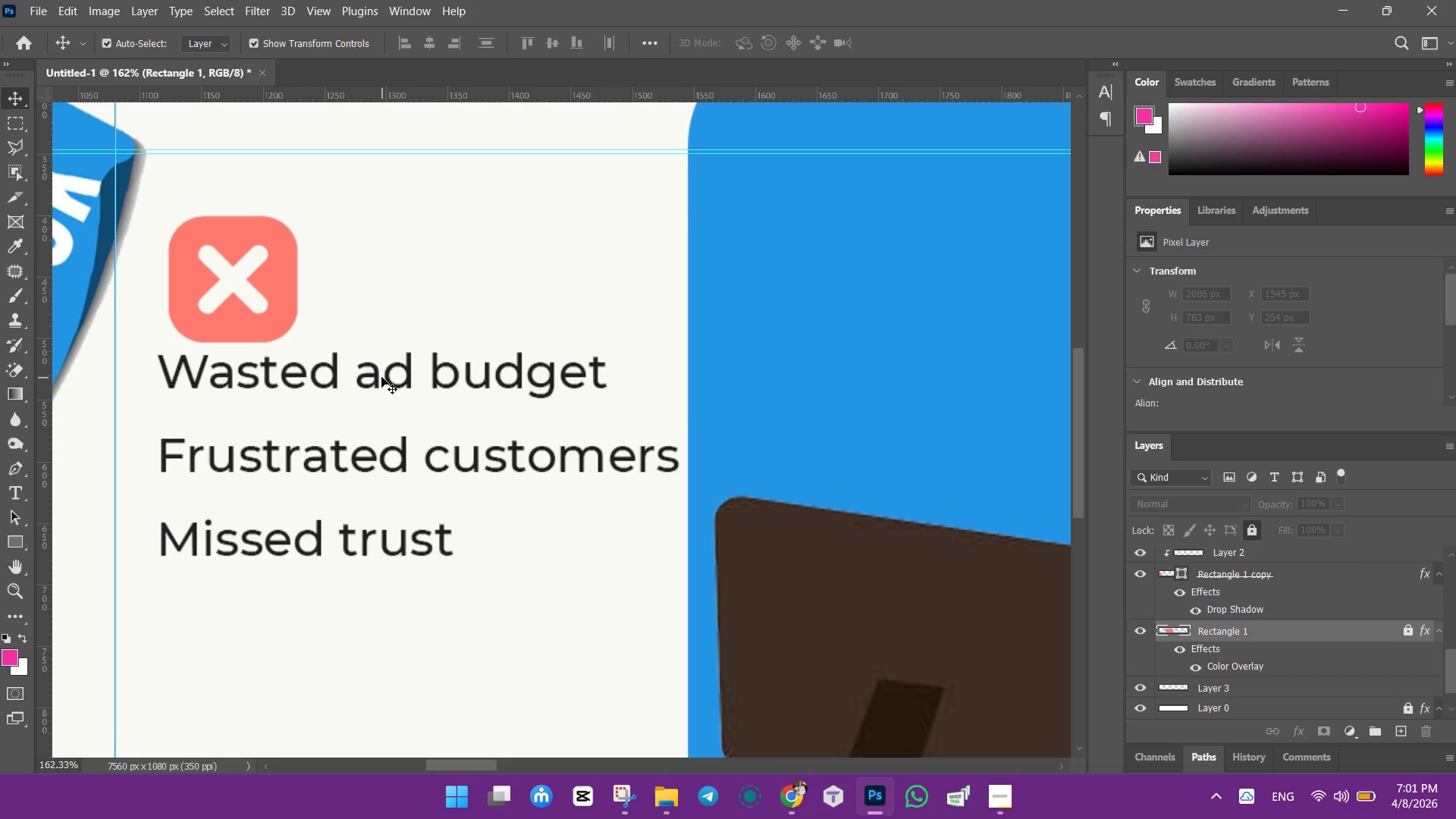 
key(Alt+AltLeft)
 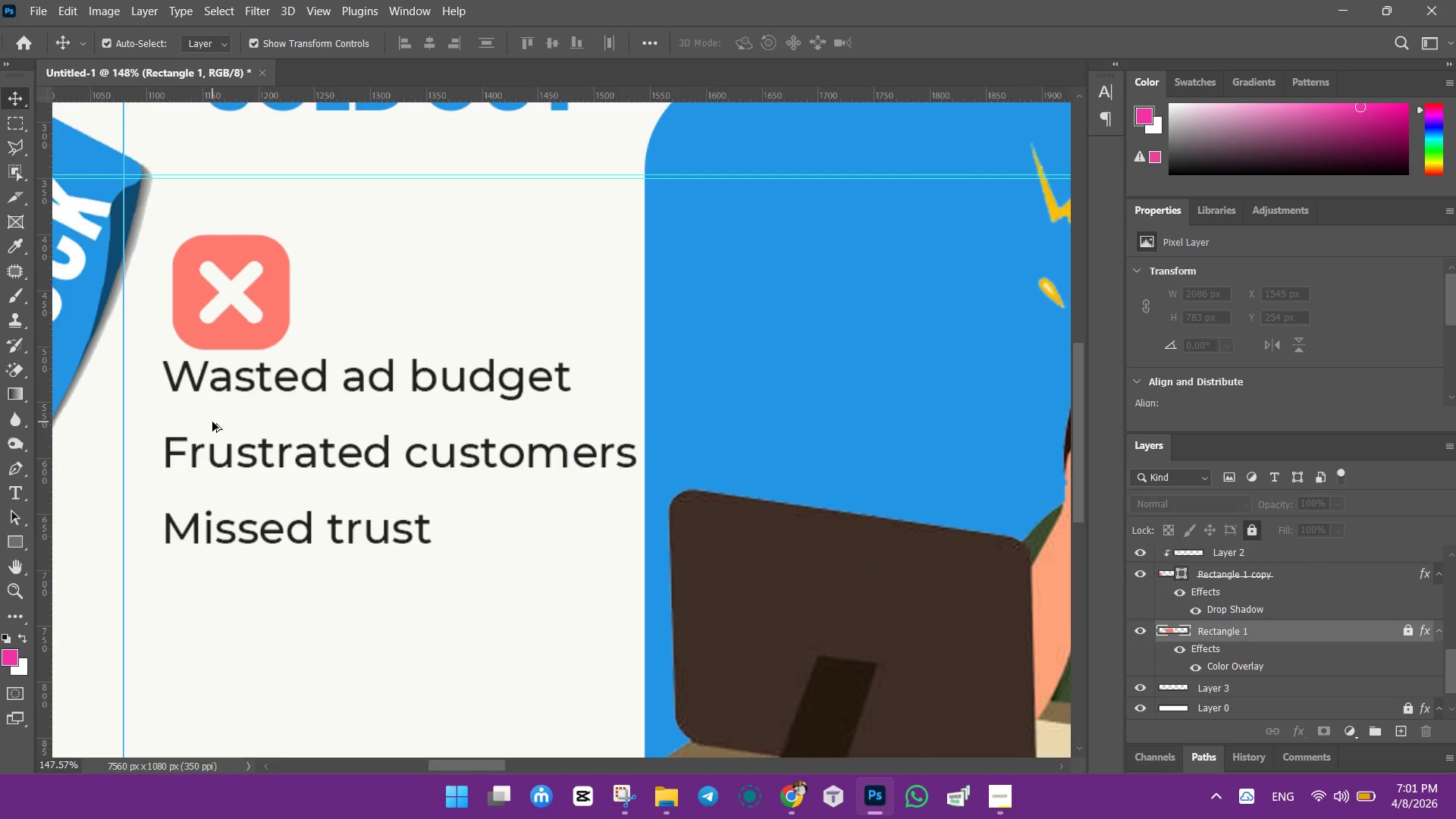 
key(Alt+AltLeft)
 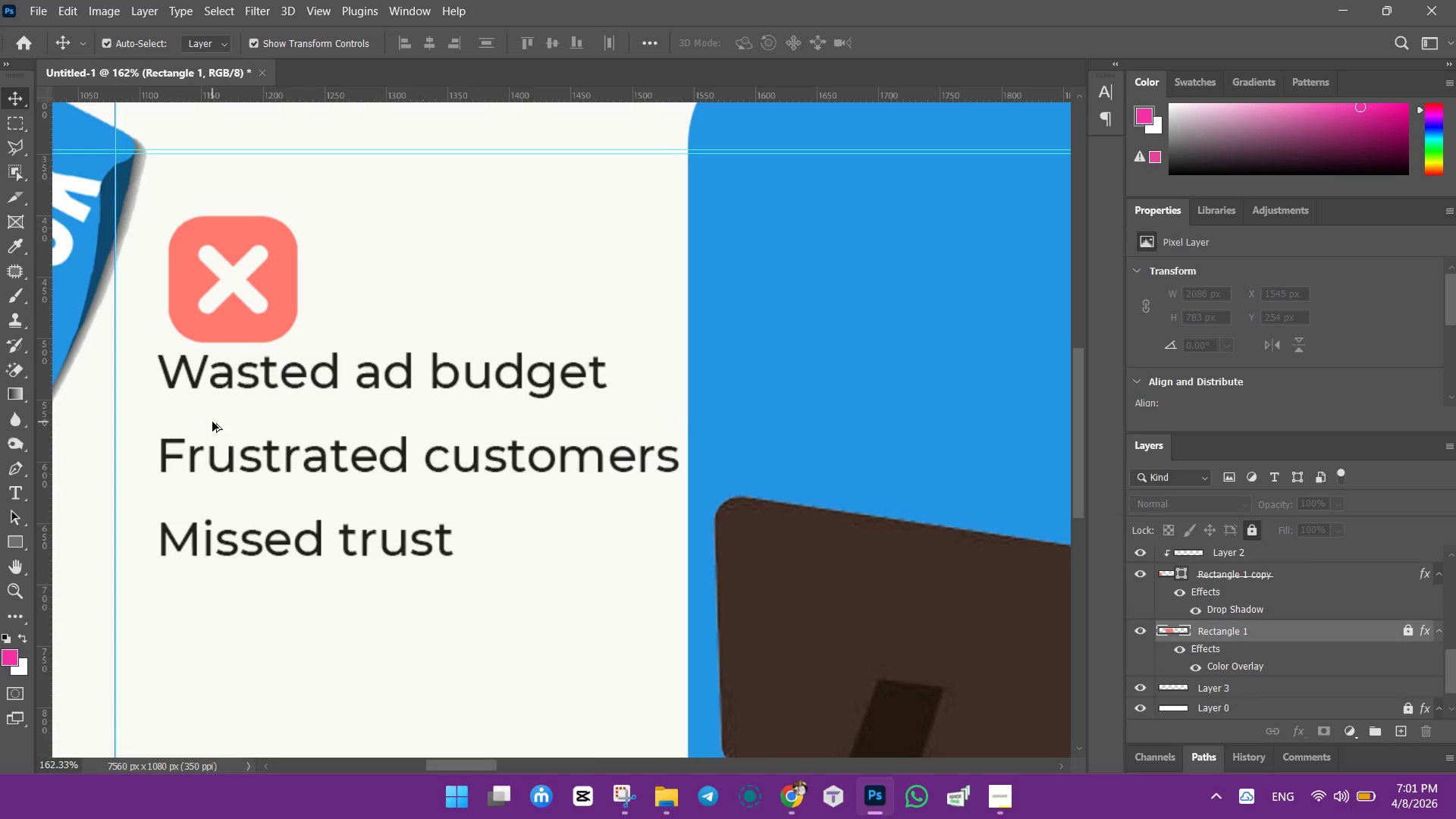 
key(Alt+AltLeft)
 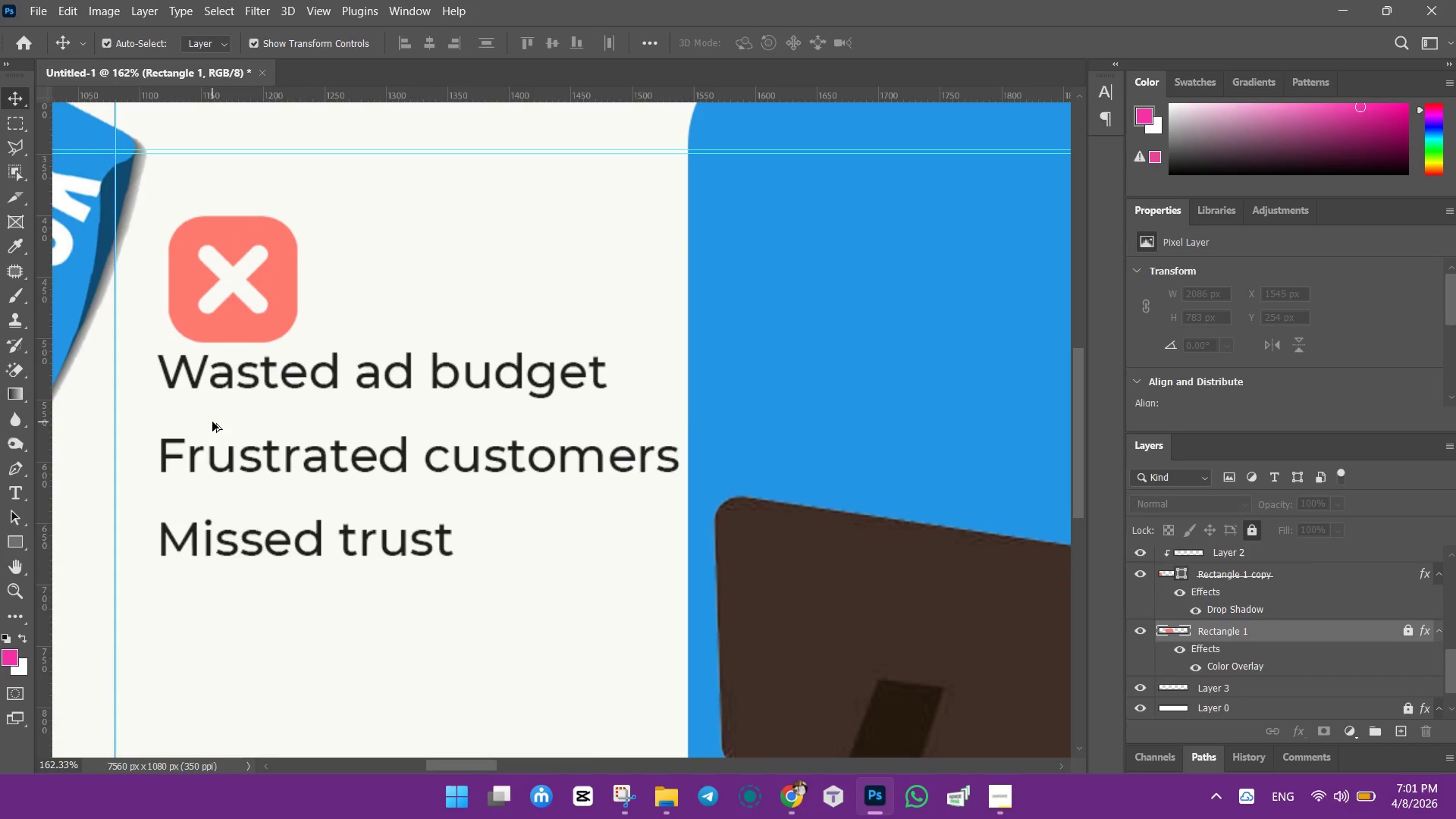 
key(Alt+AltLeft)
 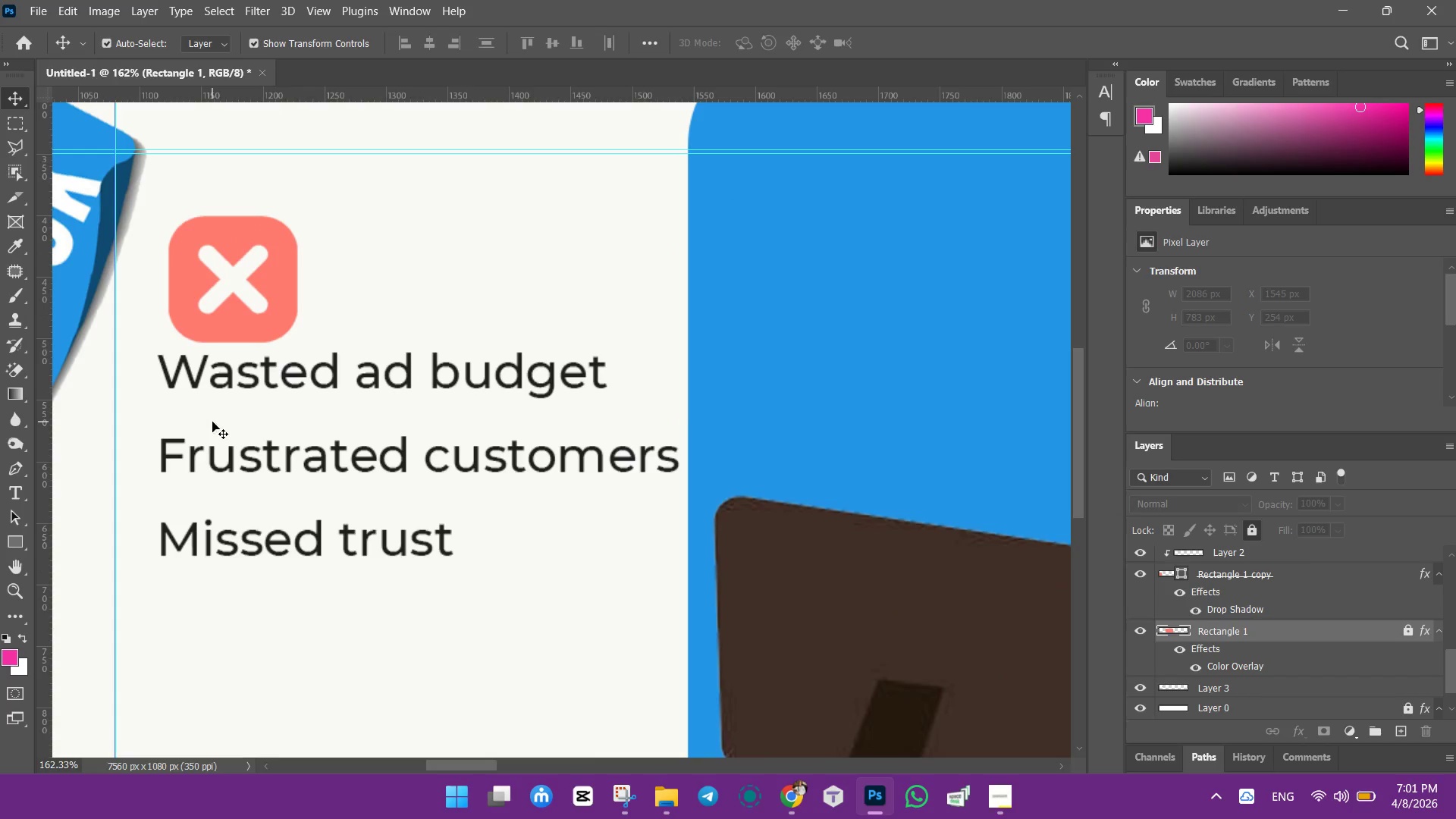 
key(Alt+AltLeft)
 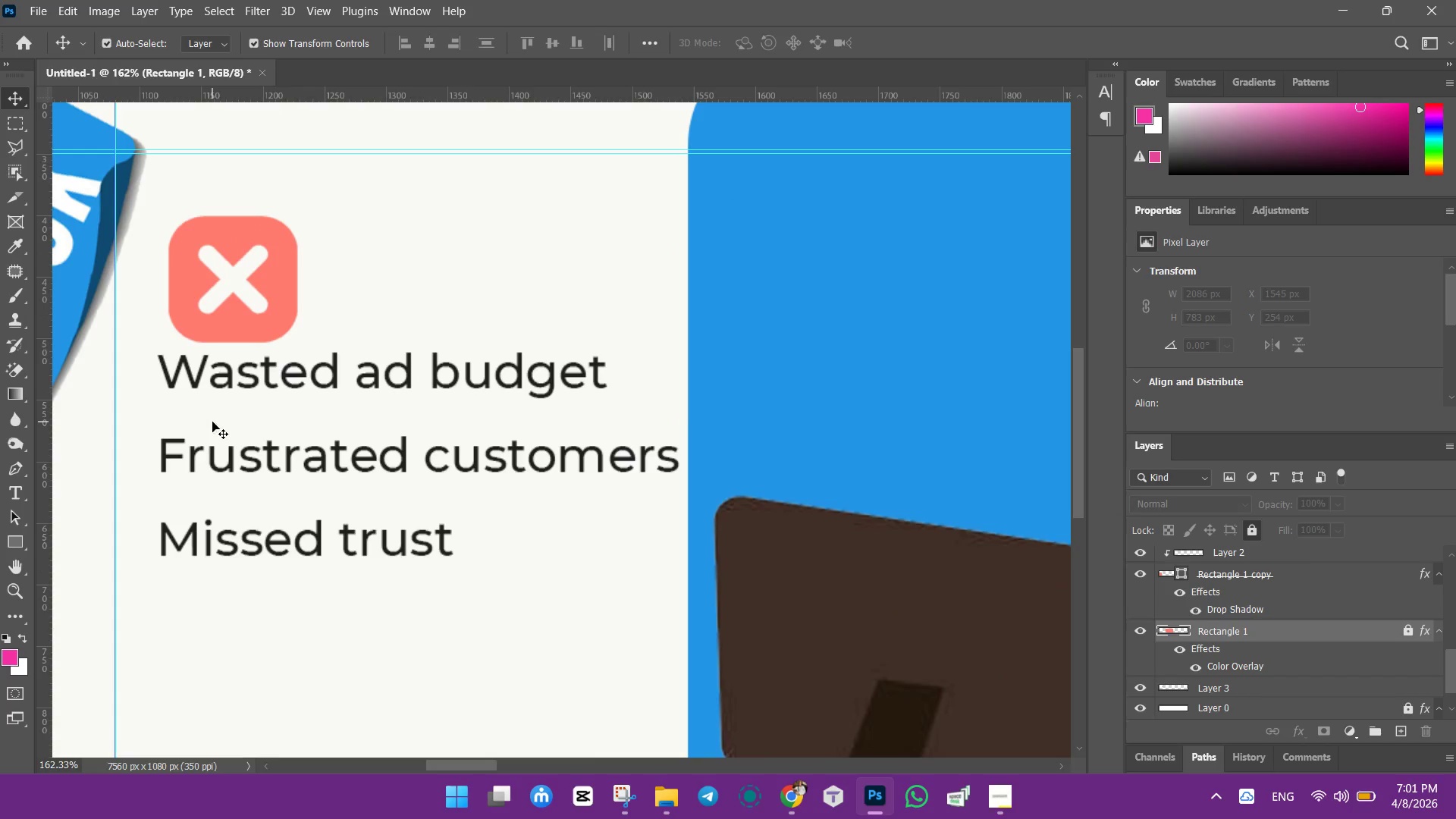 
key(Alt+AltLeft)
 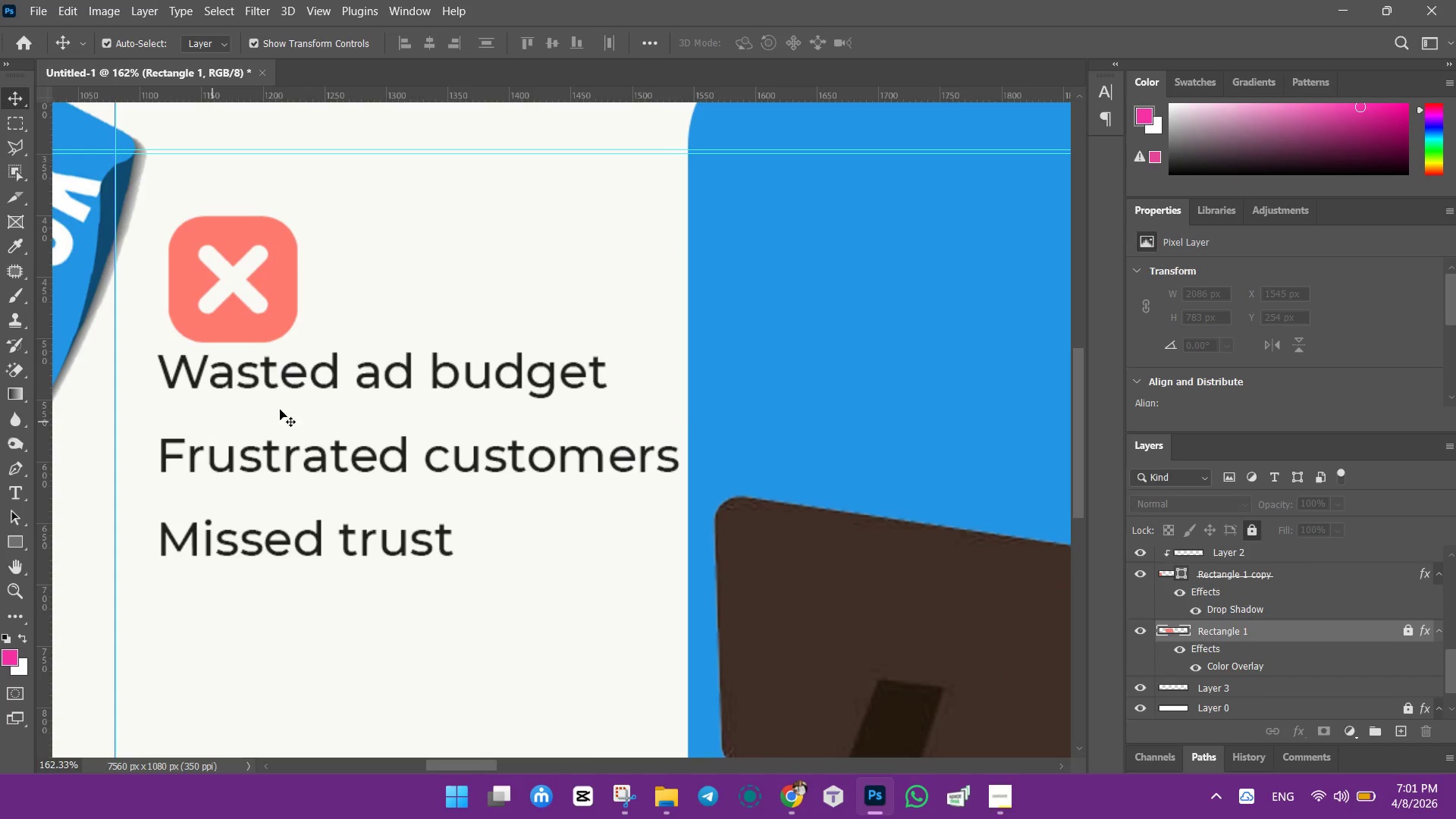 
key(Alt+AltLeft)
 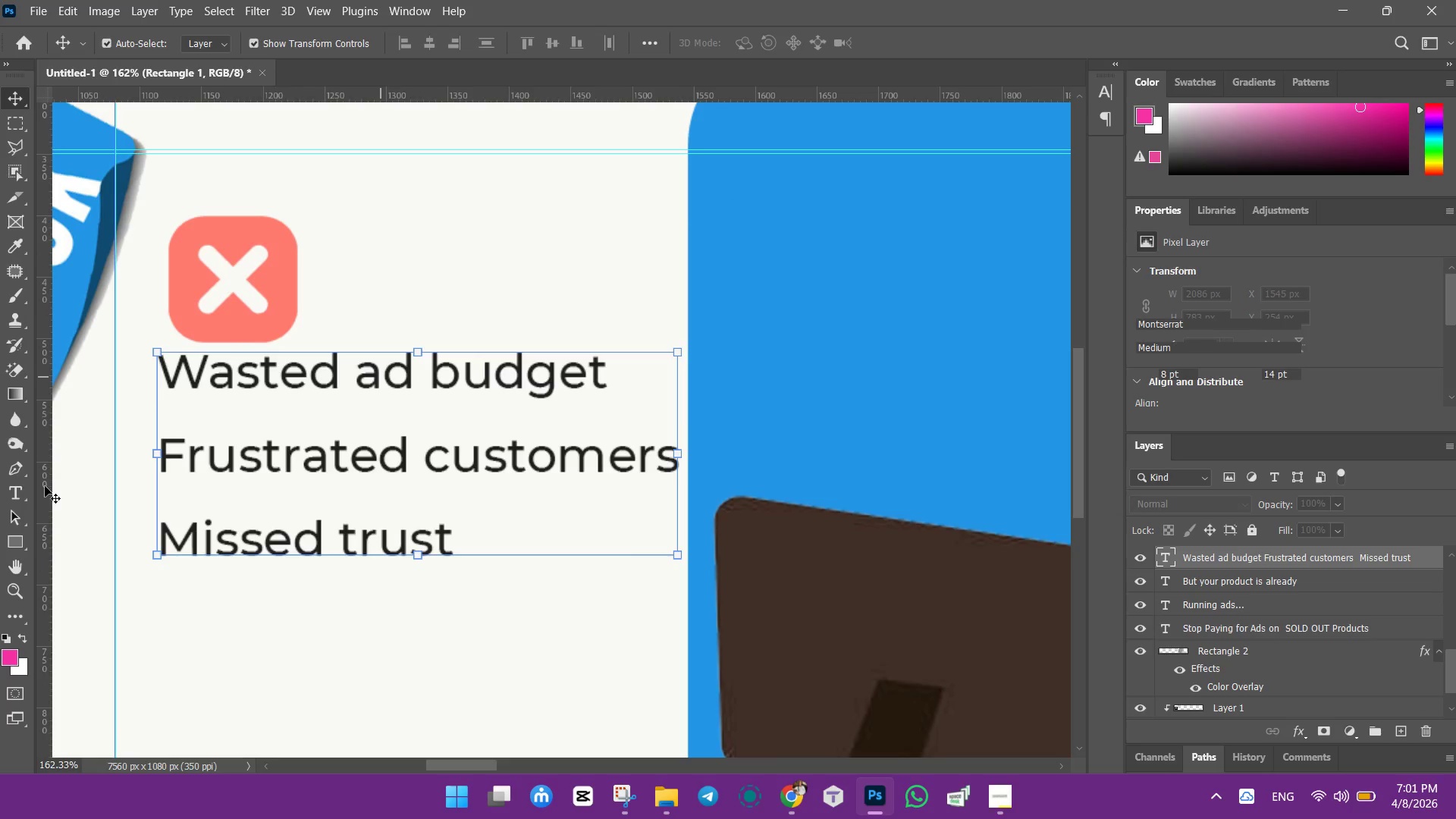 
scroll: coordinate [212, 422], scroll_direction: up, amount: 7.0
 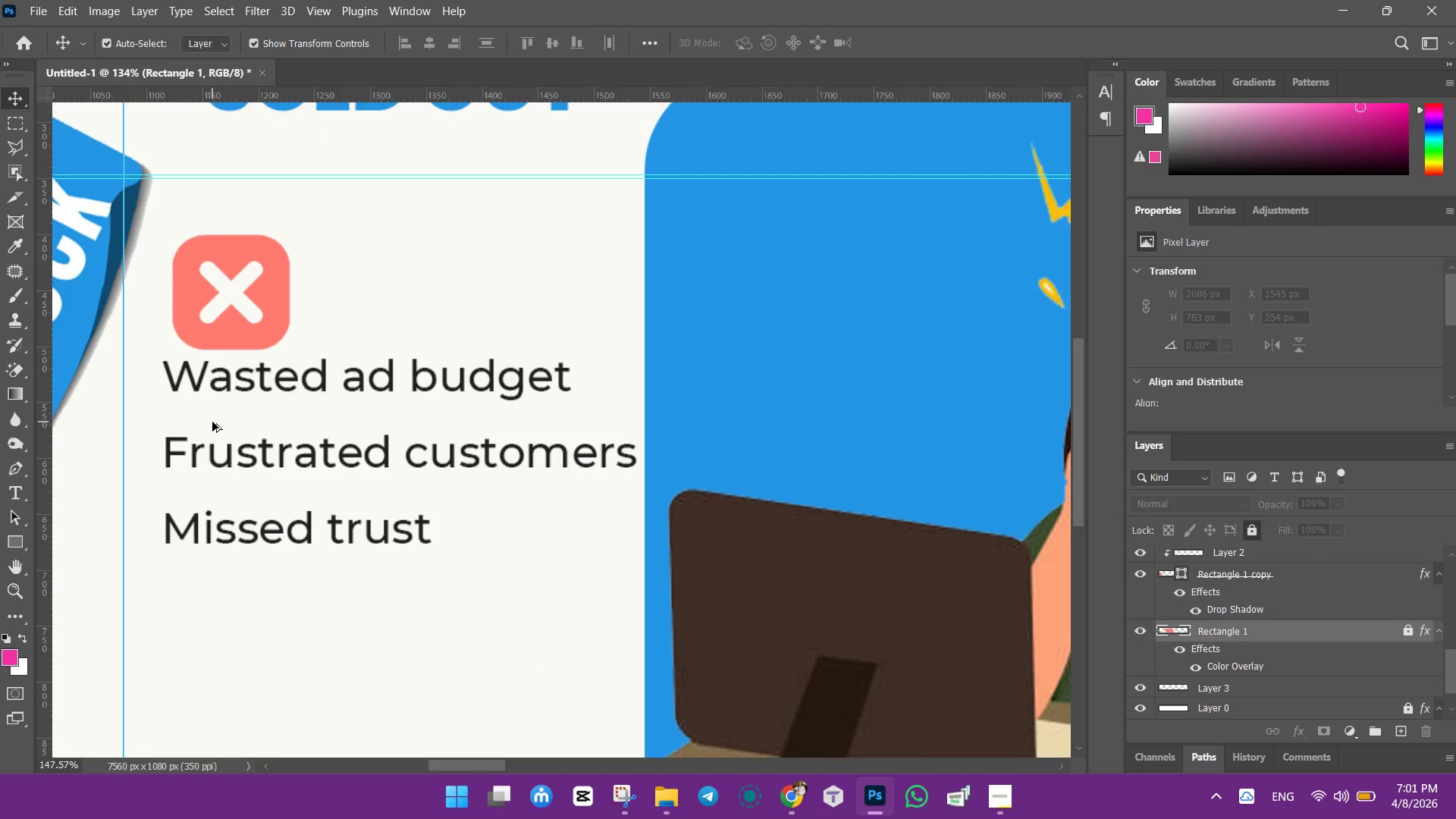 
left_click([17, 494])
 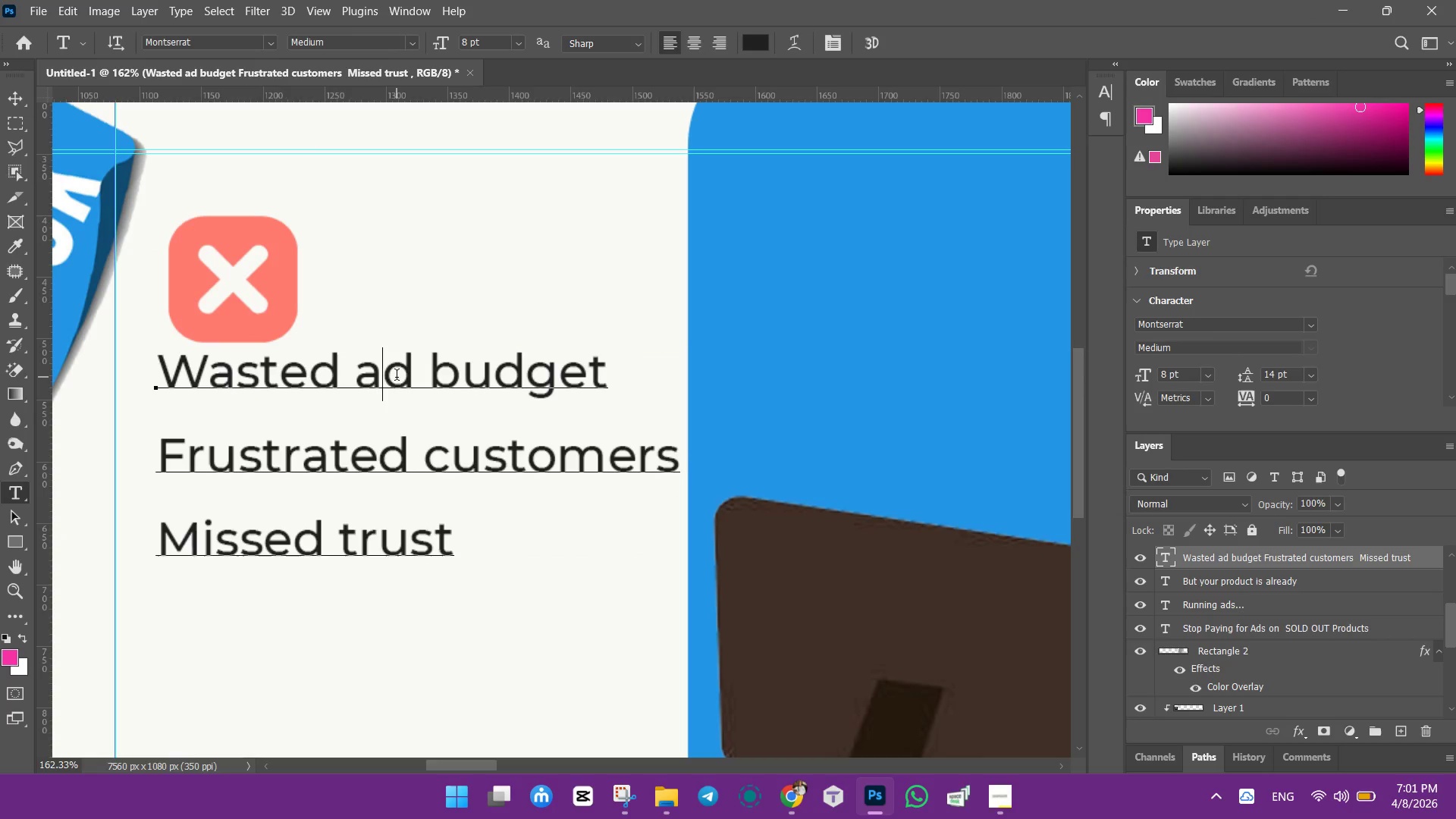 
key(Control+A)
 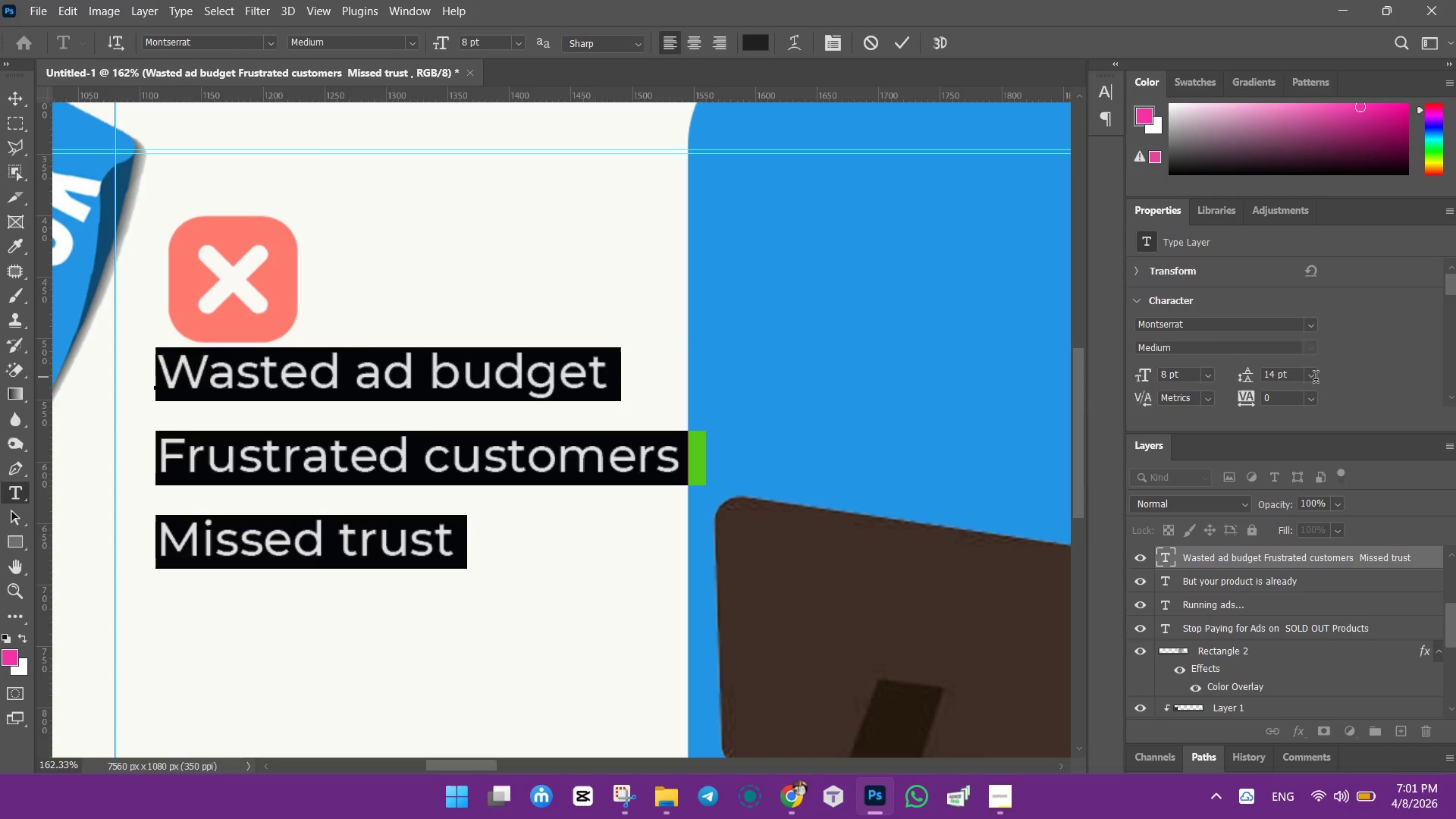 
left_click([1311, 376])
 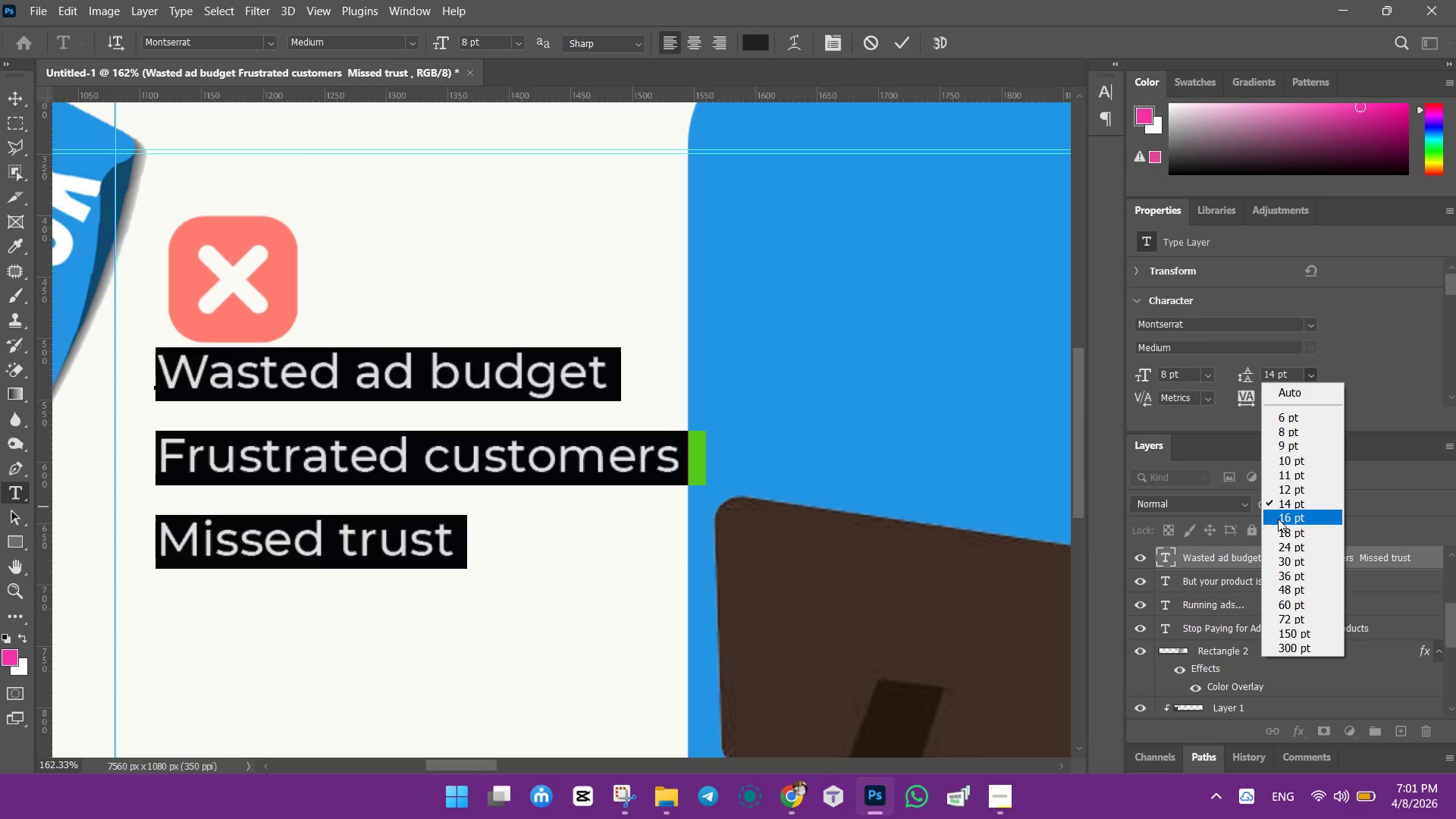 
left_click([1278, 519])
 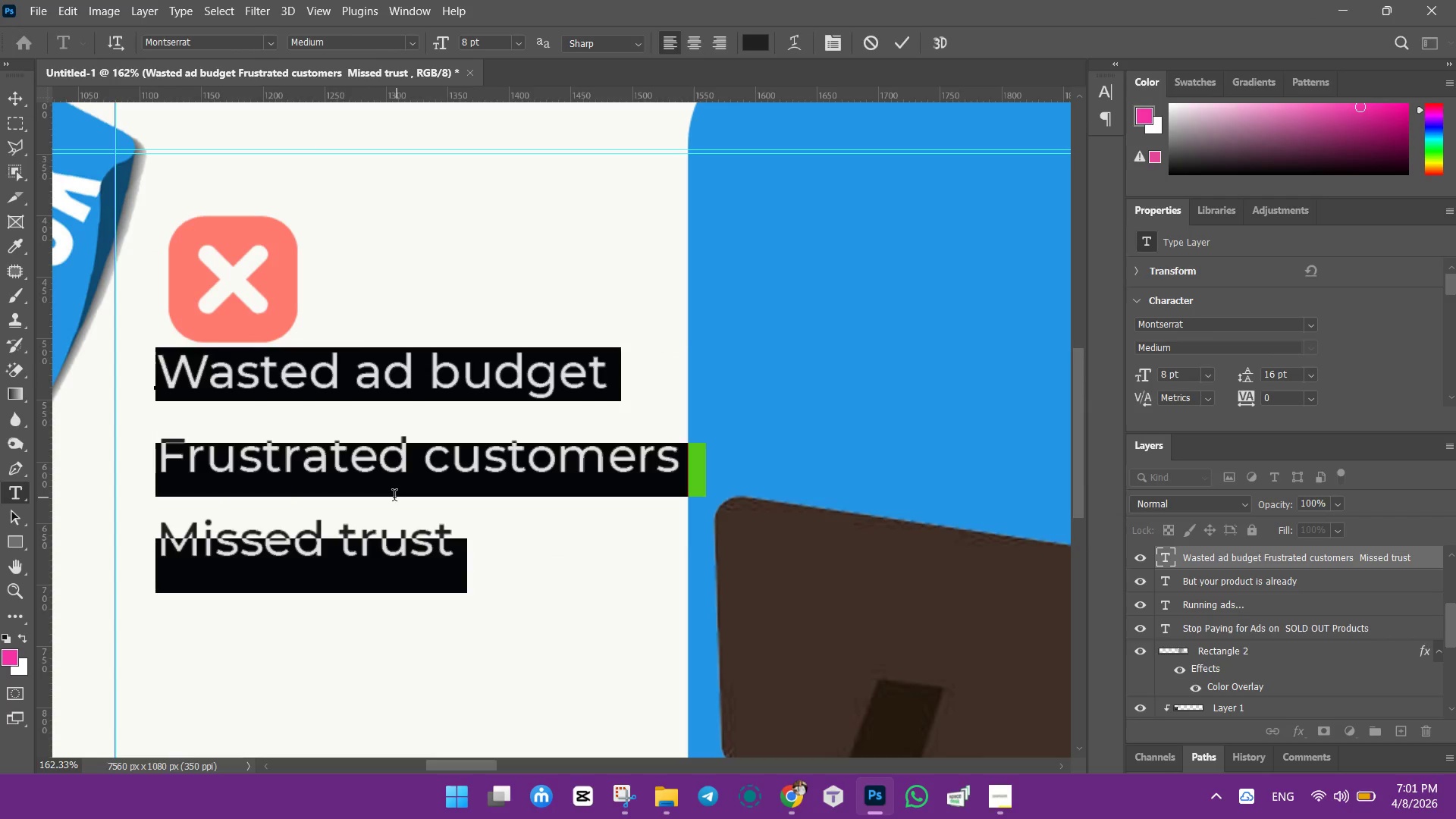 
left_click([392, 497])
 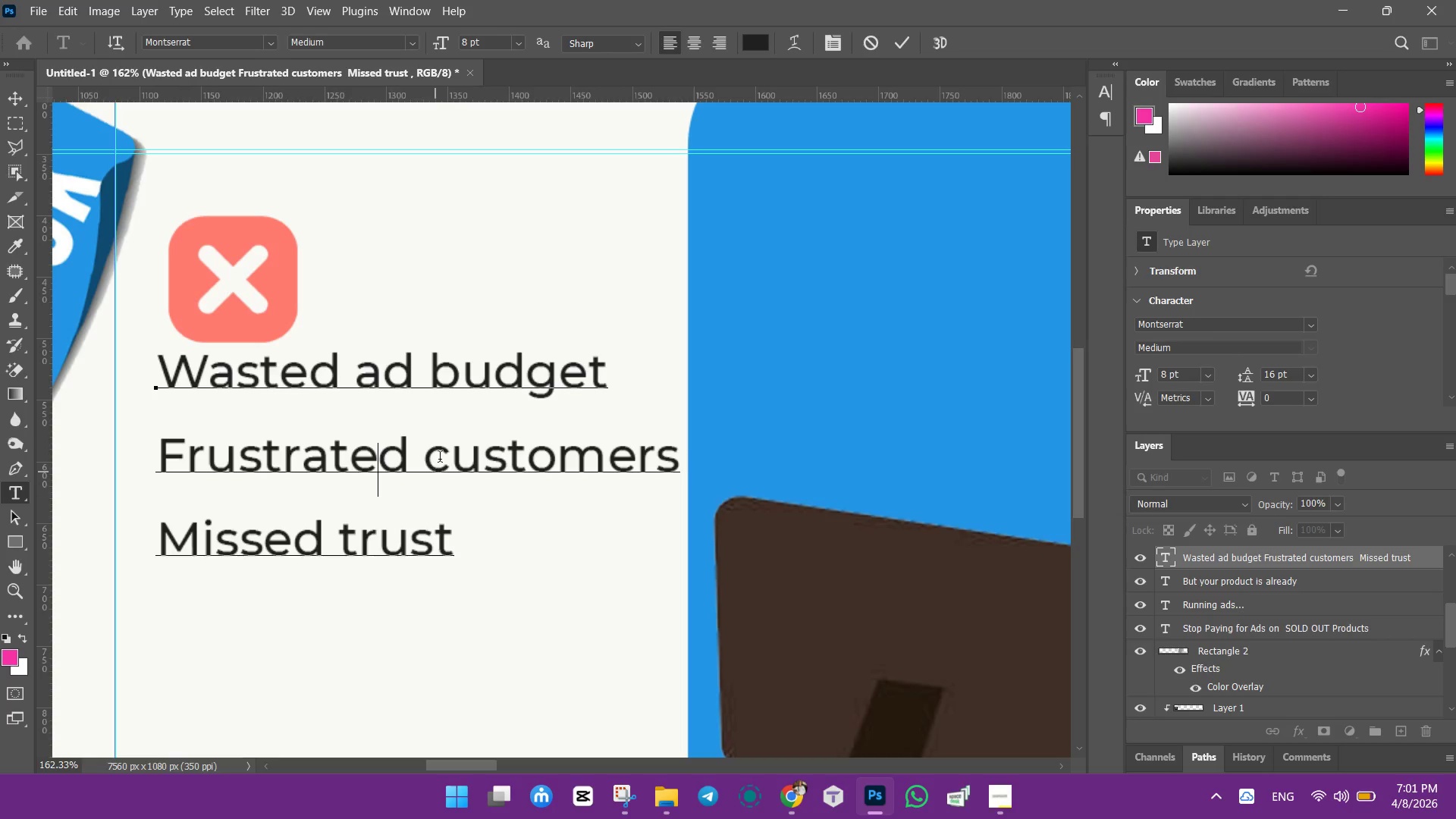 
left_click([427, 452])
 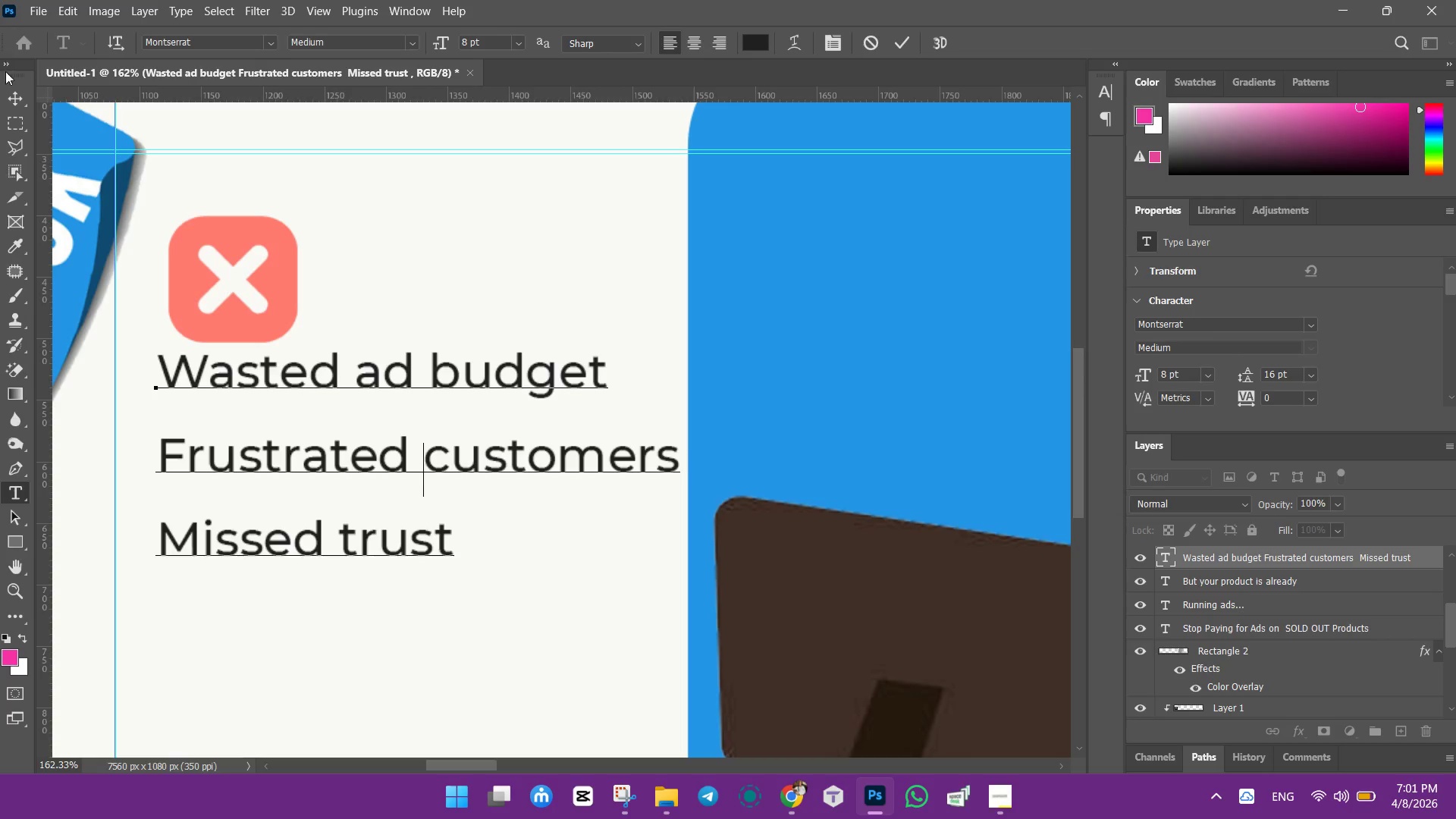 
left_click([20, 100])
 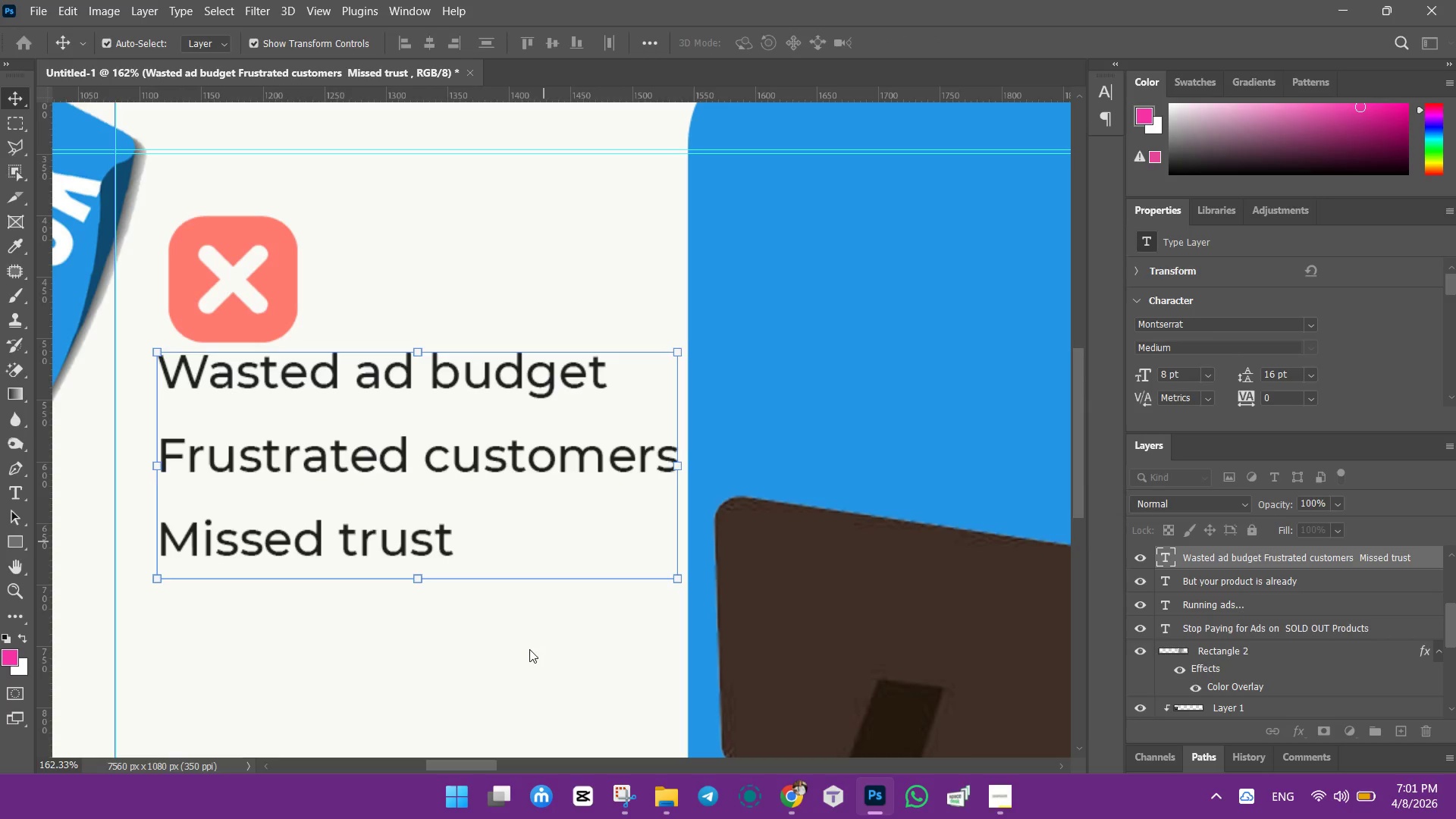 
left_click([529, 649])
 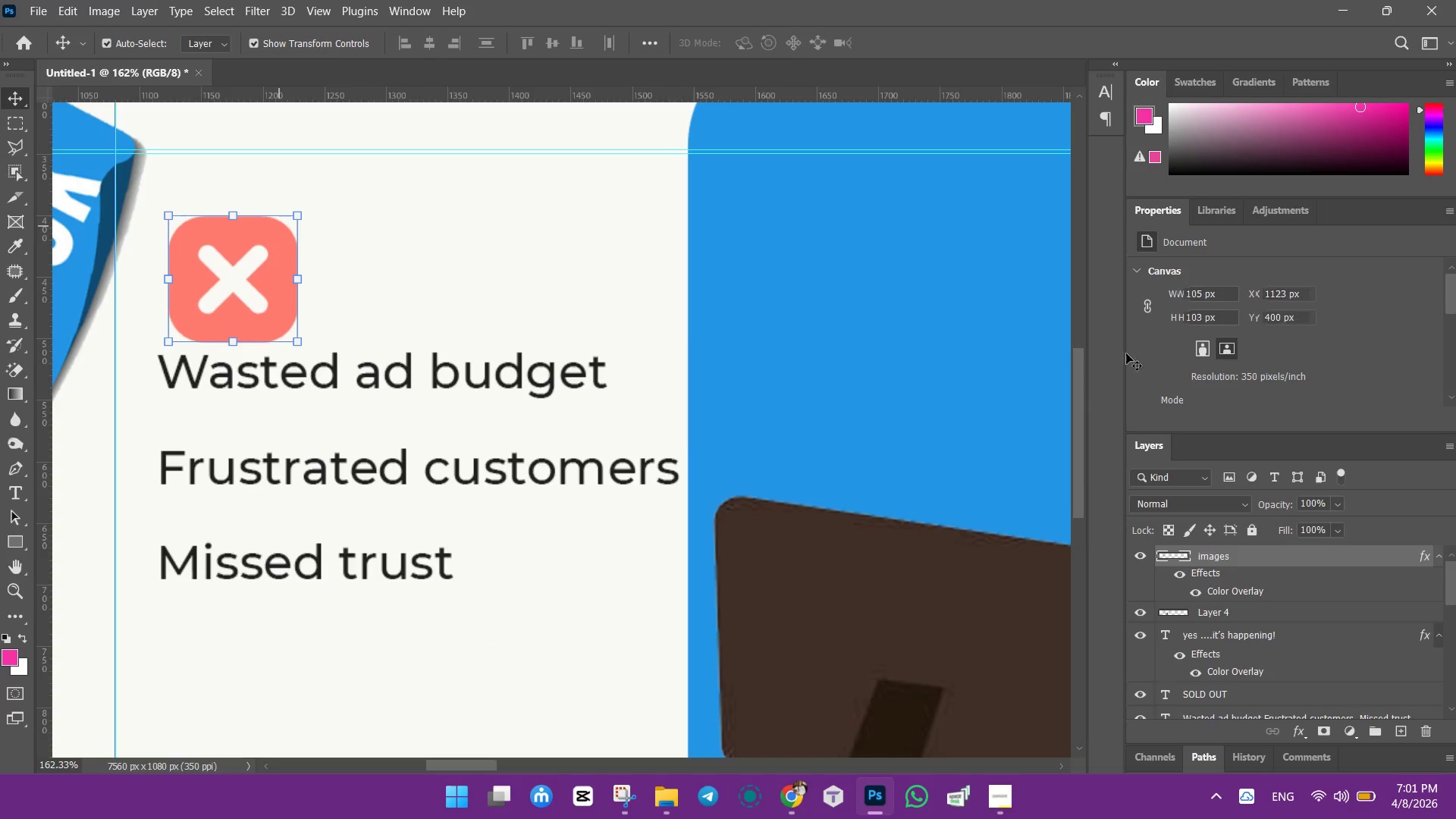 
wait(5.64)
 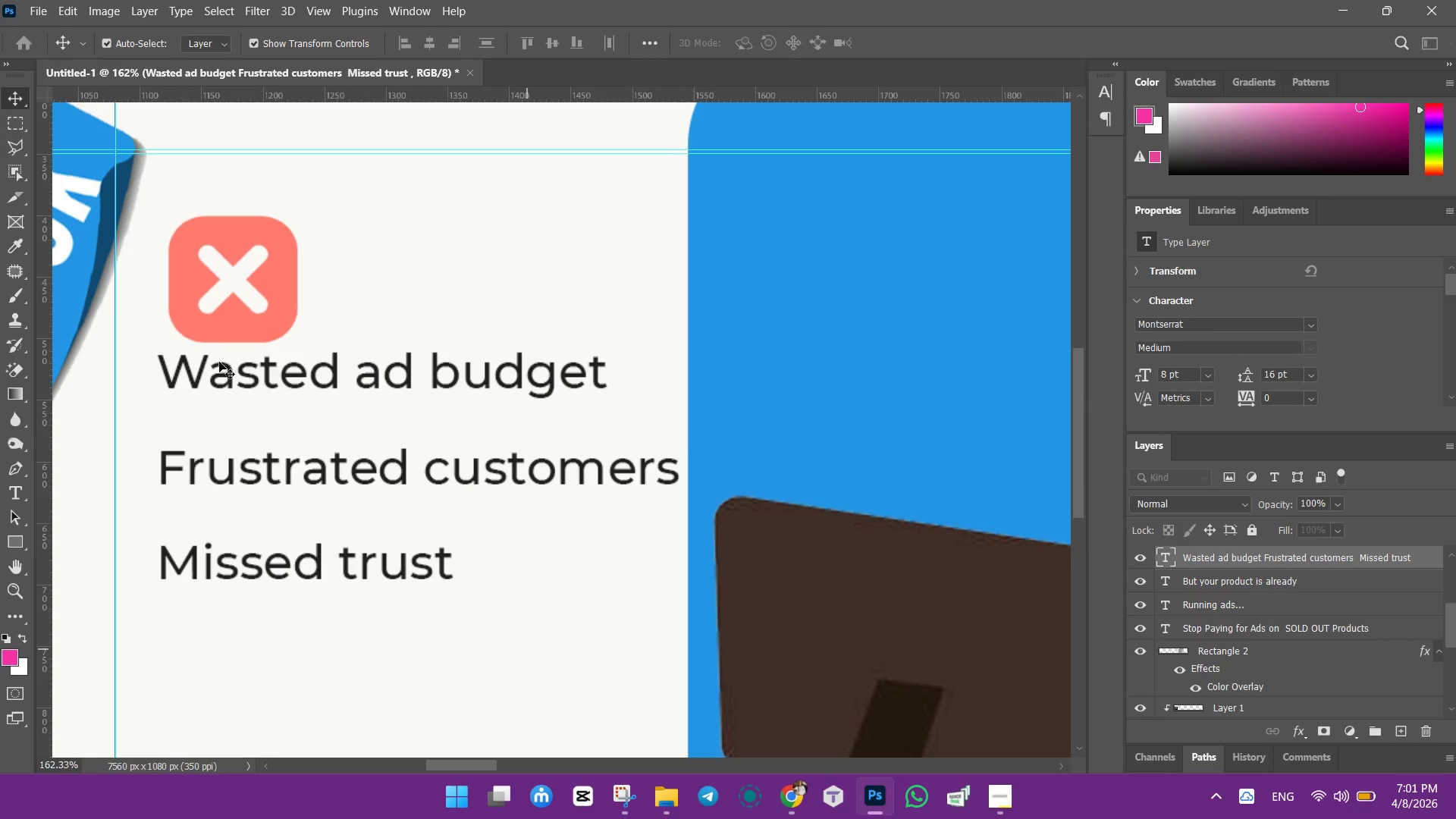 
left_click([1301, 730])
 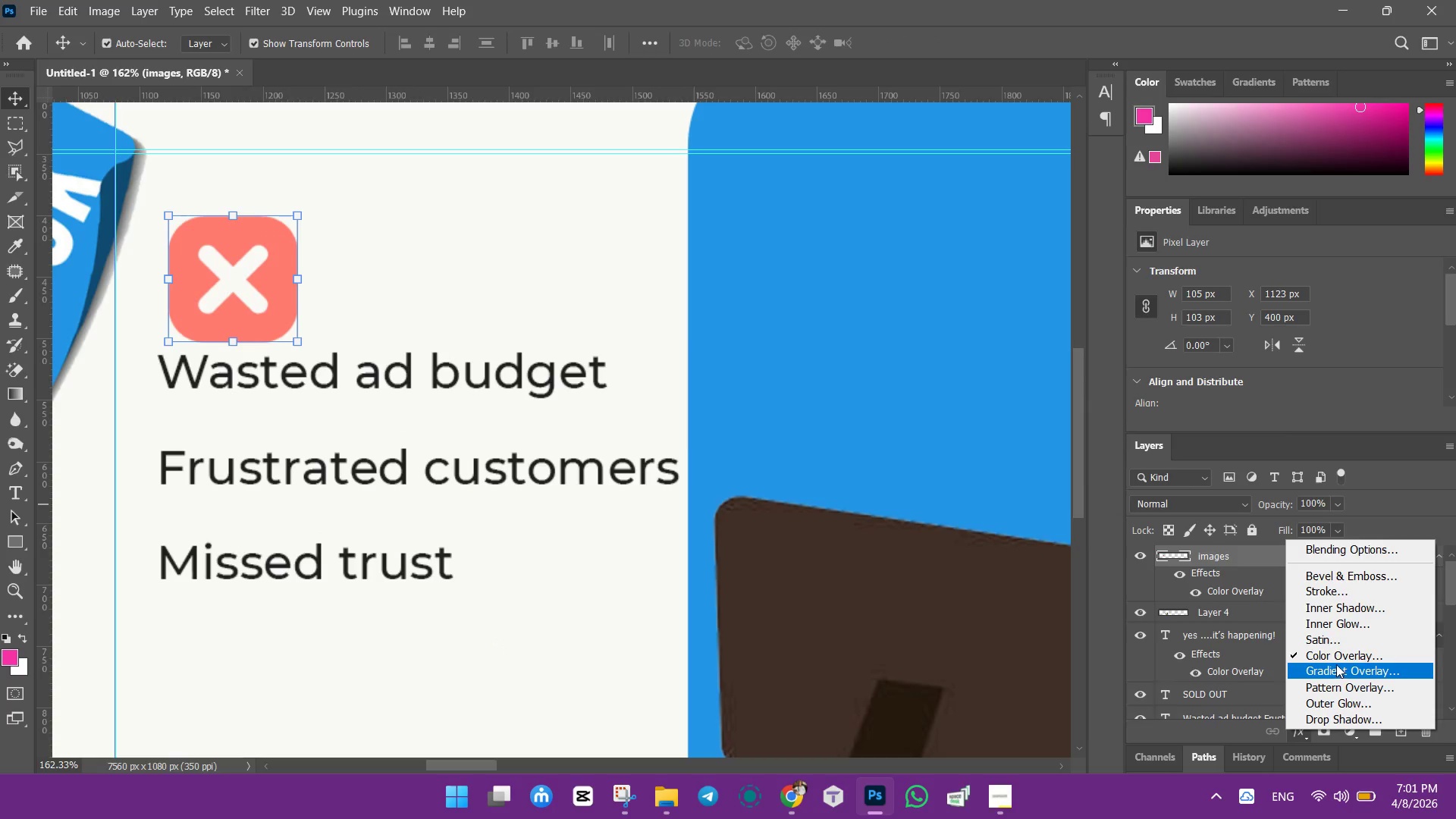 
left_click([1340, 655])
 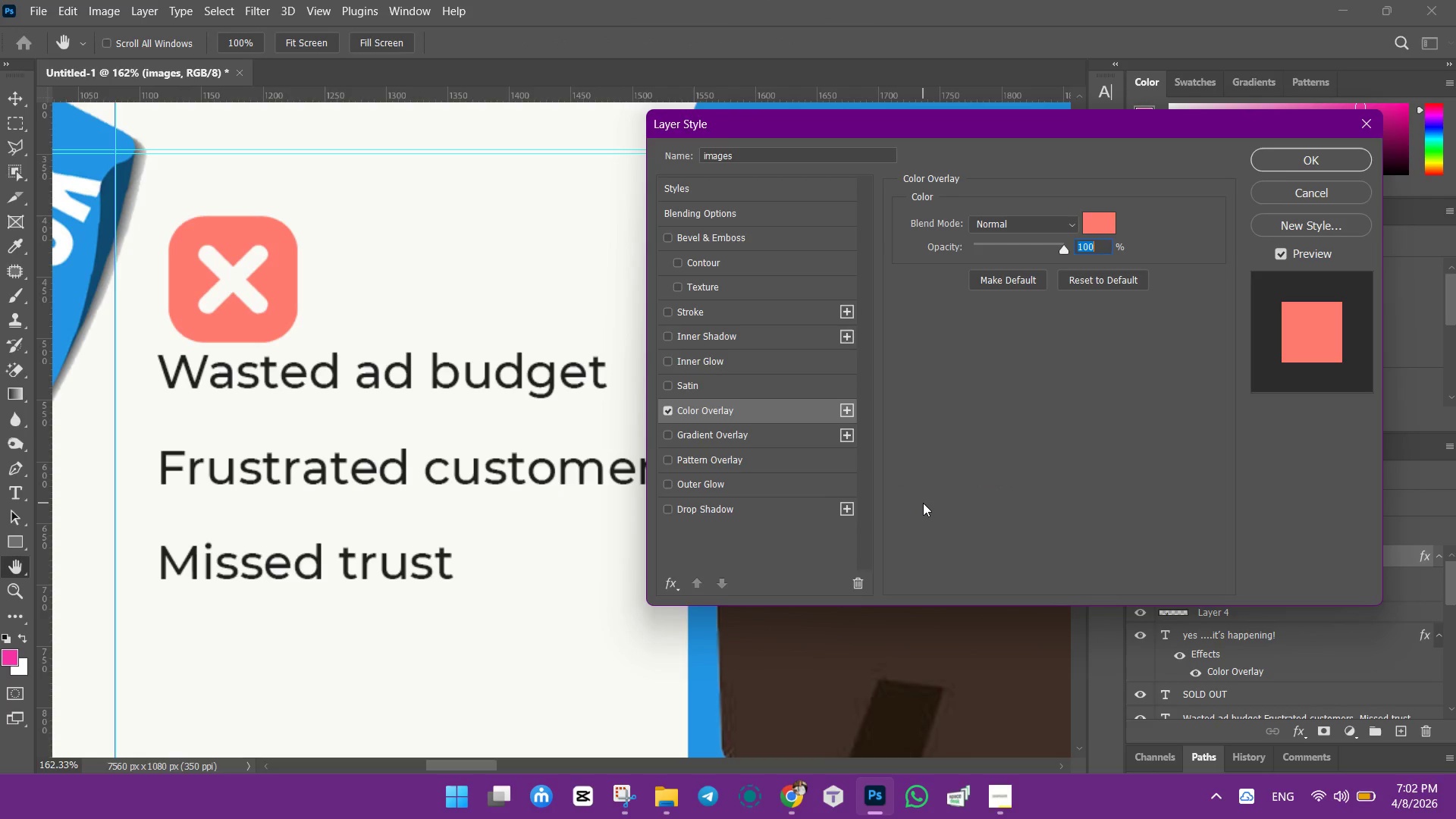 
wait(17.83)
 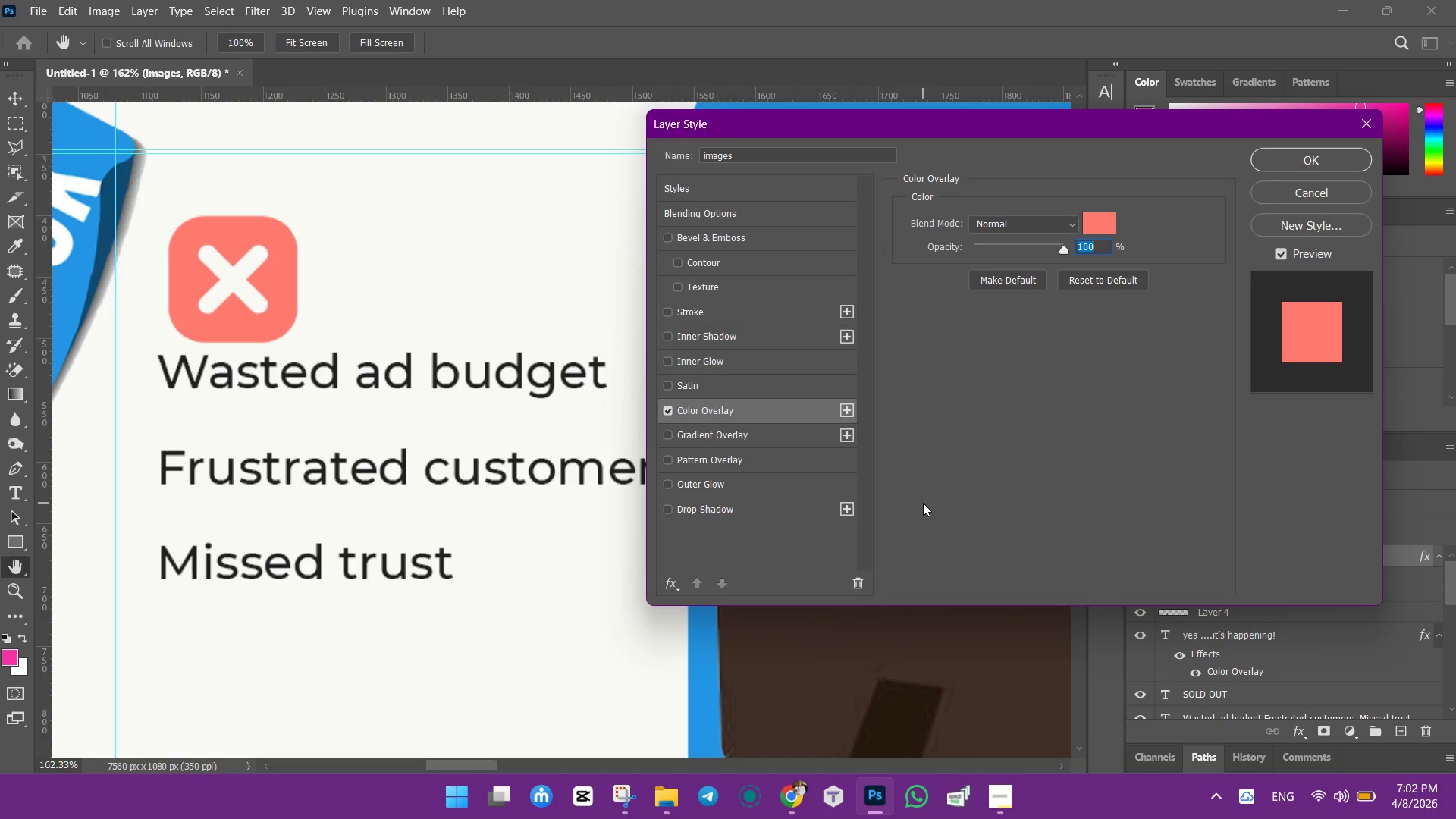 
left_click([670, 413])
 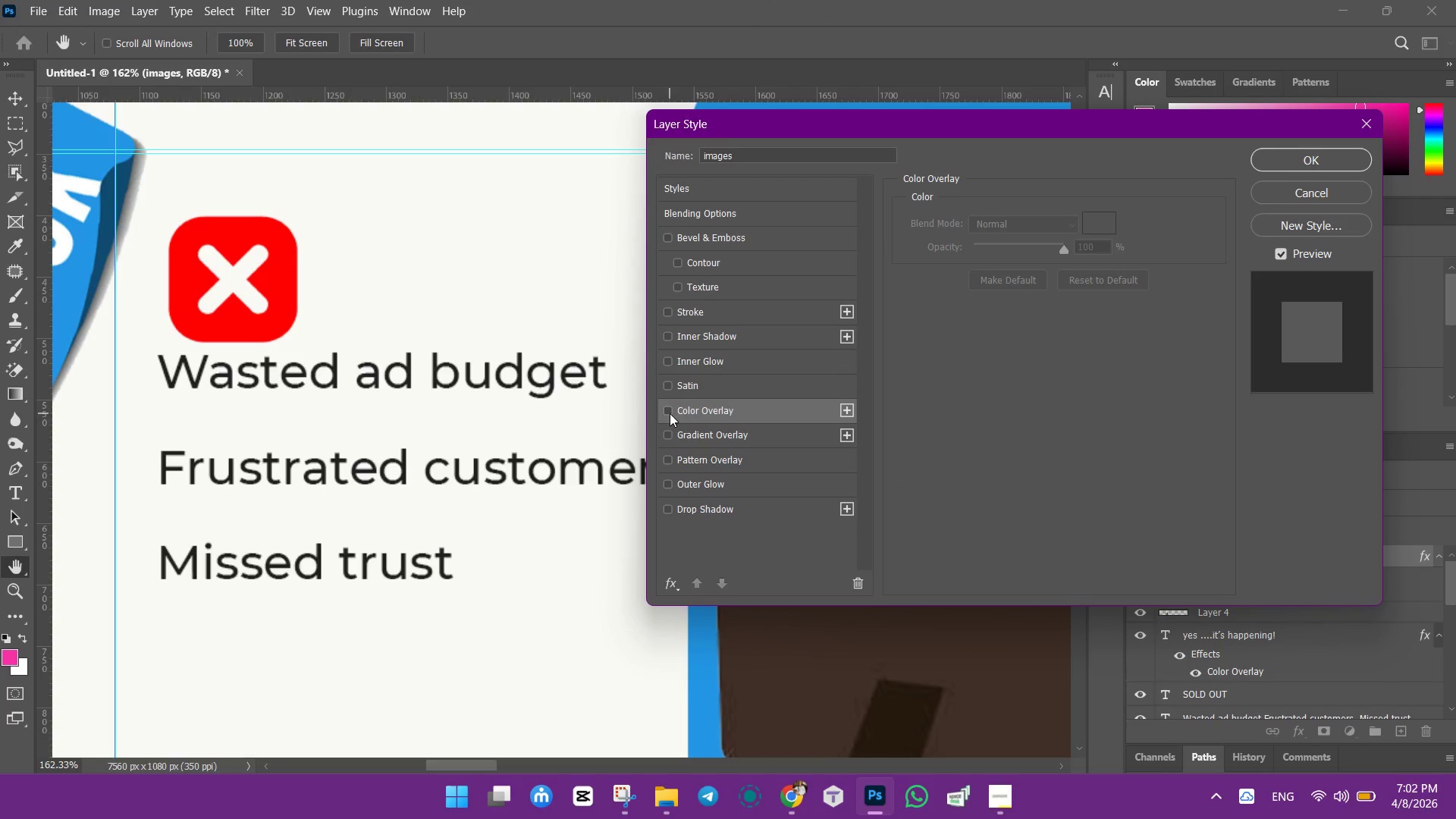 
left_click([670, 413])
 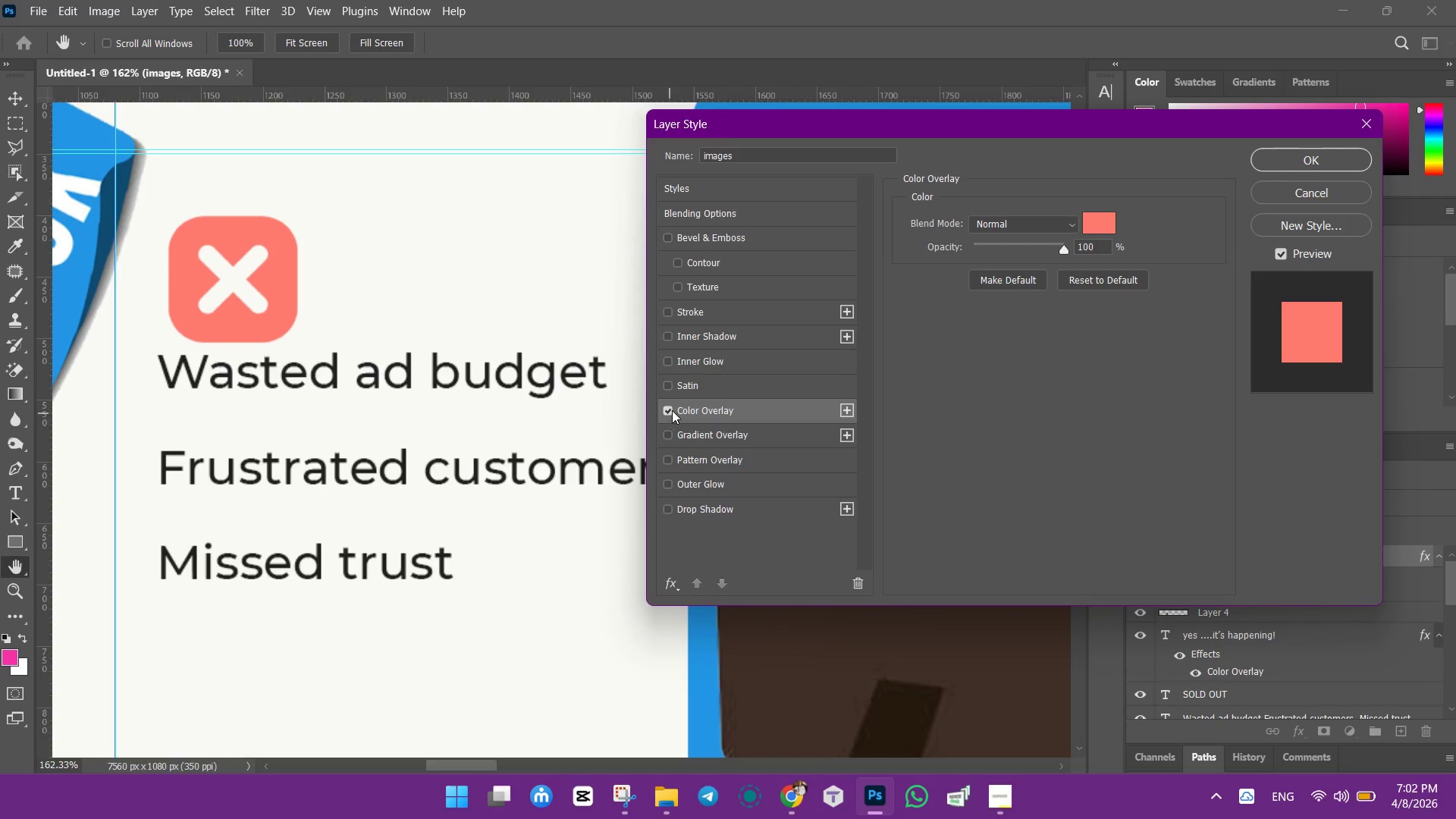 
left_click([672, 410])
 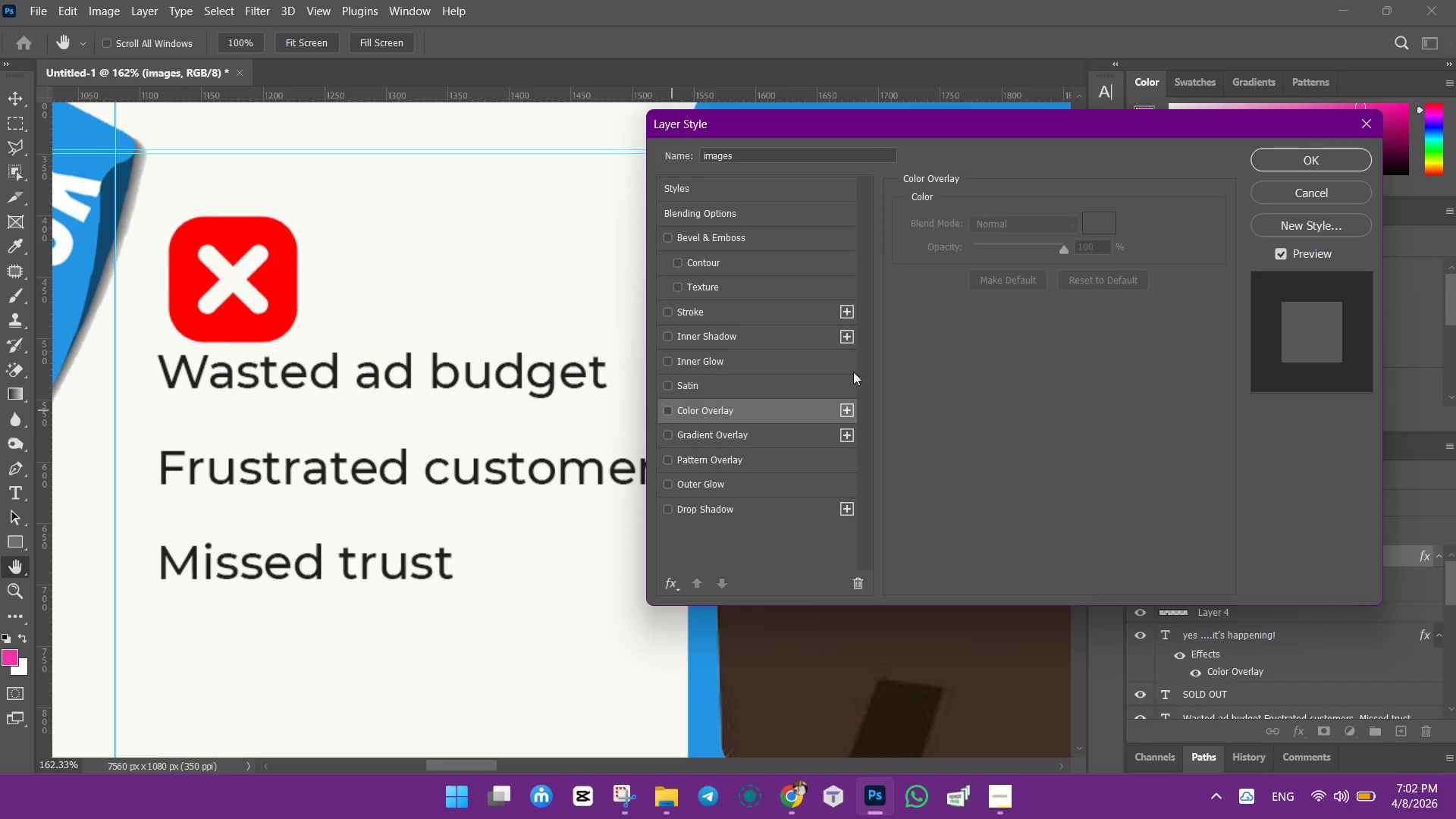 
left_click([675, 408])
 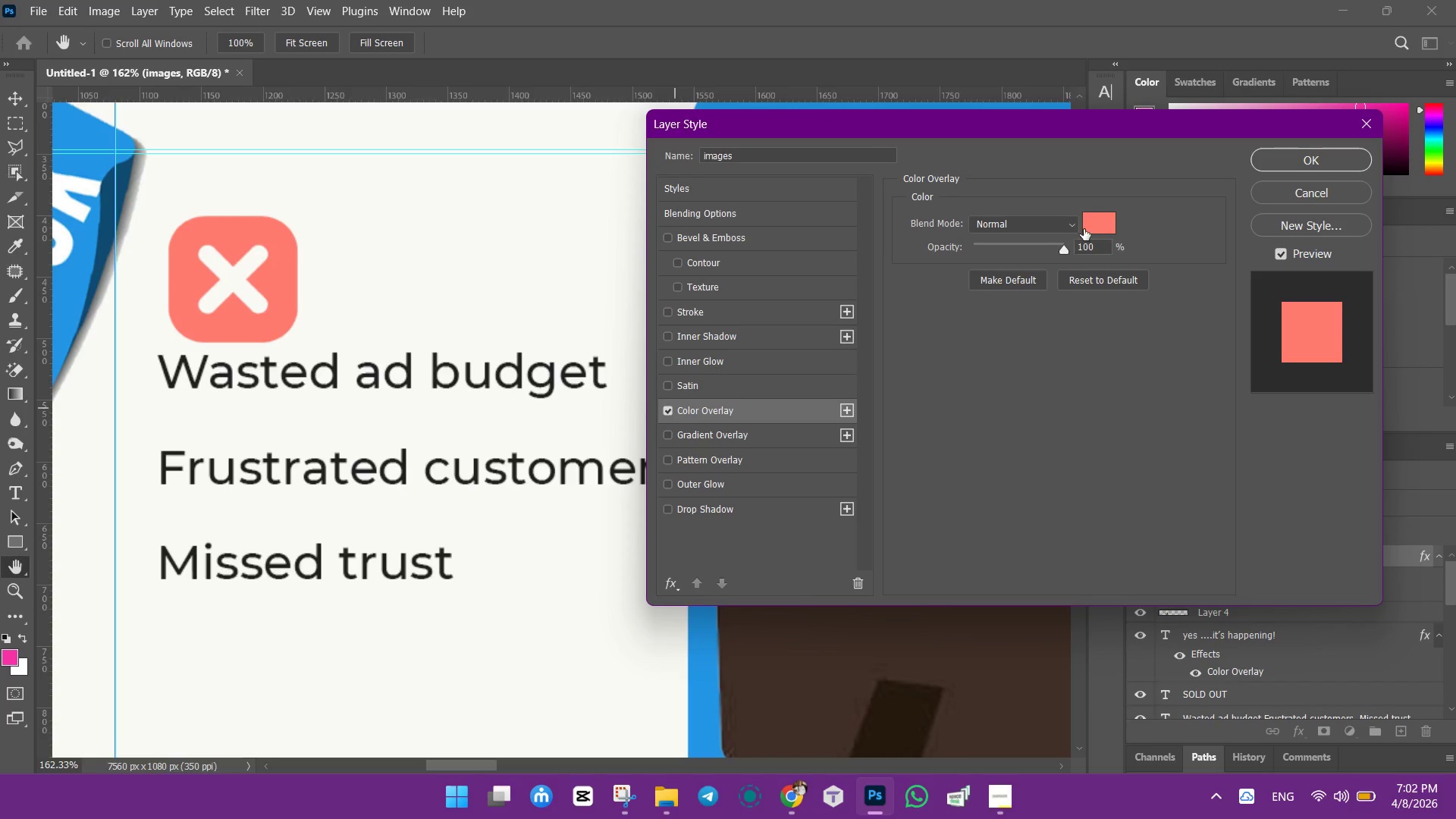 
left_click([1097, 219])
 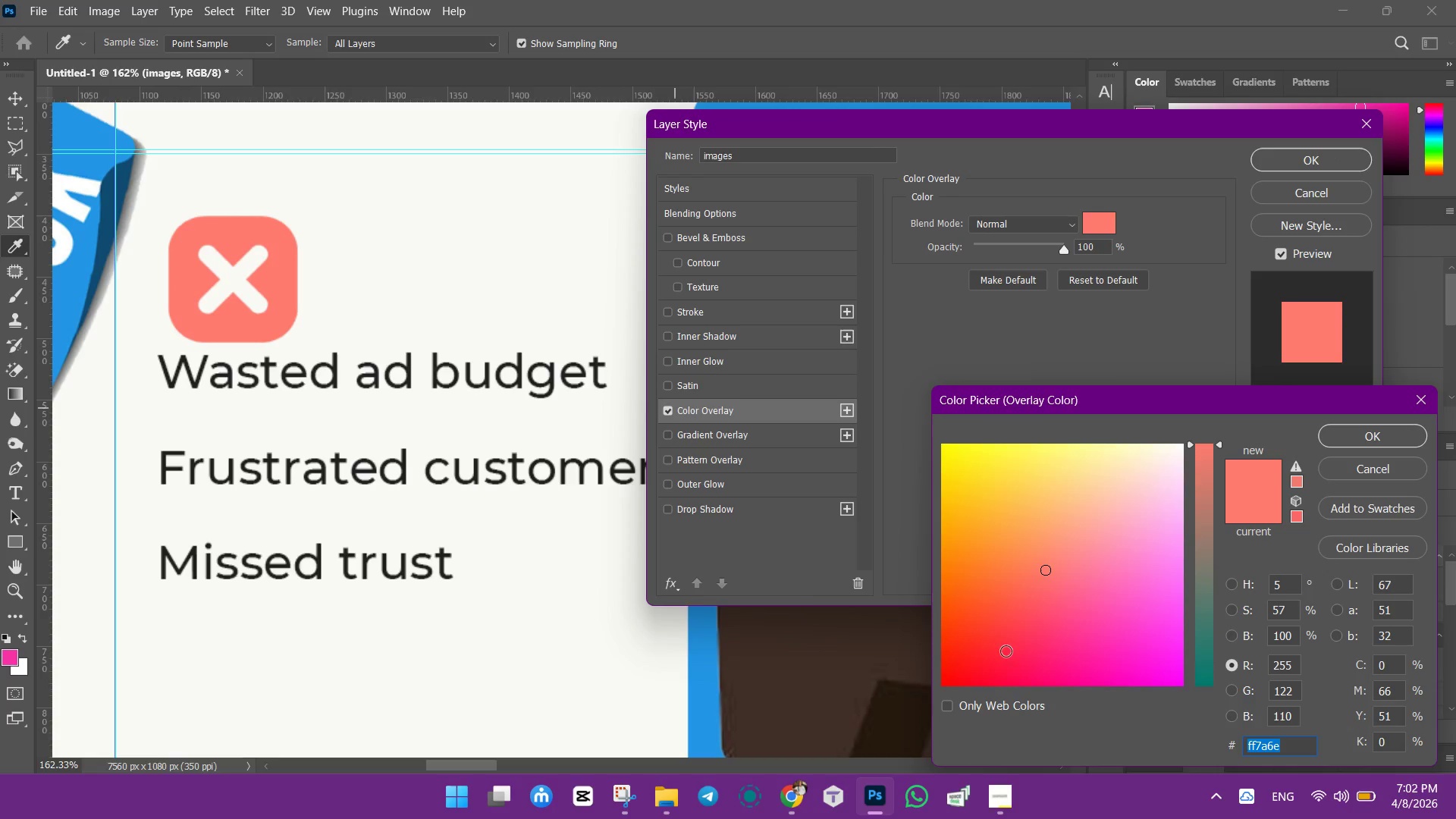 
left_click([1007, 656])
 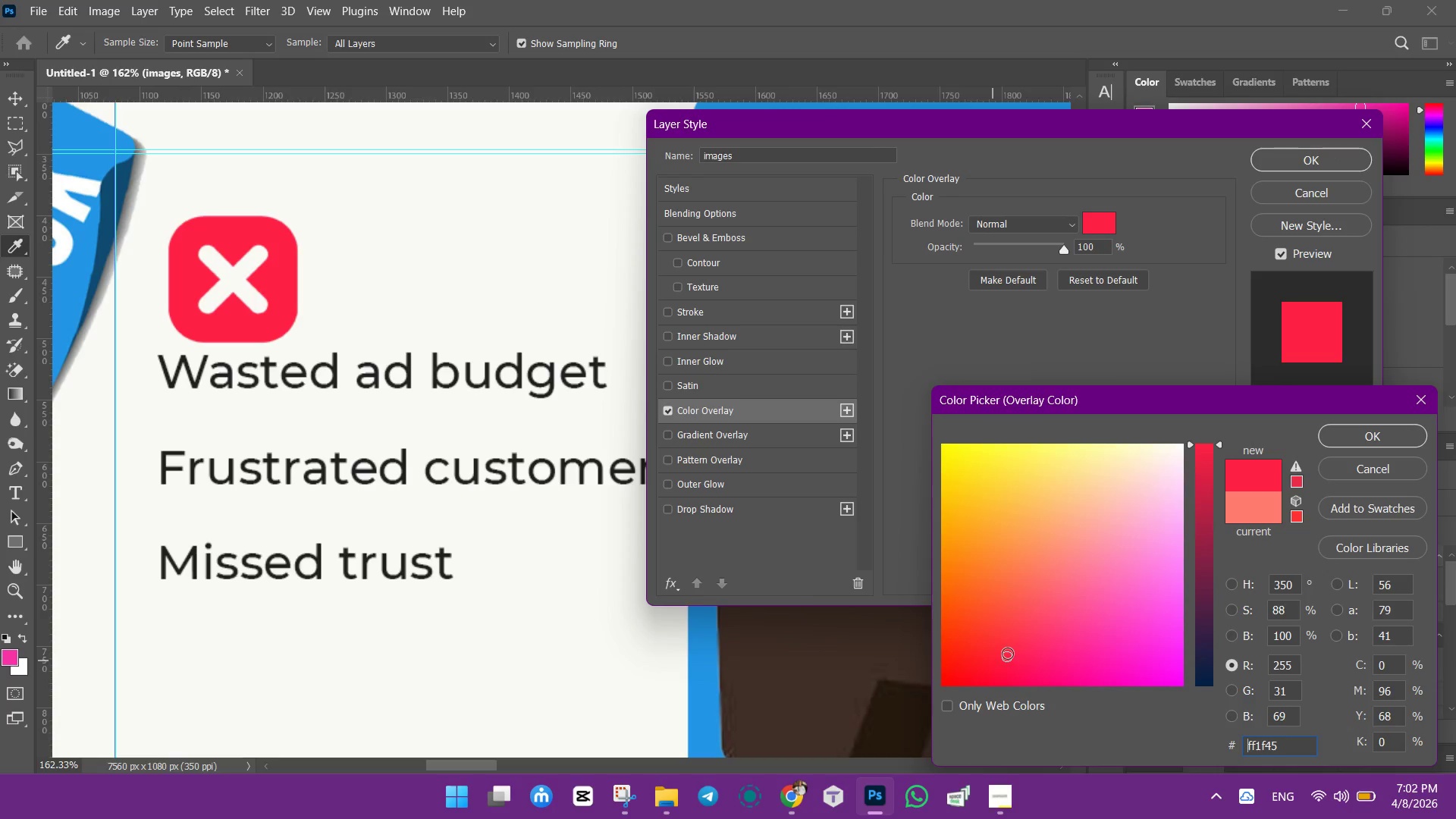 
left_click([1007, 653])
 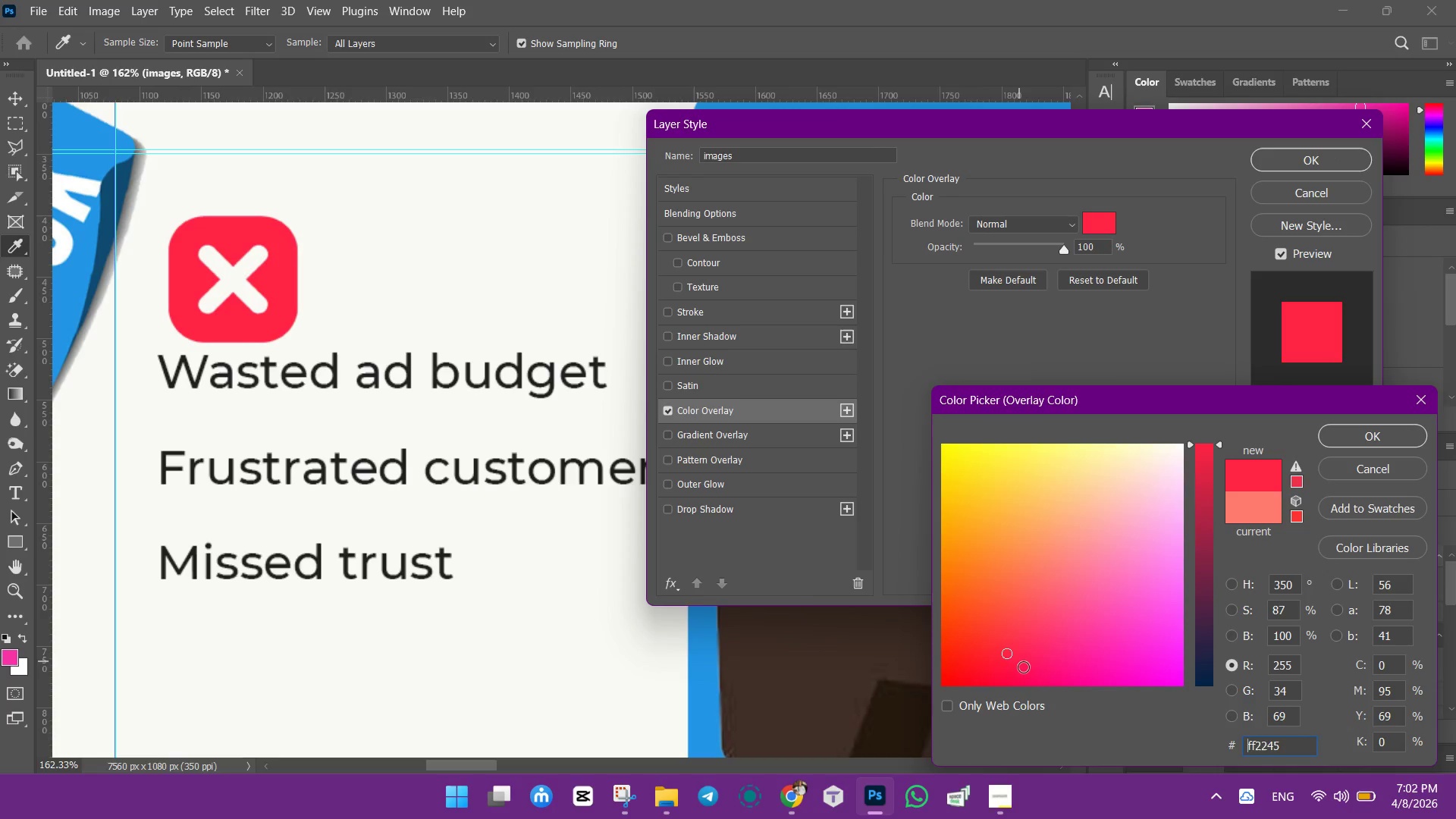 
left_click_drag(start_coordinate=[1021, 671], to_coordinate=[1021, 676])
 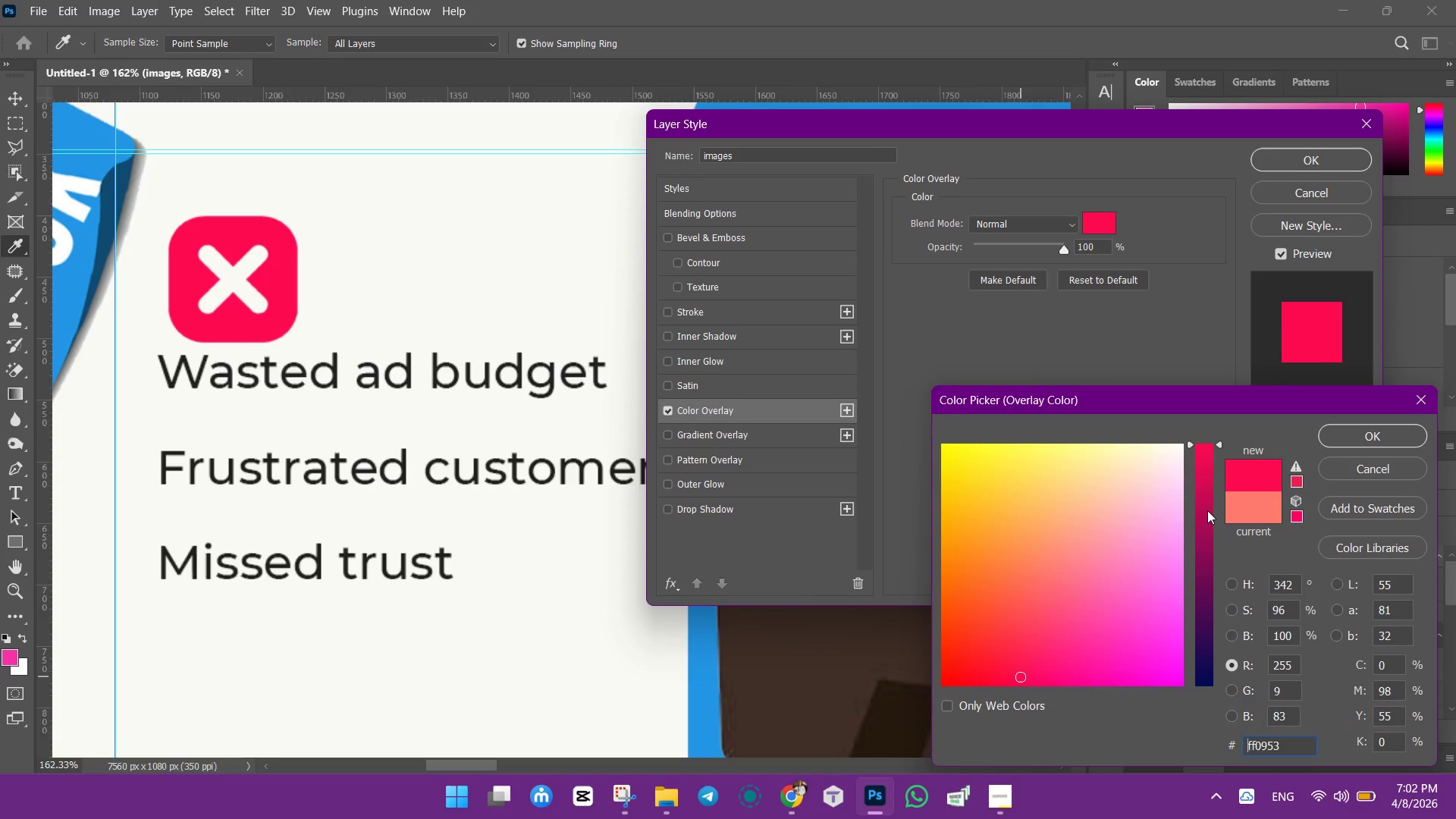 
left_click([1206, 483])
 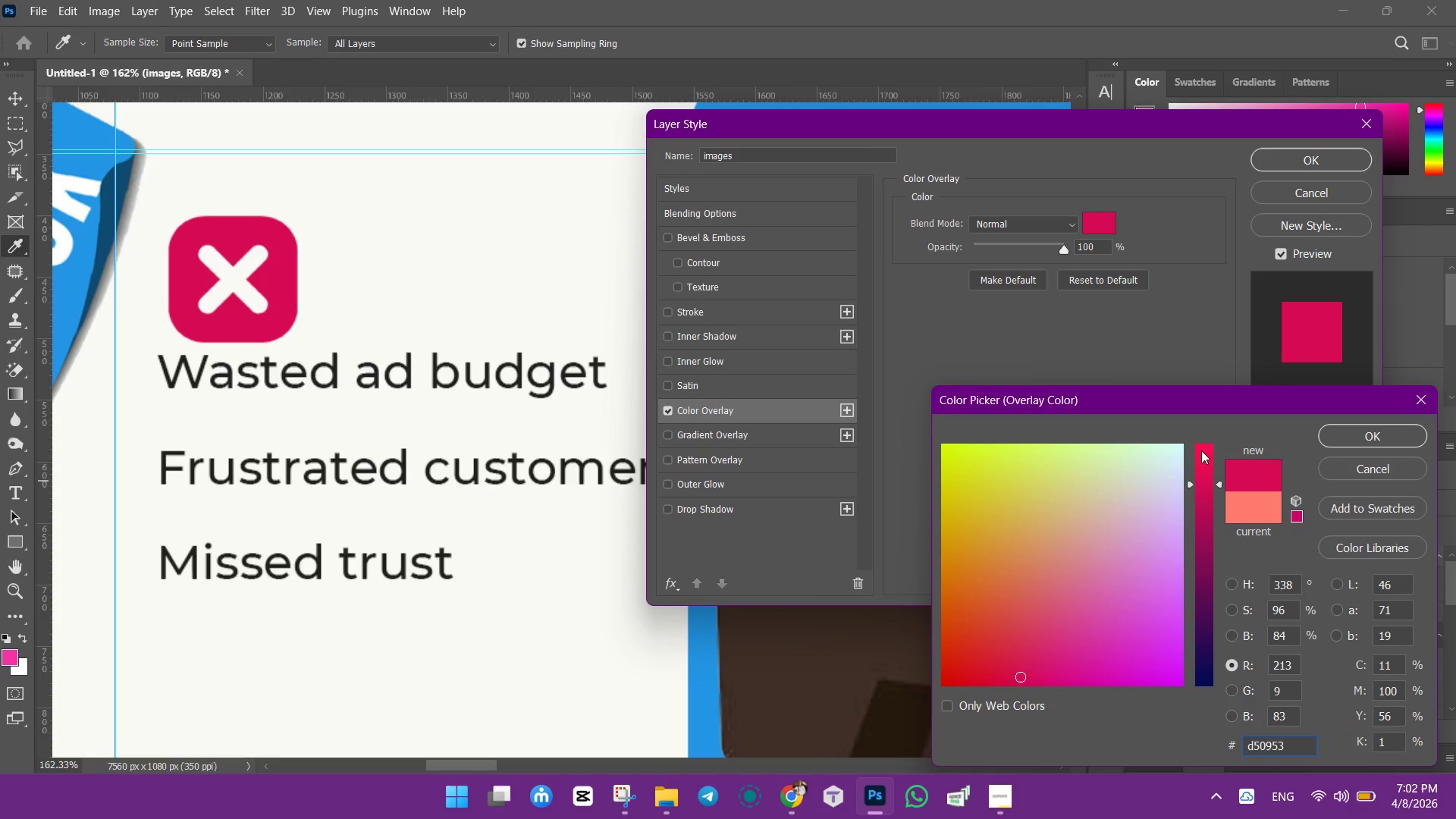 
left_click([1201, 450])
 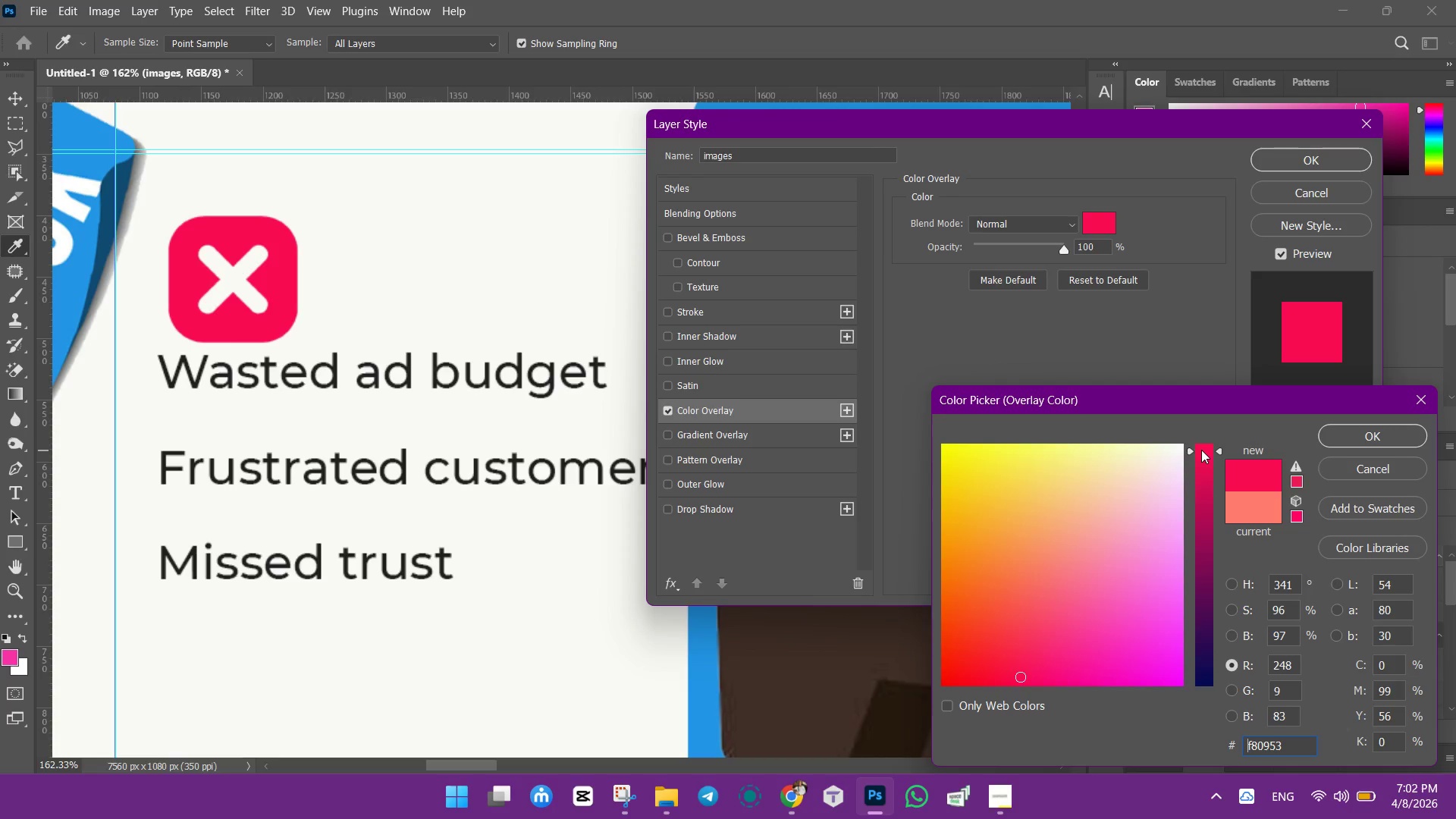 
left_click_drag(start_coordinate=[1202, 450], to_coordinate=[1209, 435])
 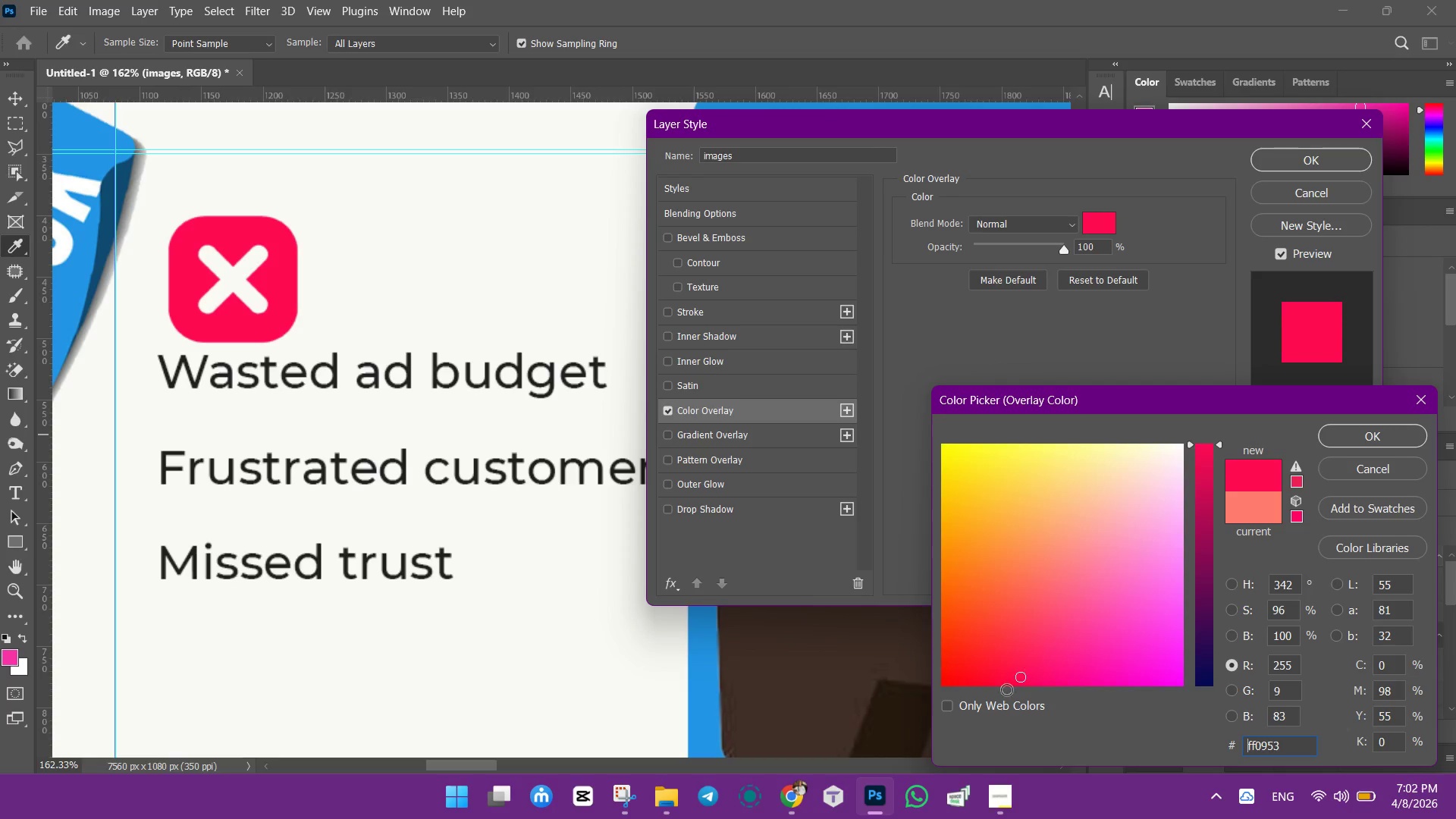 
left_click([1006, 663])
 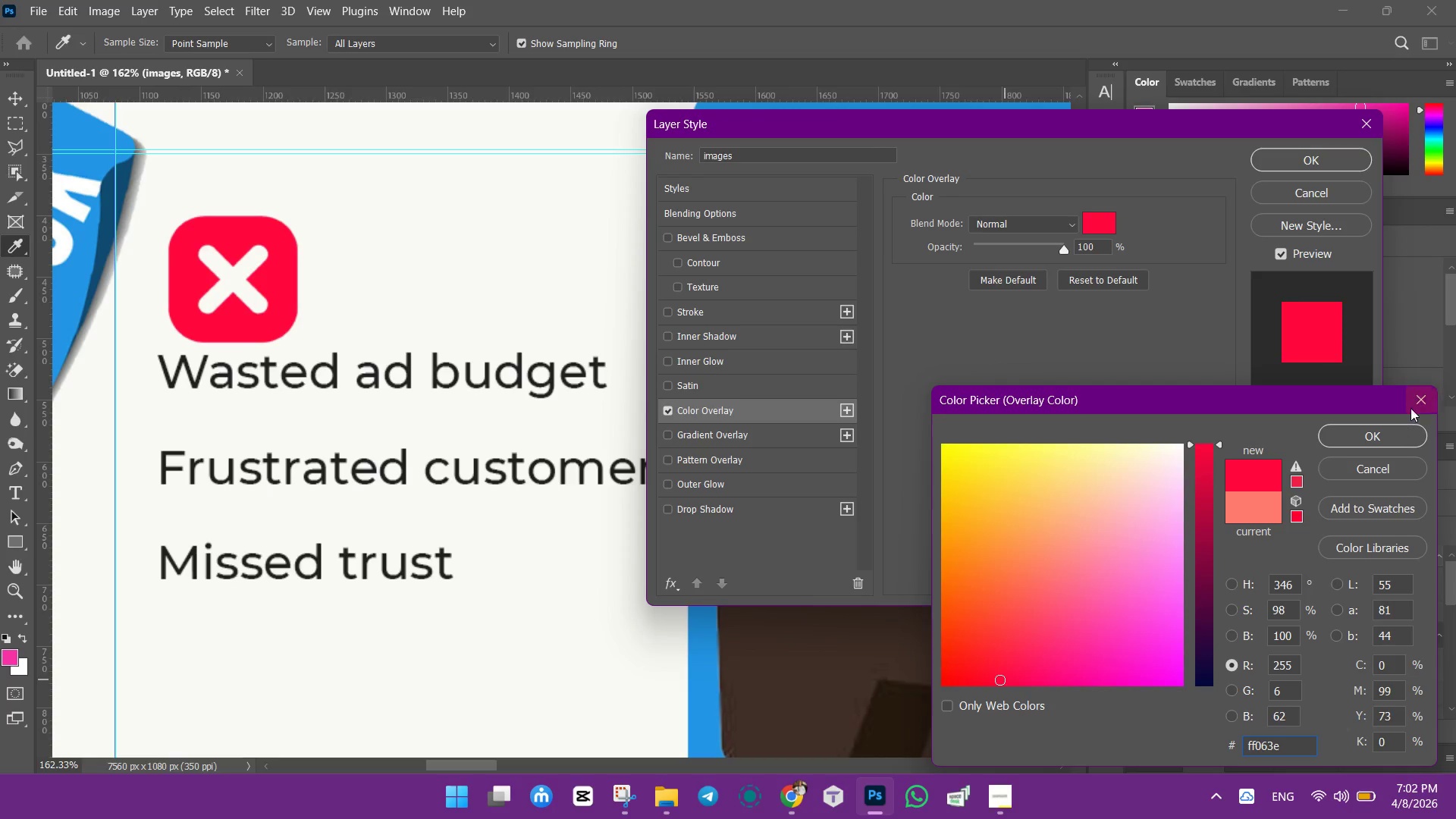 
left_click([1385, 436])
 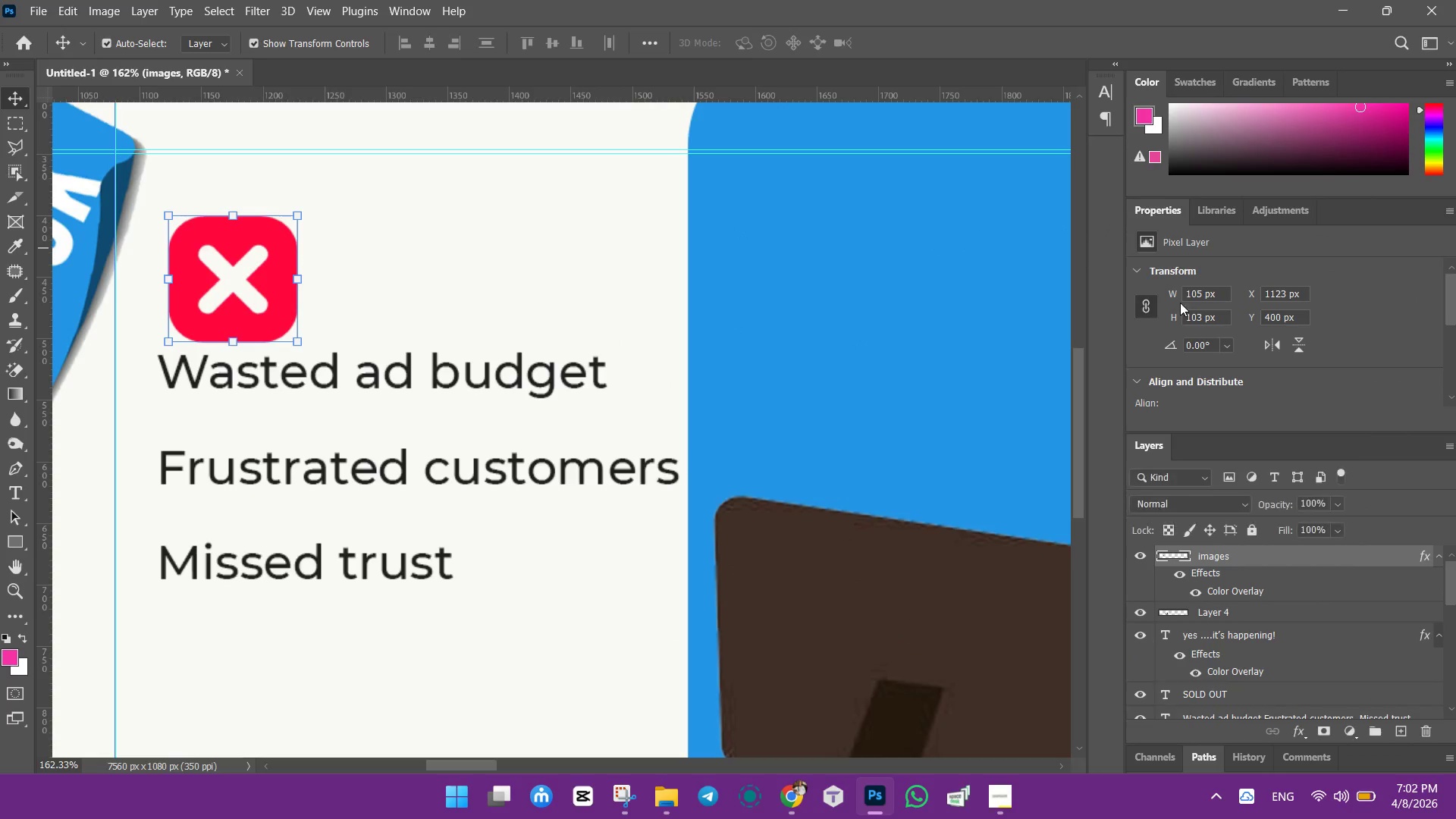 
wait(5.11)
 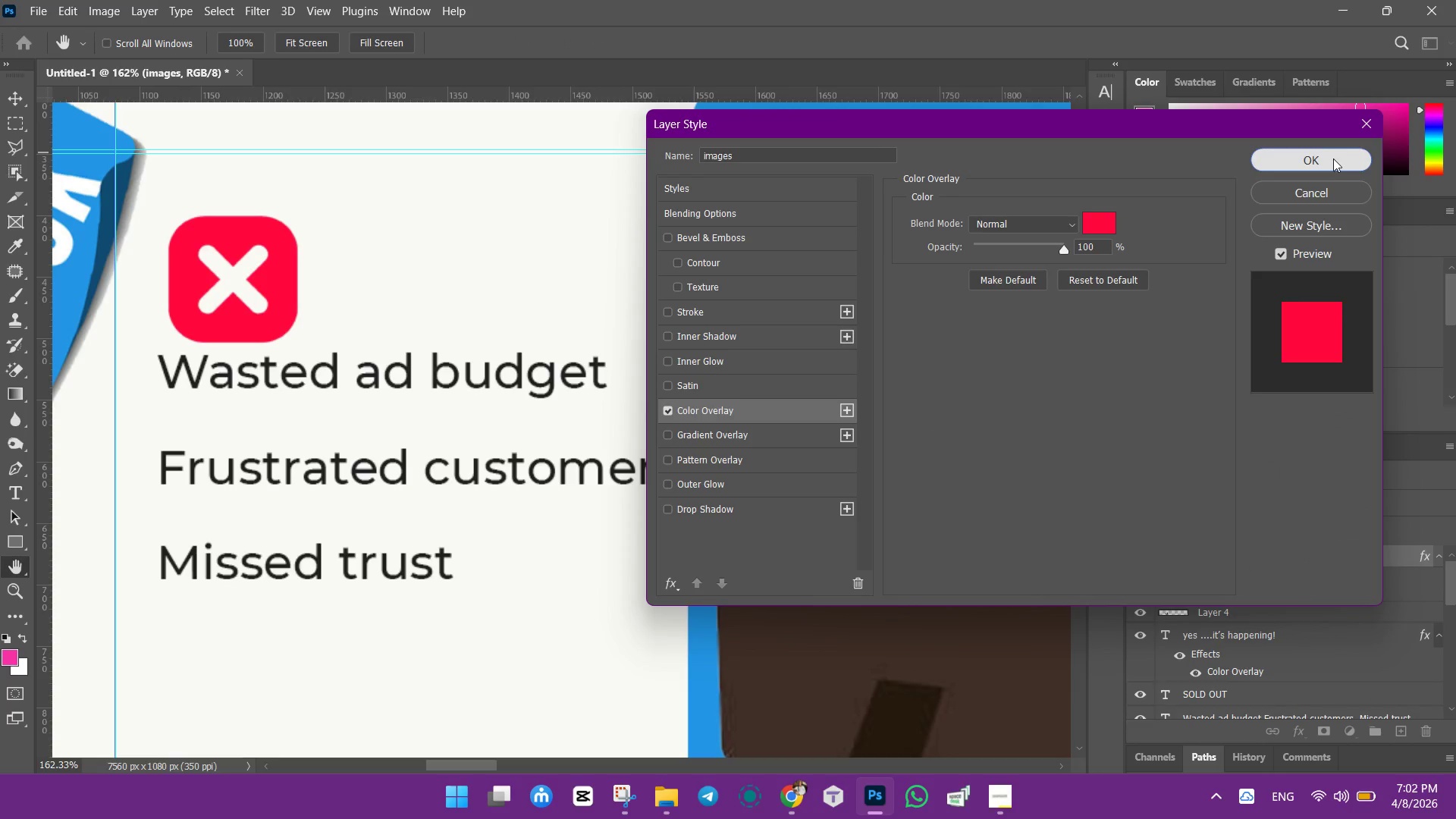 
hold_key(key=AltLeft, duration=0.83)
 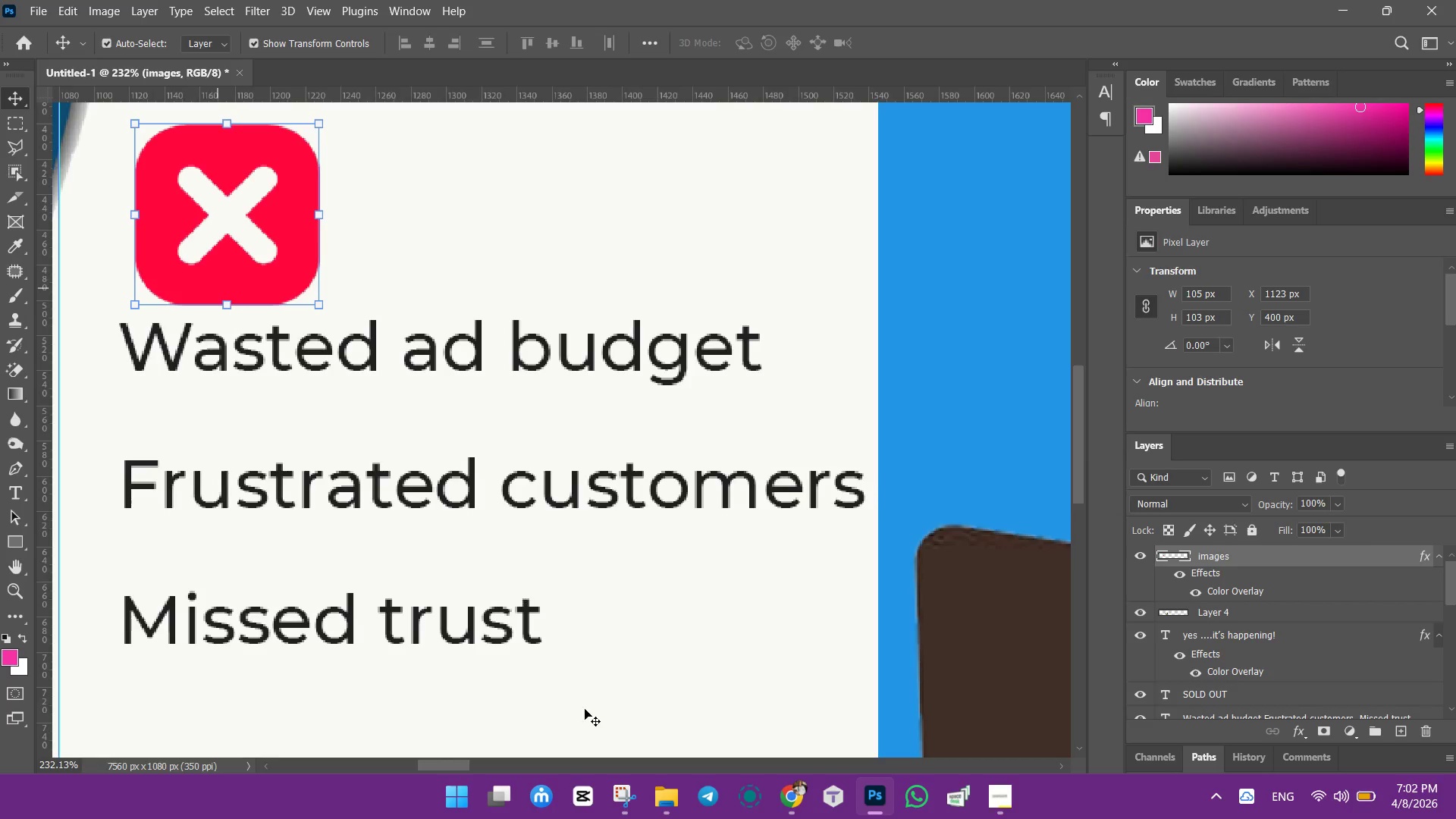 
left_click_drag(start_coordinate=[448, 761], to_coordinate=[429, 763])
 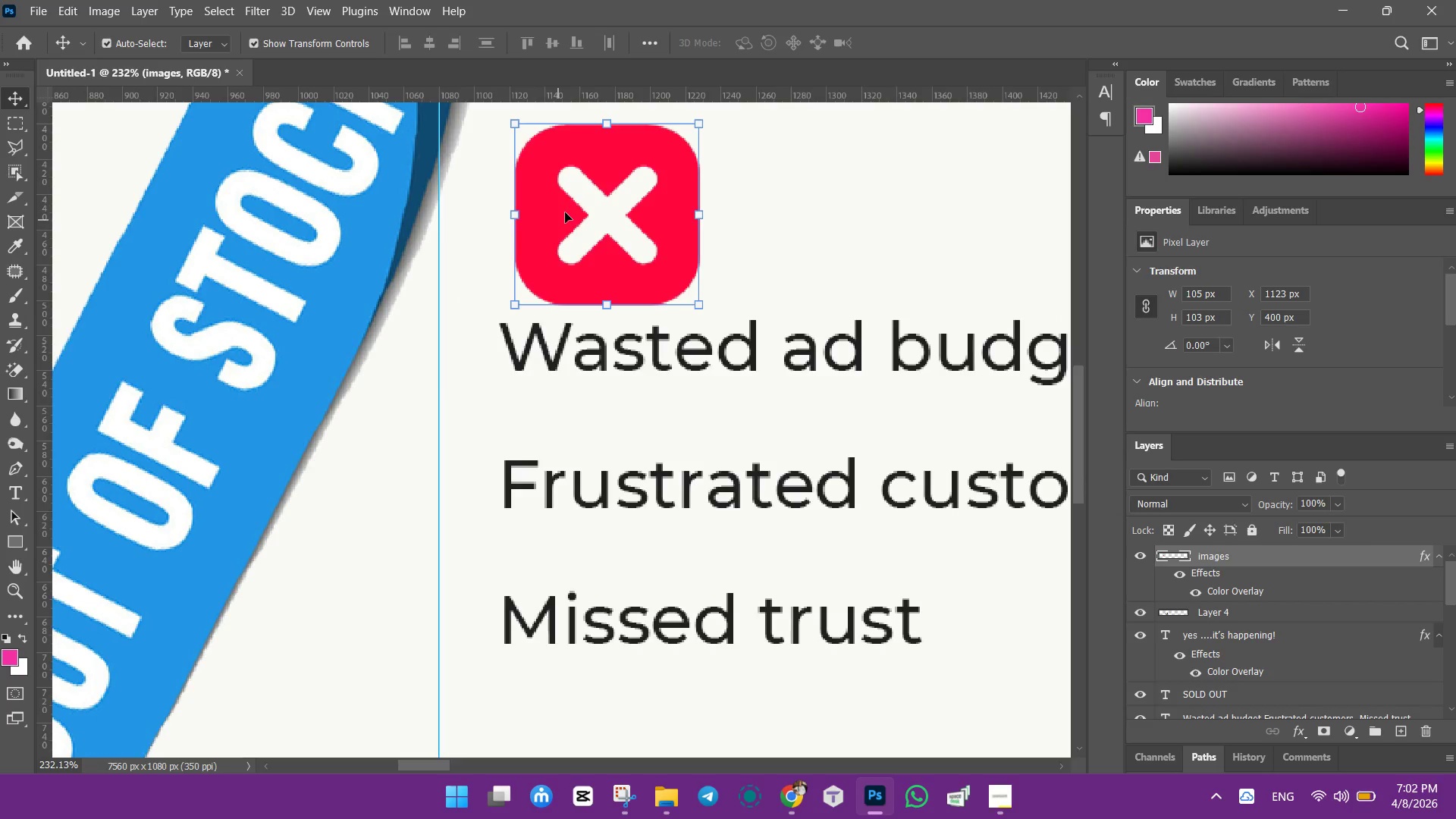 
scroll: coordinate [246, 428], scroll_direction: up, amount: 4.0
 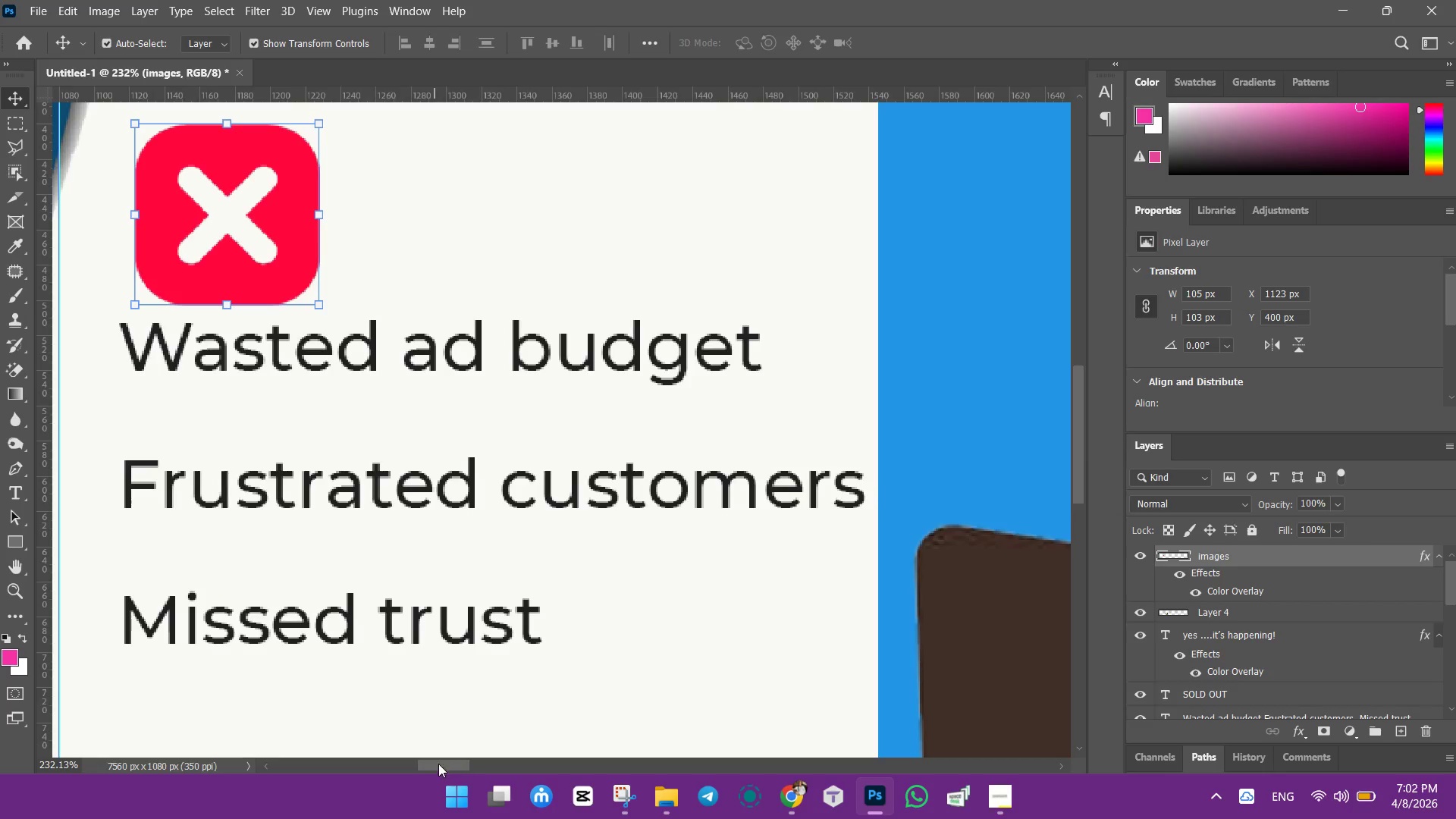 
left_click_drag(start_coordinate=[565, 212], to_coordinate=[477, 311])
 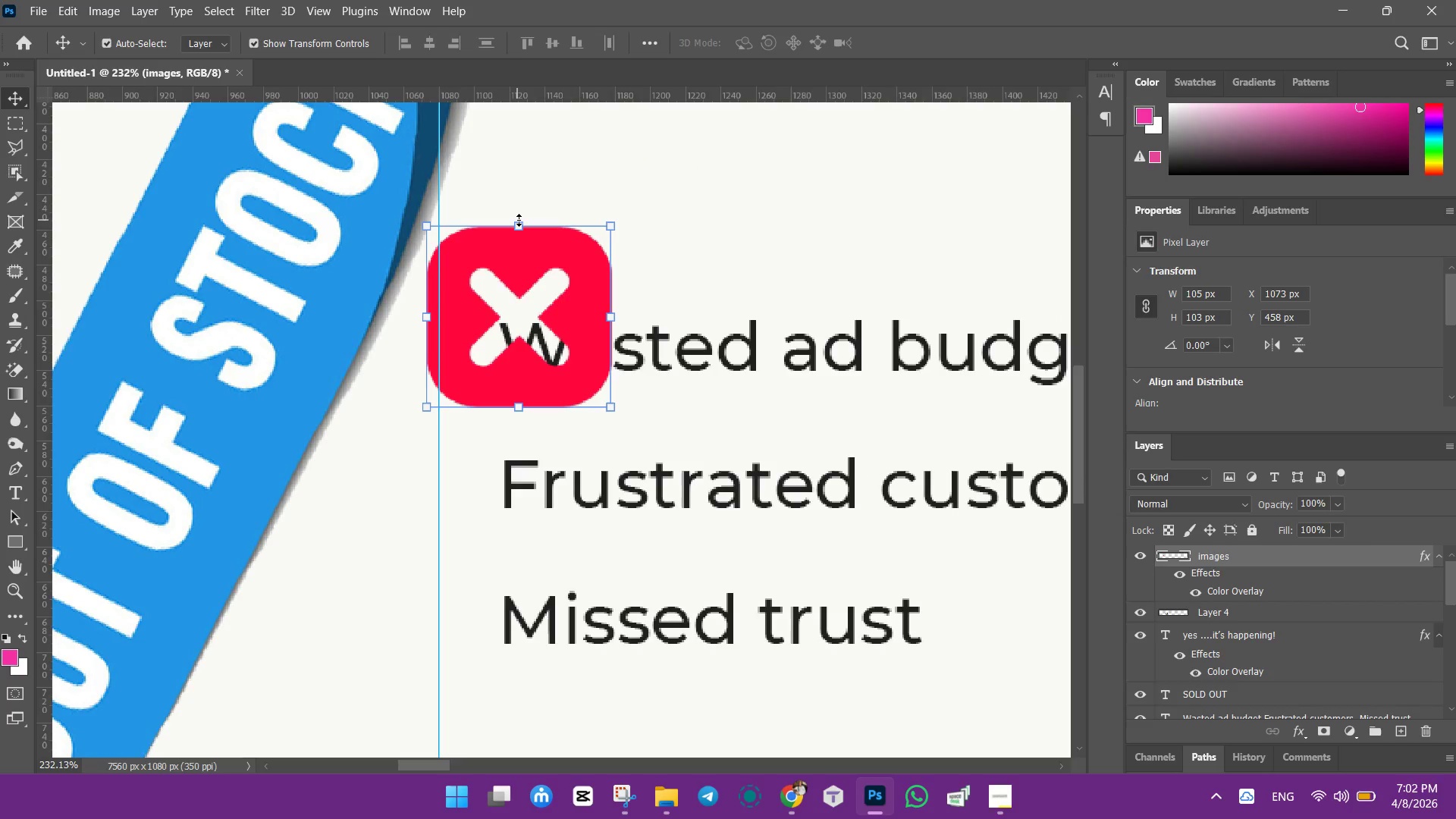 
left_click_drag(start_coordinate=[519, 220], to_coordinate=[521, 282])
 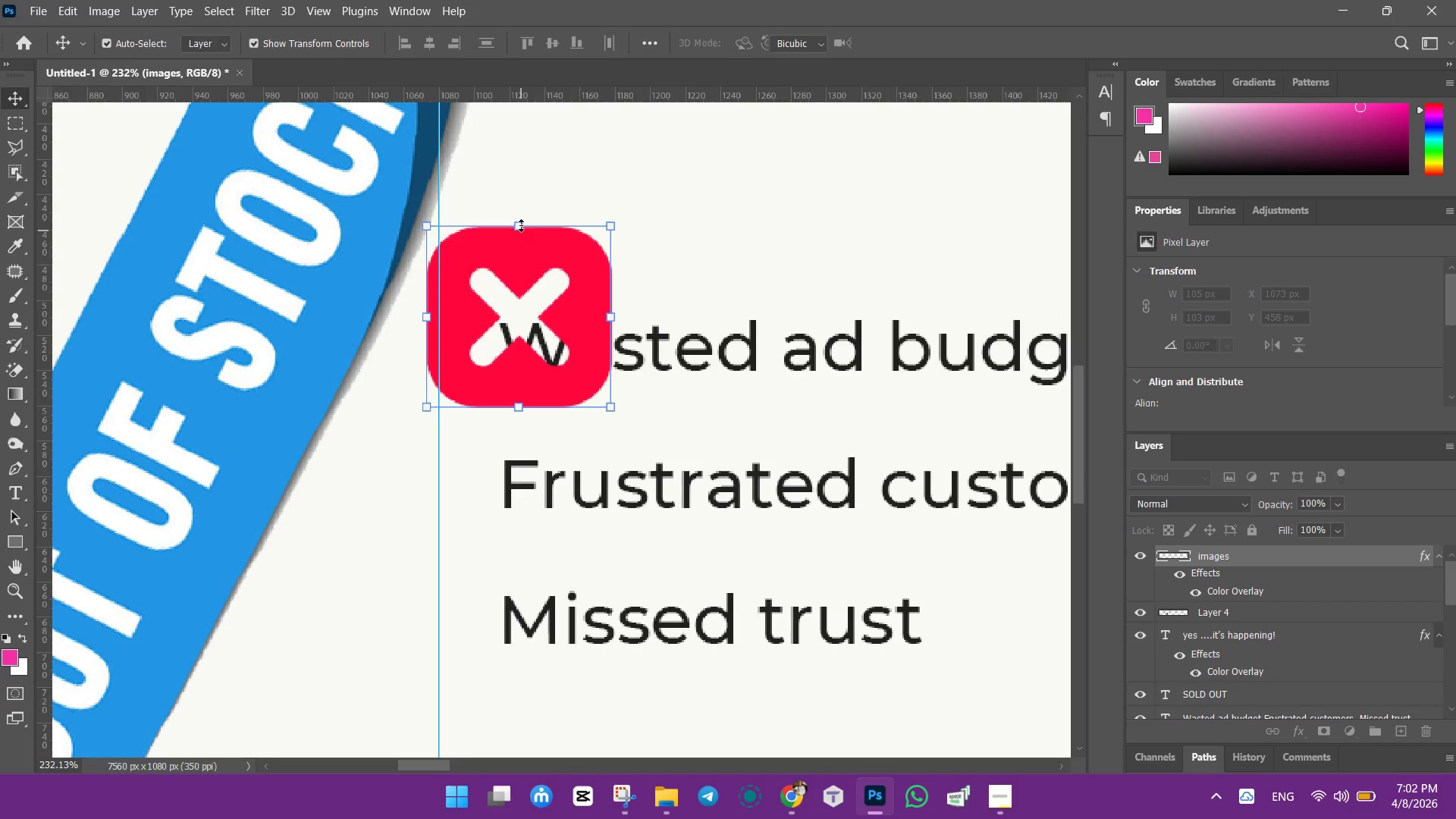 
left_click_drag(start_coordinate=[520, 223], to_coordinate=[521, 325])
 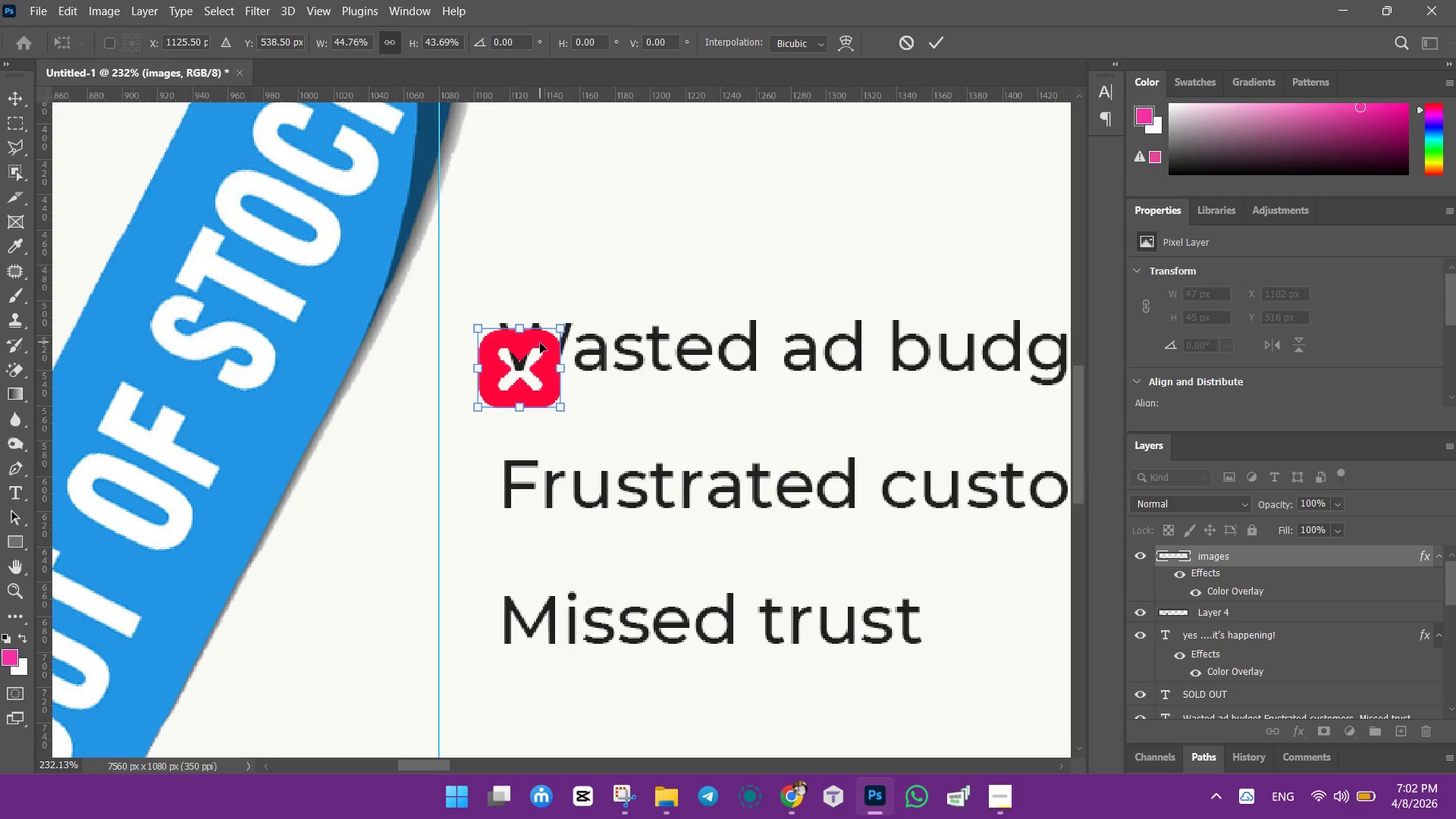 
left_click_drag(start_coordinate=[535, 343], to_coordinate=[495, 330])
 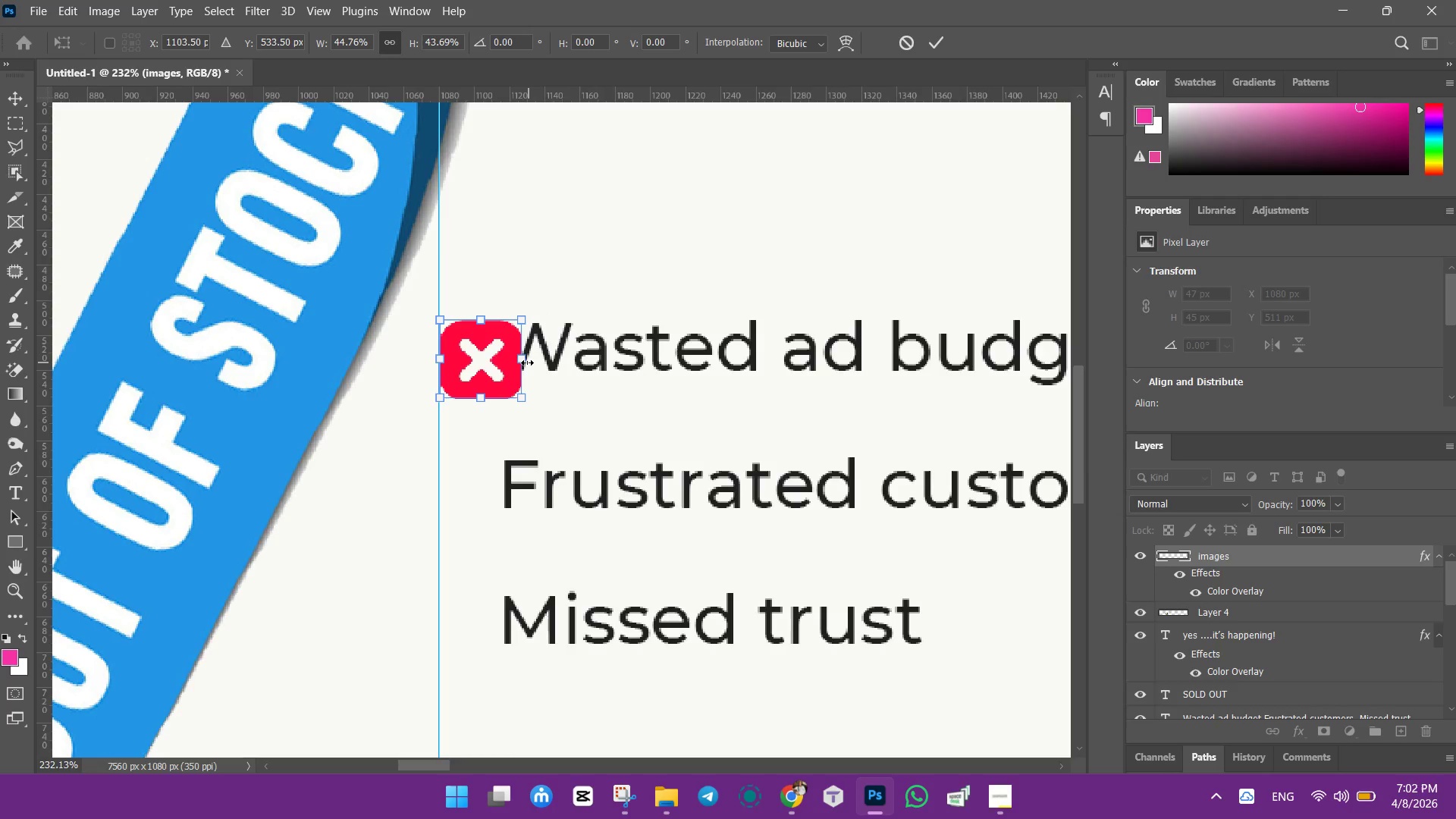 
left_click_drag(start_coordinate=[527, 362], to_coordinate=[506, 362])
 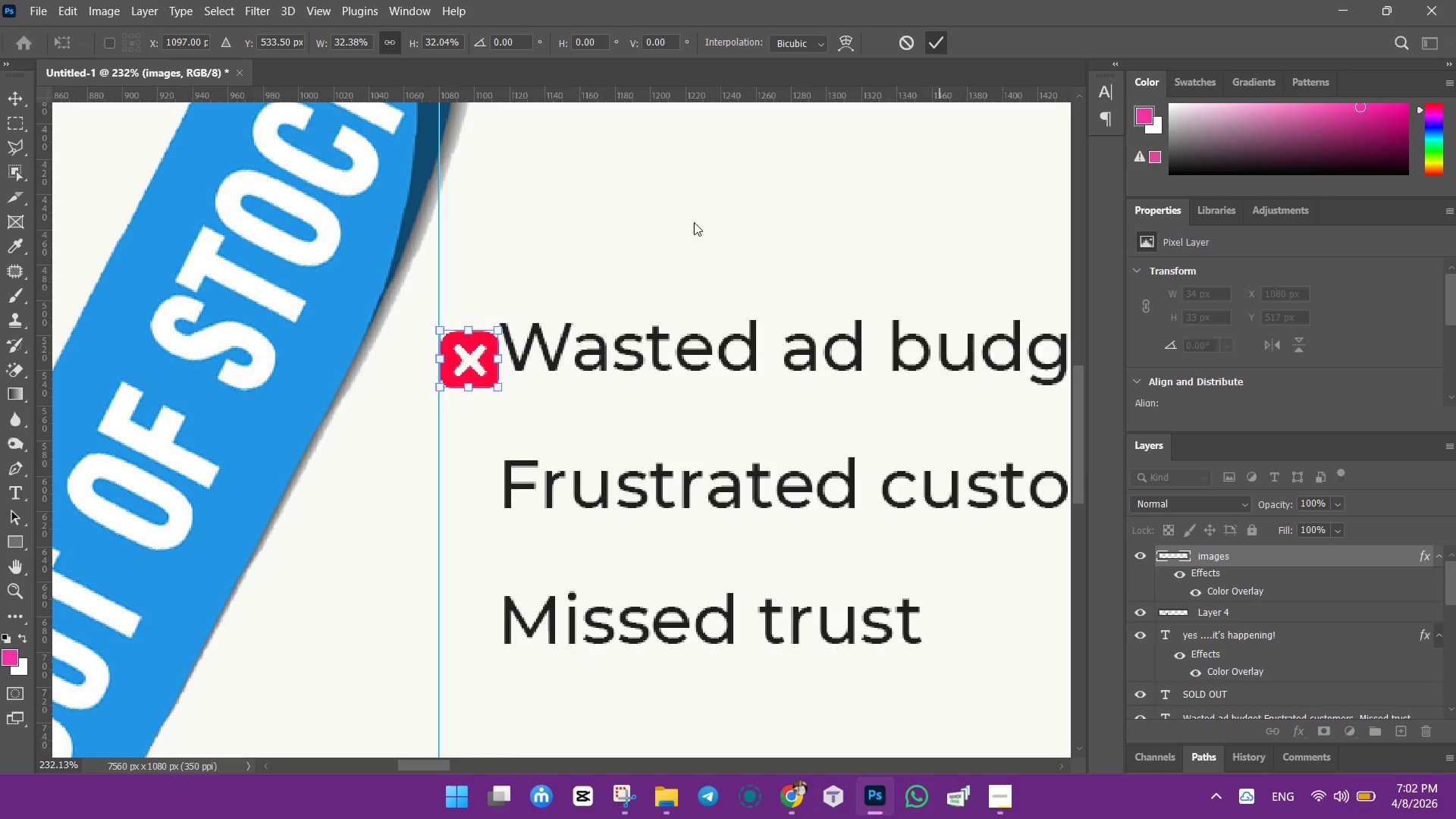 
left_click([691, 220])
 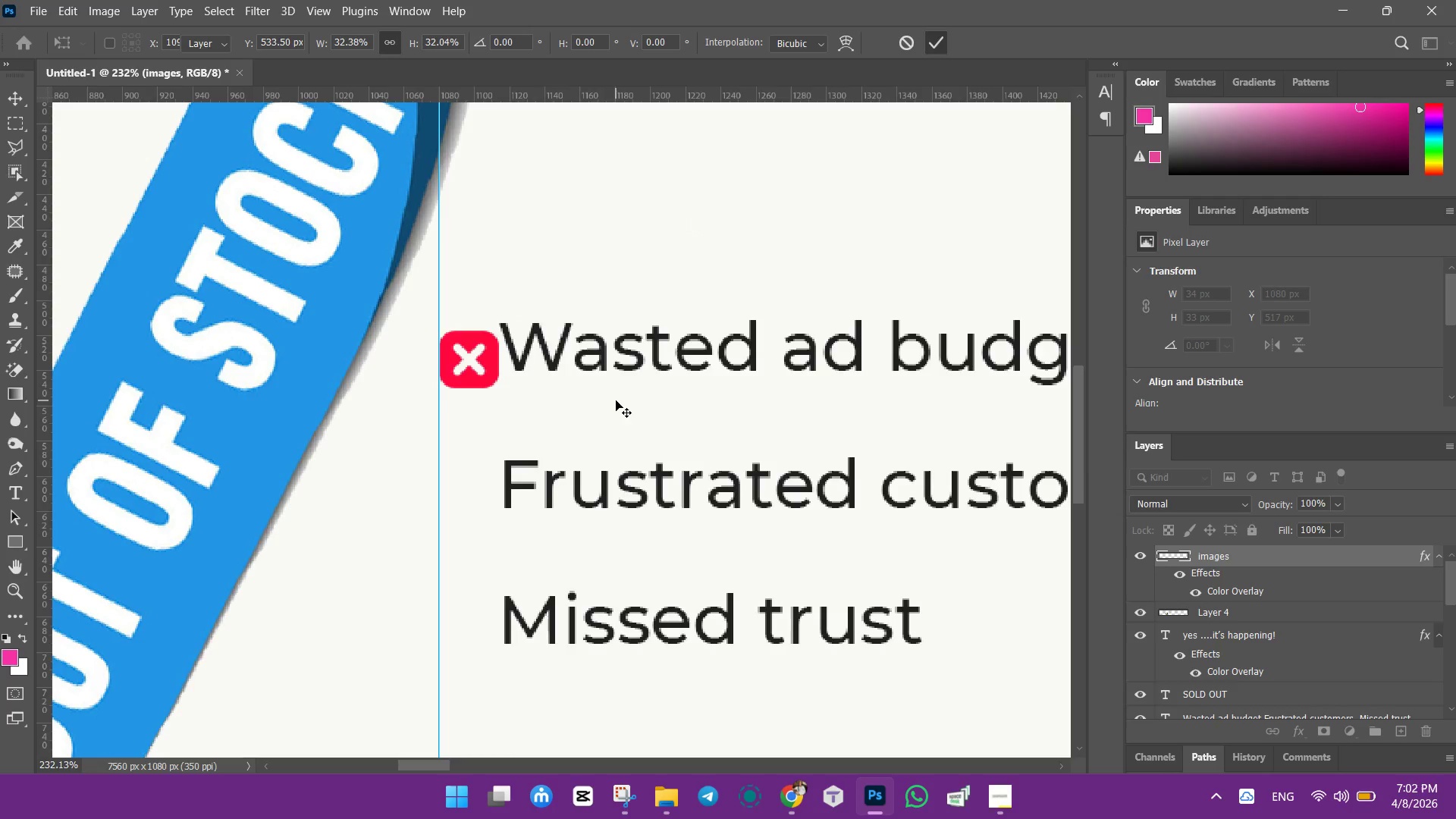 
left_click([616, 400])
 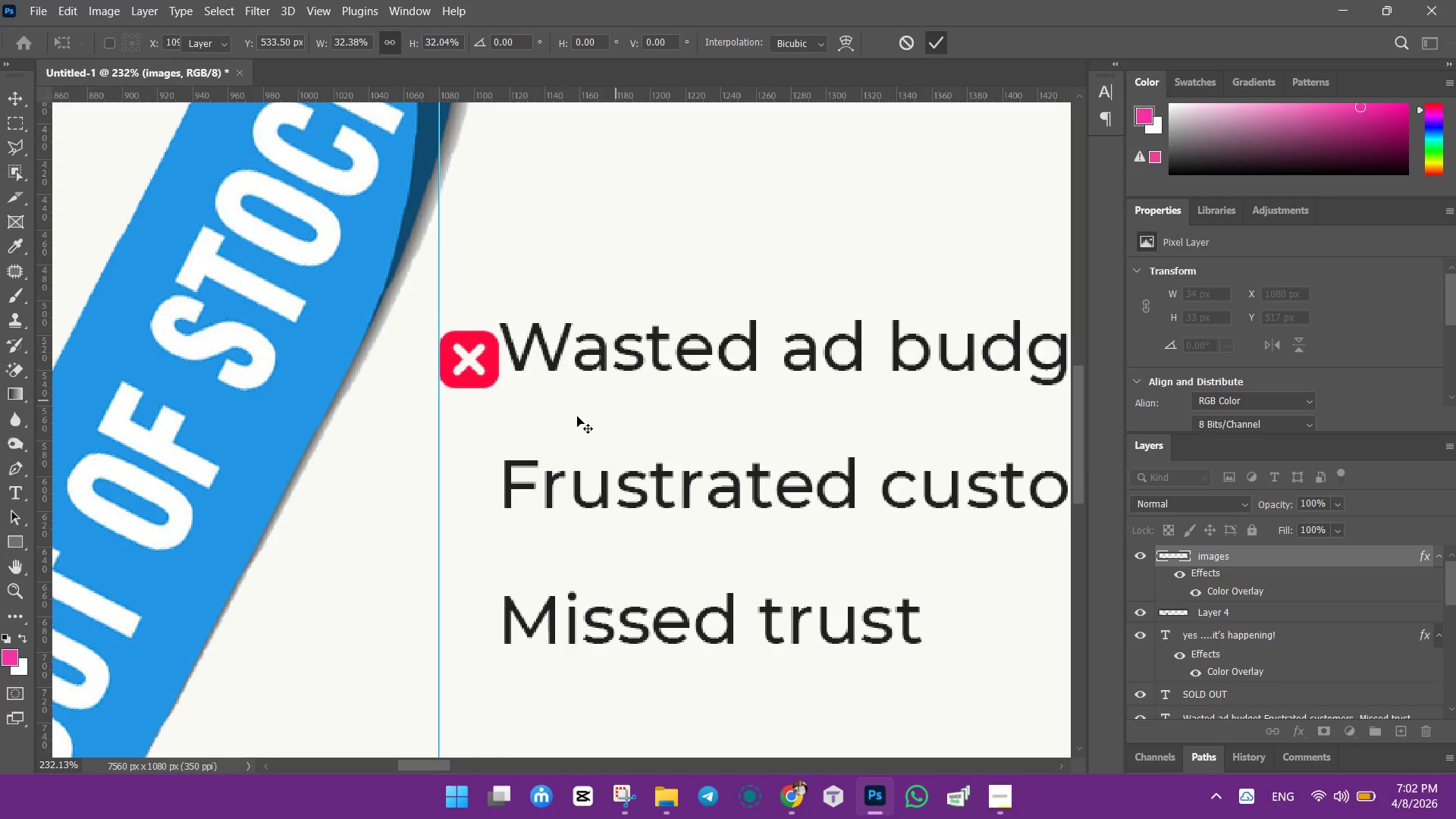 
hold_key(key=AltLeft, duration=0.88)
 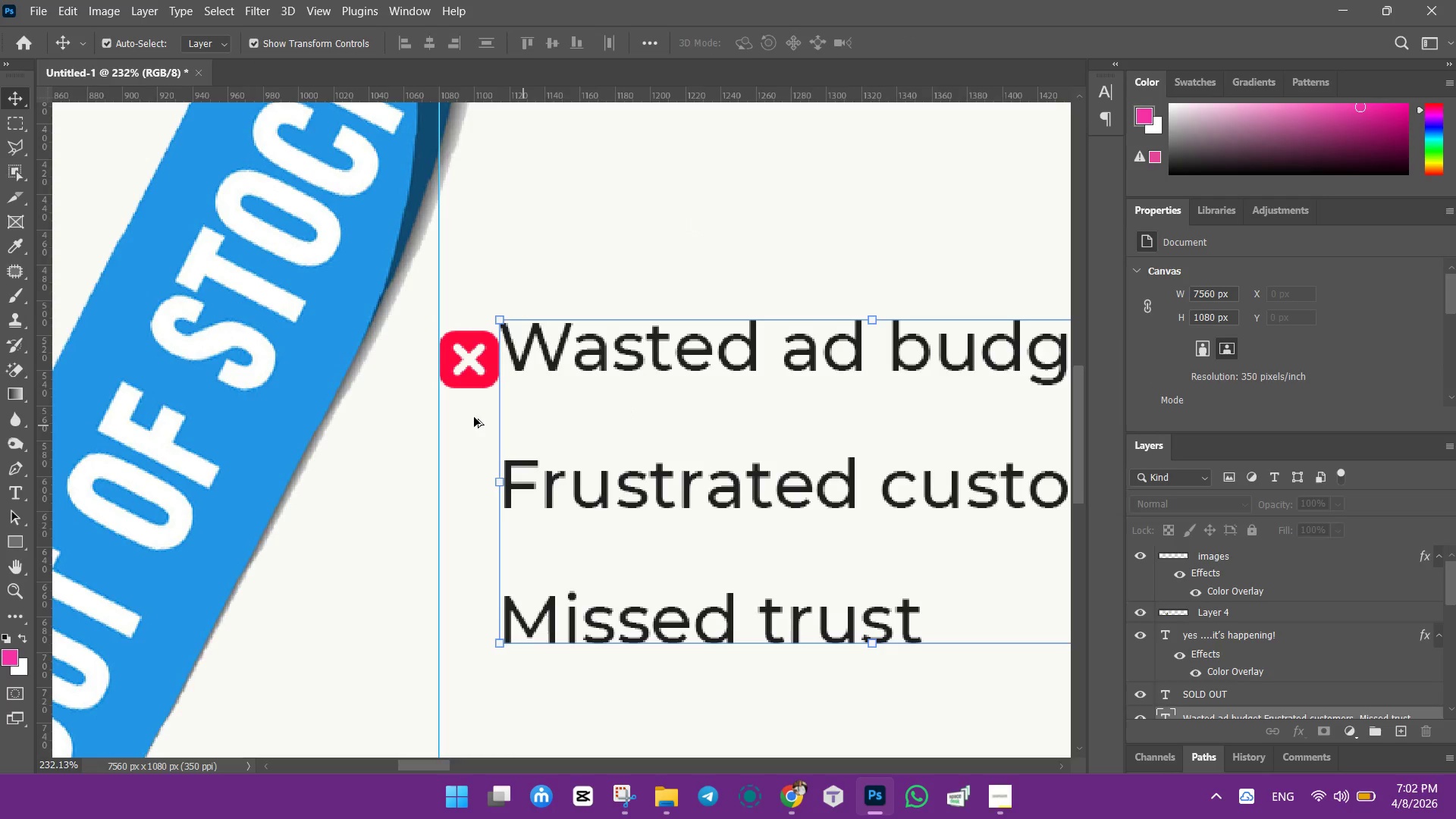 
hold_key(key=AltLeft, duration=0.83)
 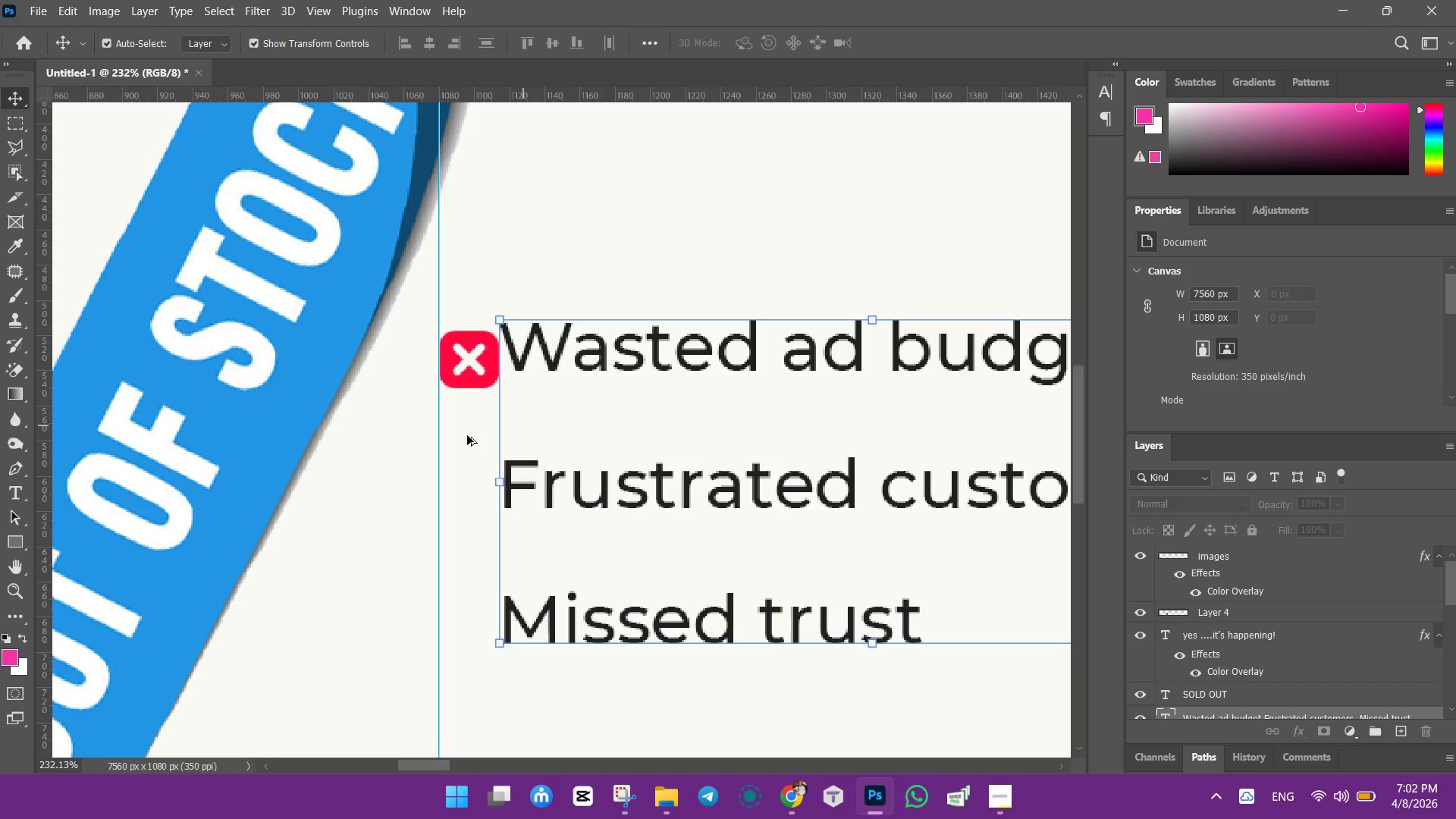 
scroll: coordinate [523, 425], scroll_direction: up, amount: 3.0
 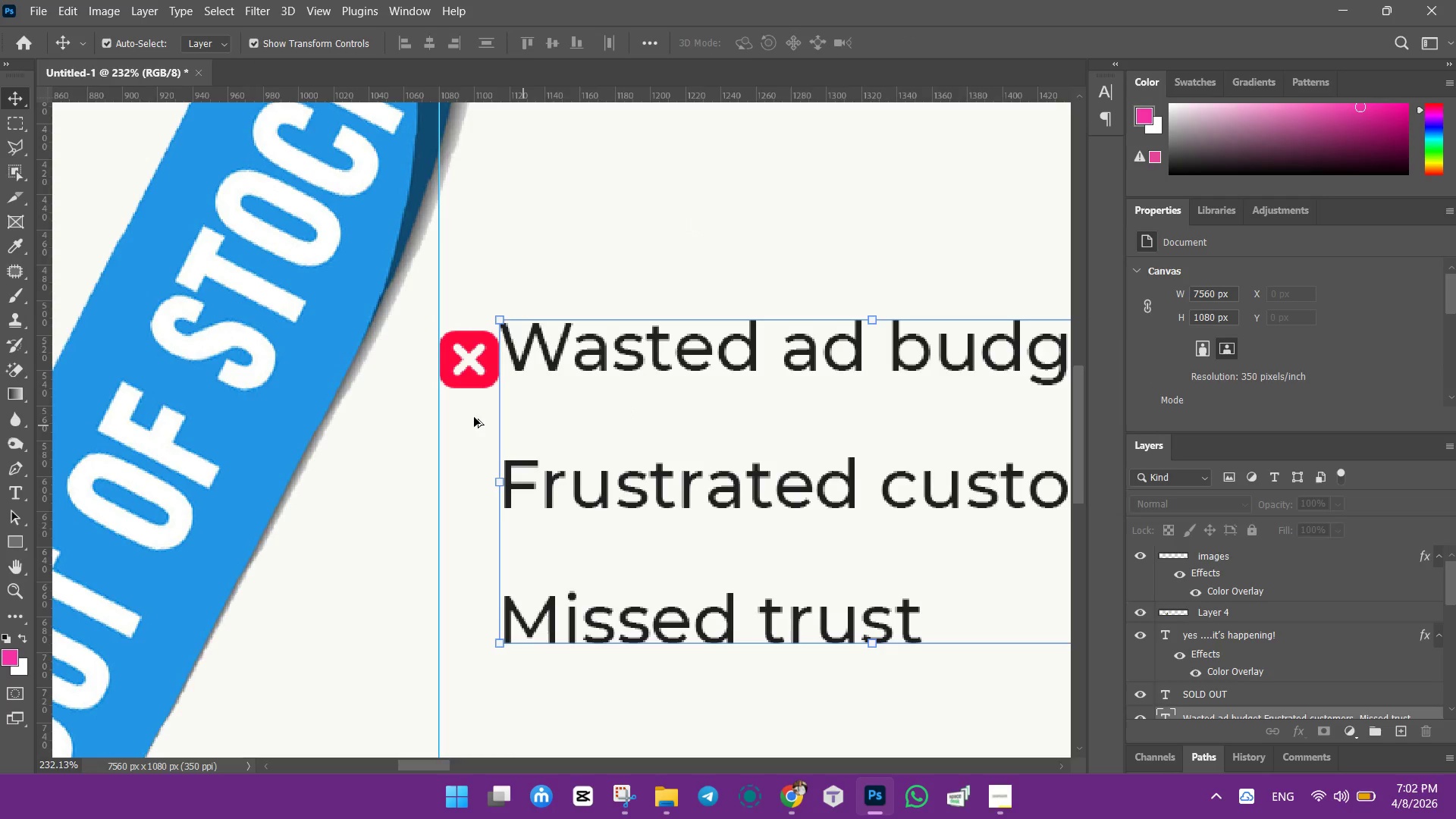 
hold_key(key=AltLeft, duration=0.58)
 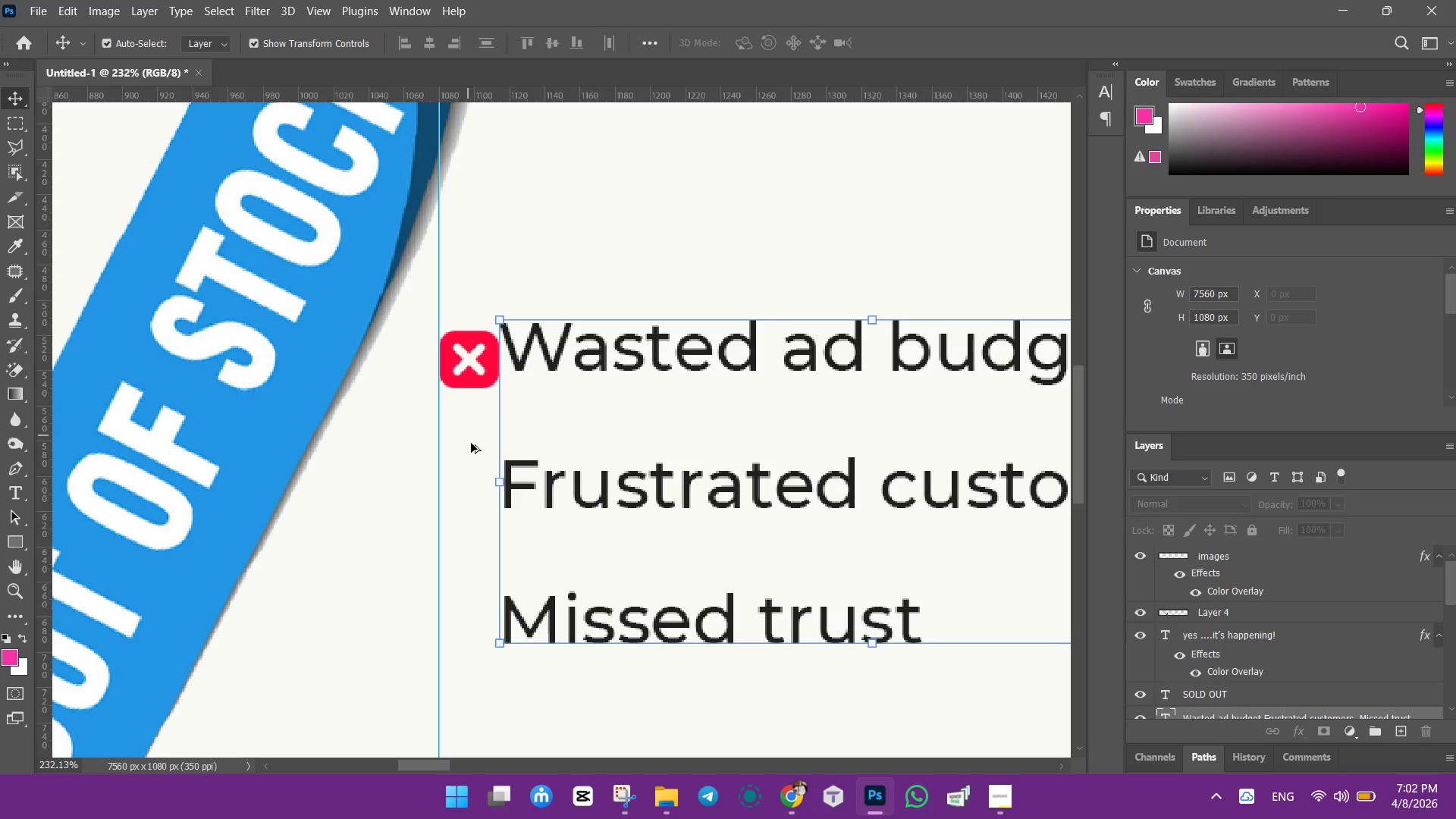 
hold_key(key=AltLeft, duration=0.72)
 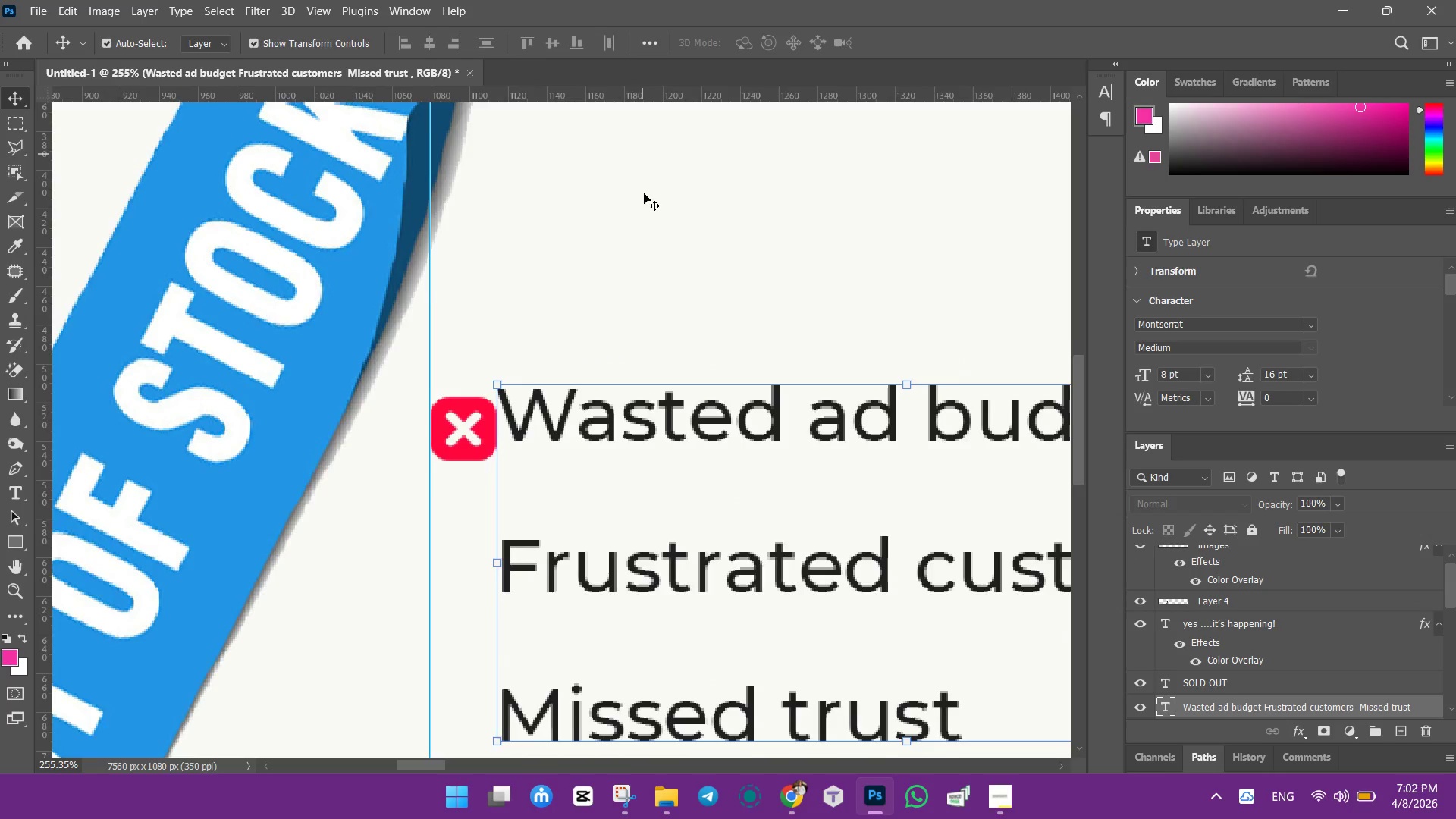 
scroll: coordinate [460, 431], scroll_direction: up, amount: 3.0
 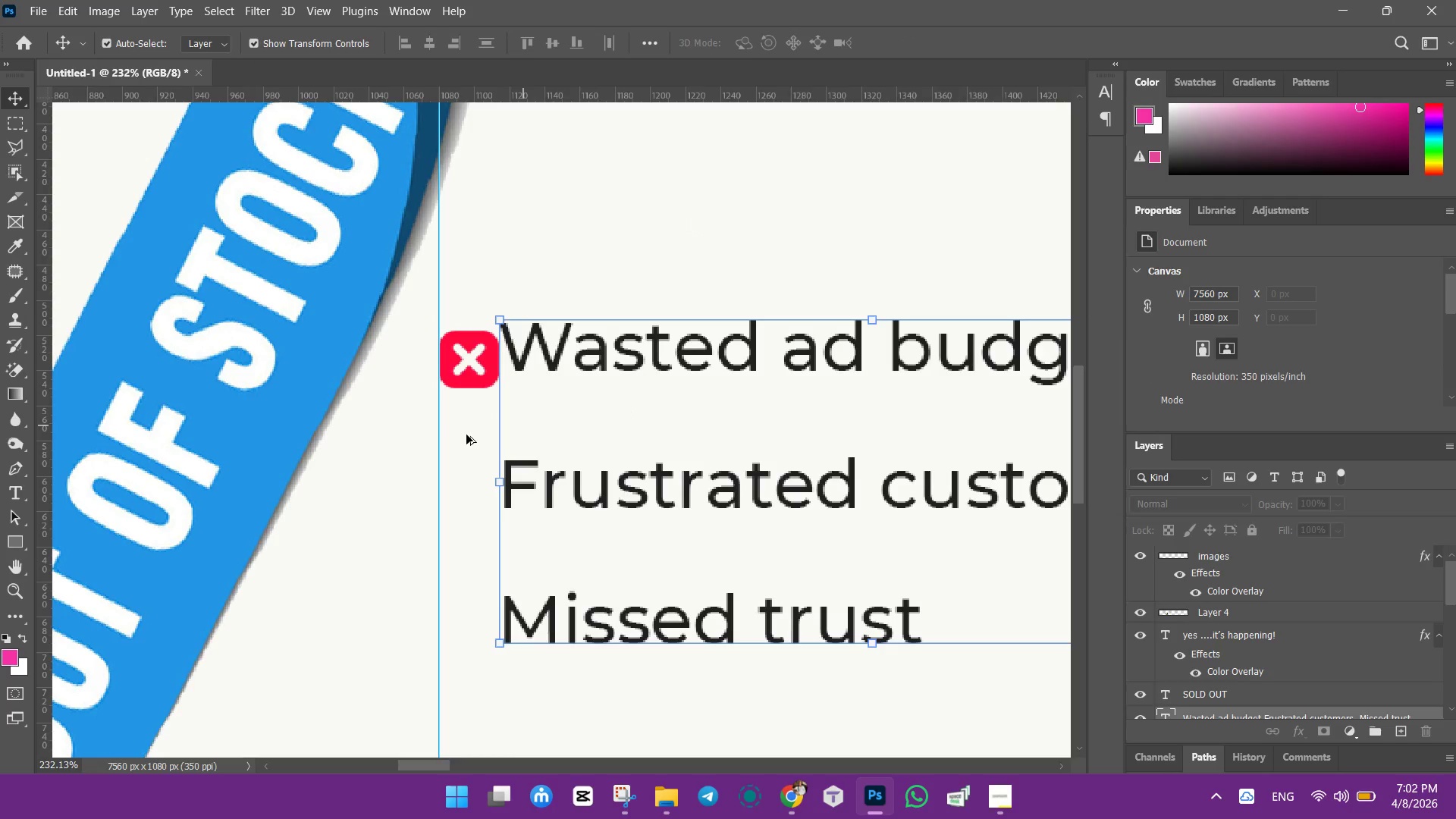 
hold_key(key=AltLeft, duration=0.62)
 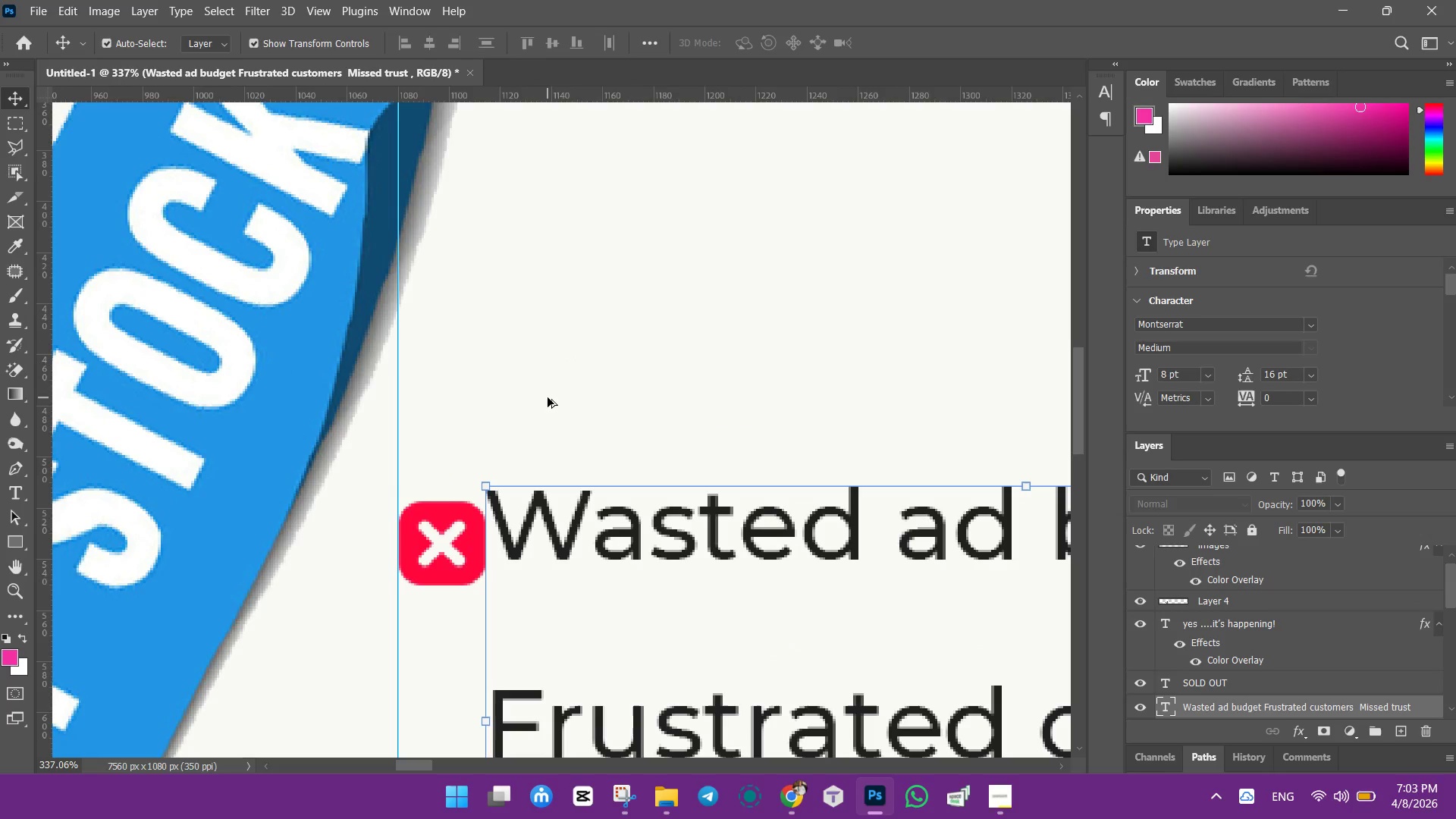 
scroll: coordinate [467, 435], scroll_direction: up, amount: 3.0
 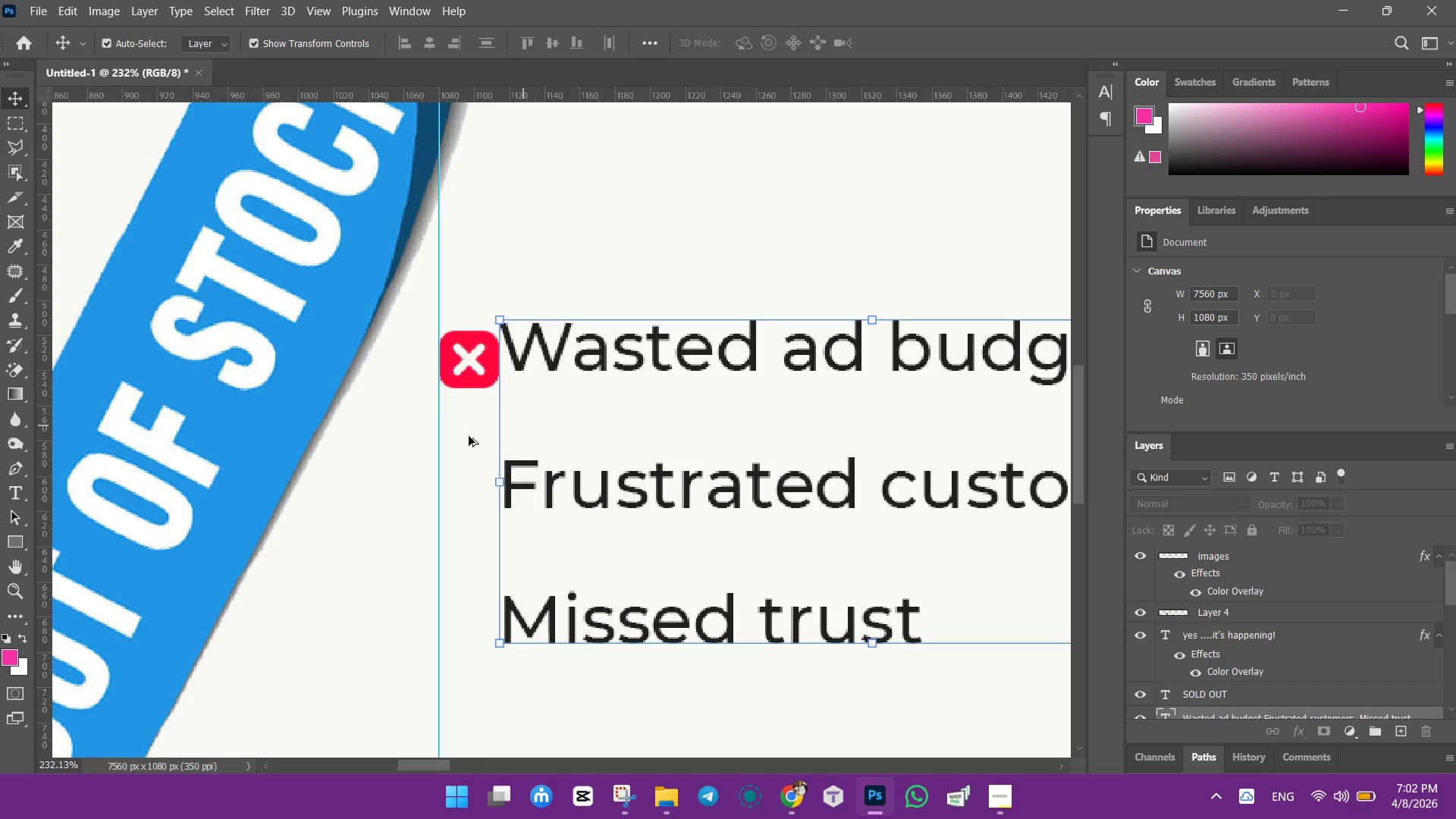 
hold_key(key=AltLeft, duration=0.69)
 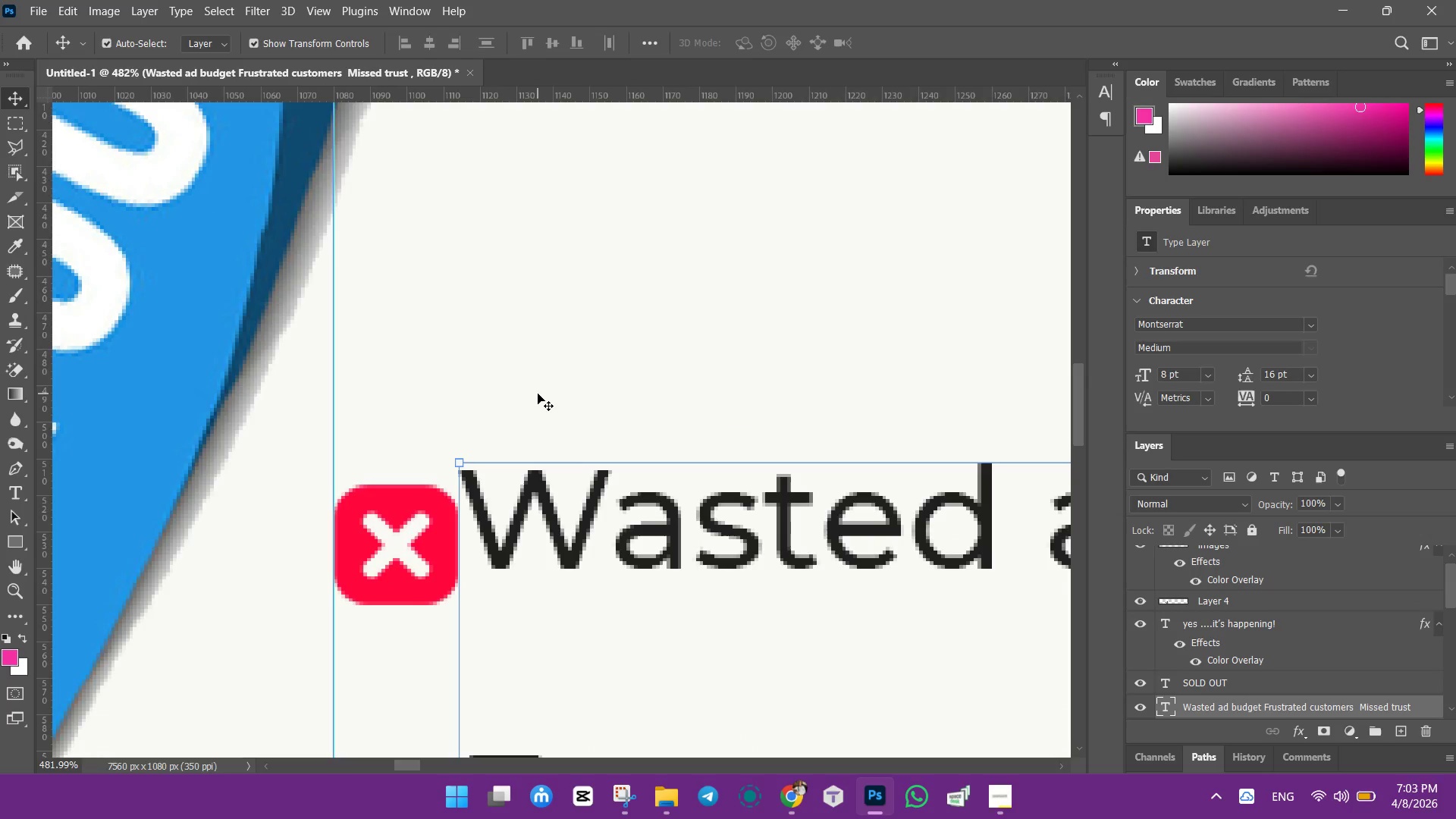 
scroll: coordinate [471, 443], scroll_direction: up, amount: 3.0
 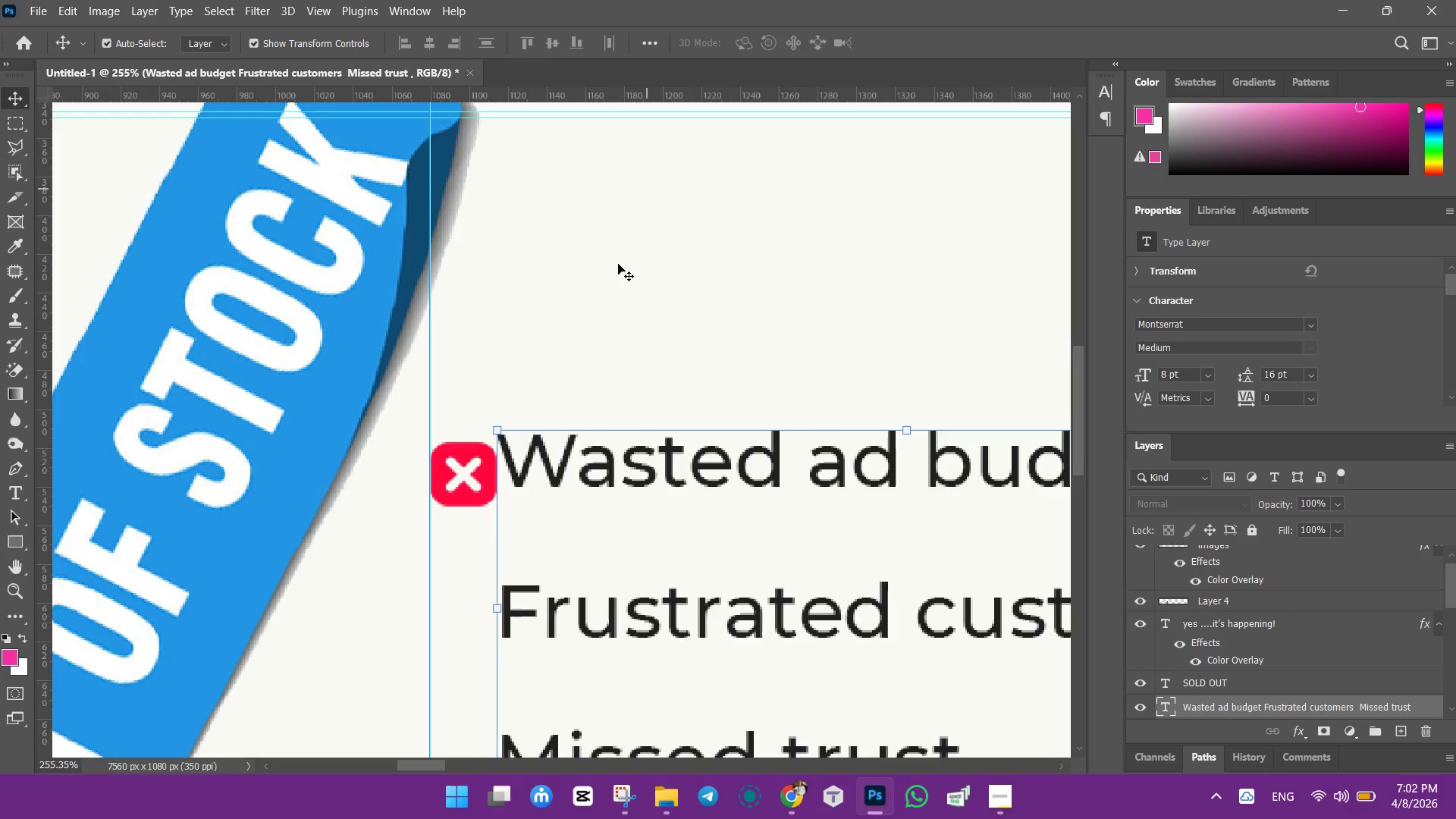 
hold_key(key=AltLeft, duration=0.72)
 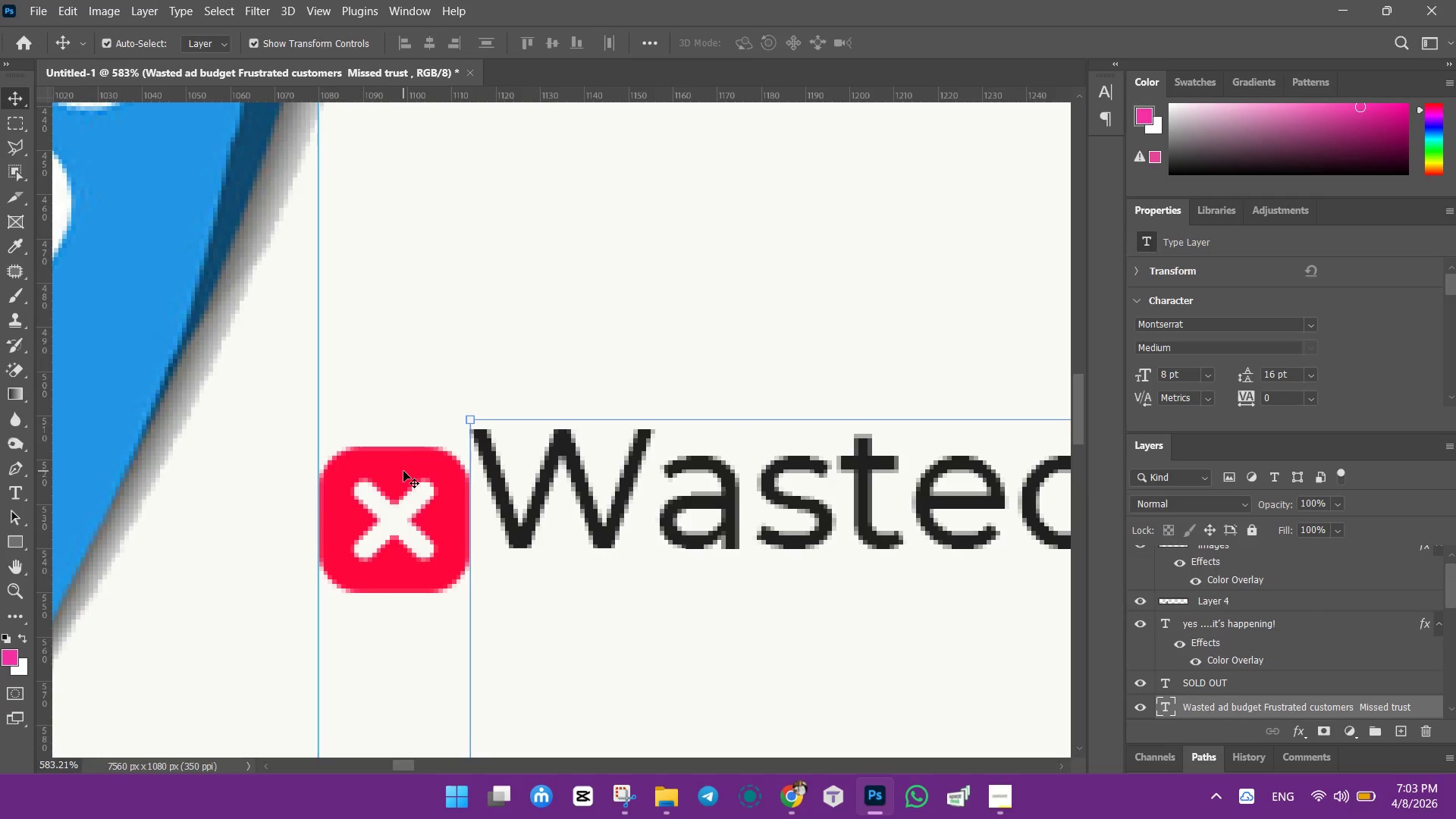 
scroll: coordinate [548, 397], scroll_direction: up, amount: 6.0
 